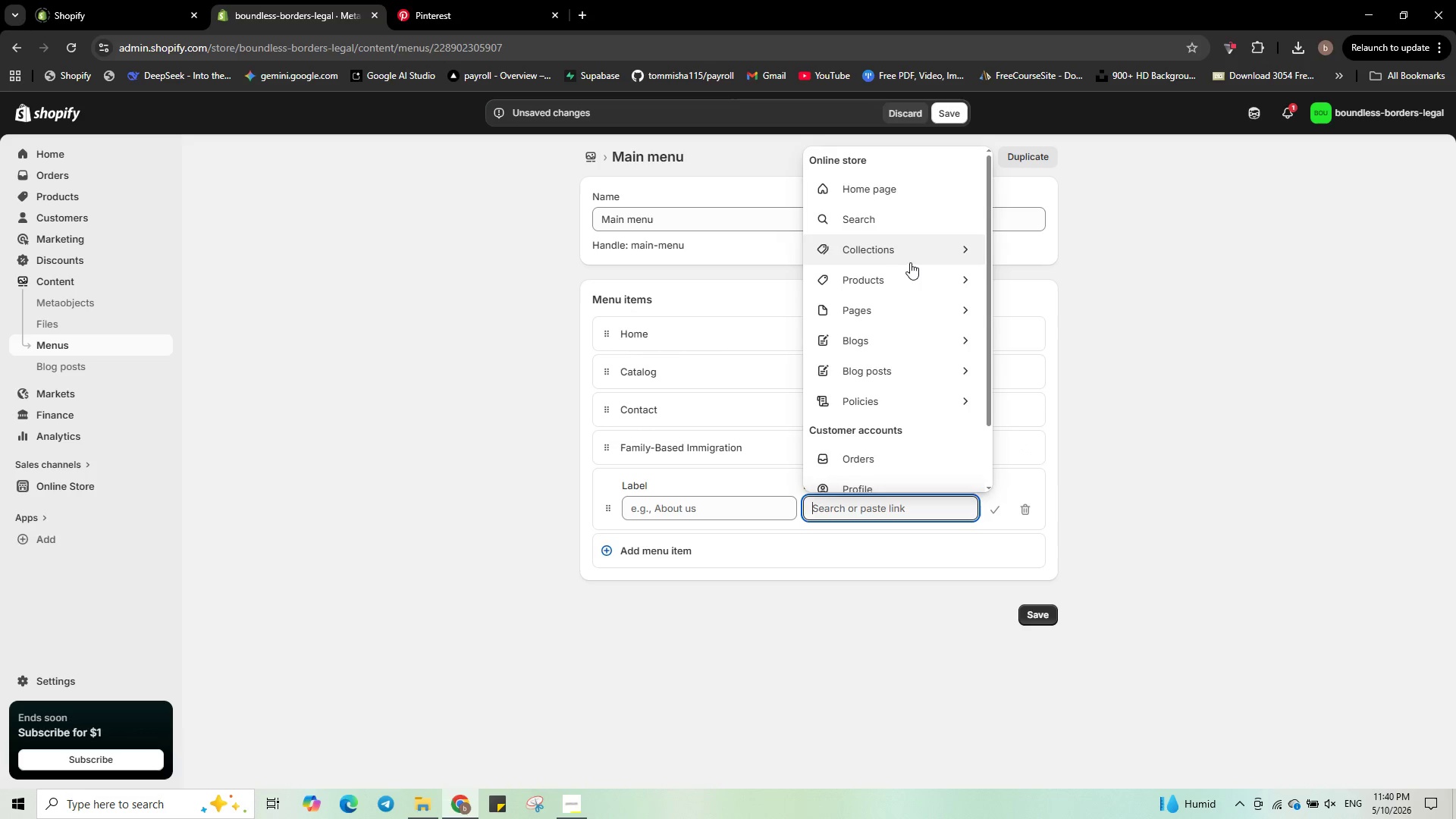 
left_click([910, 262])
 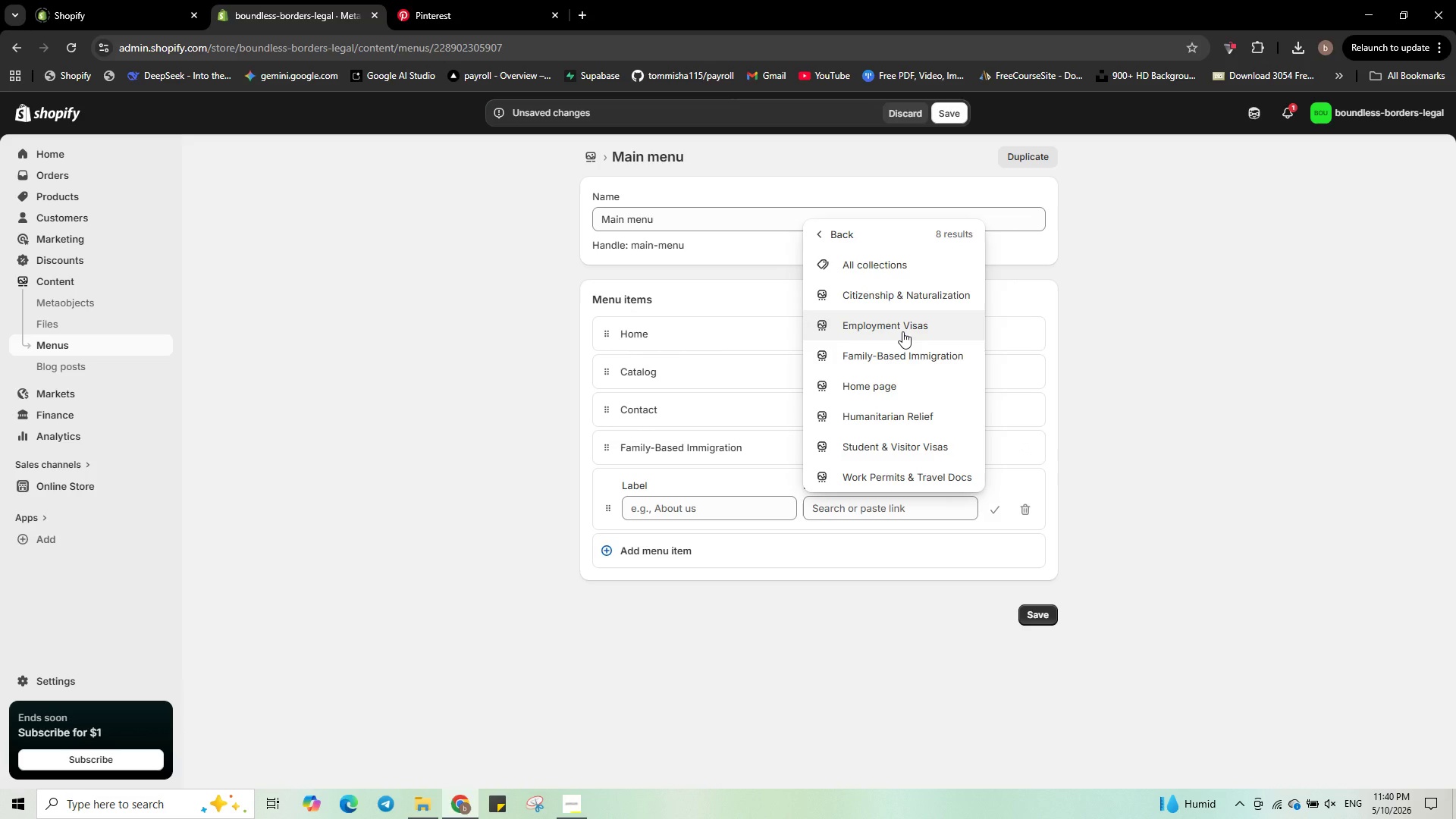 
wait(6.08)
 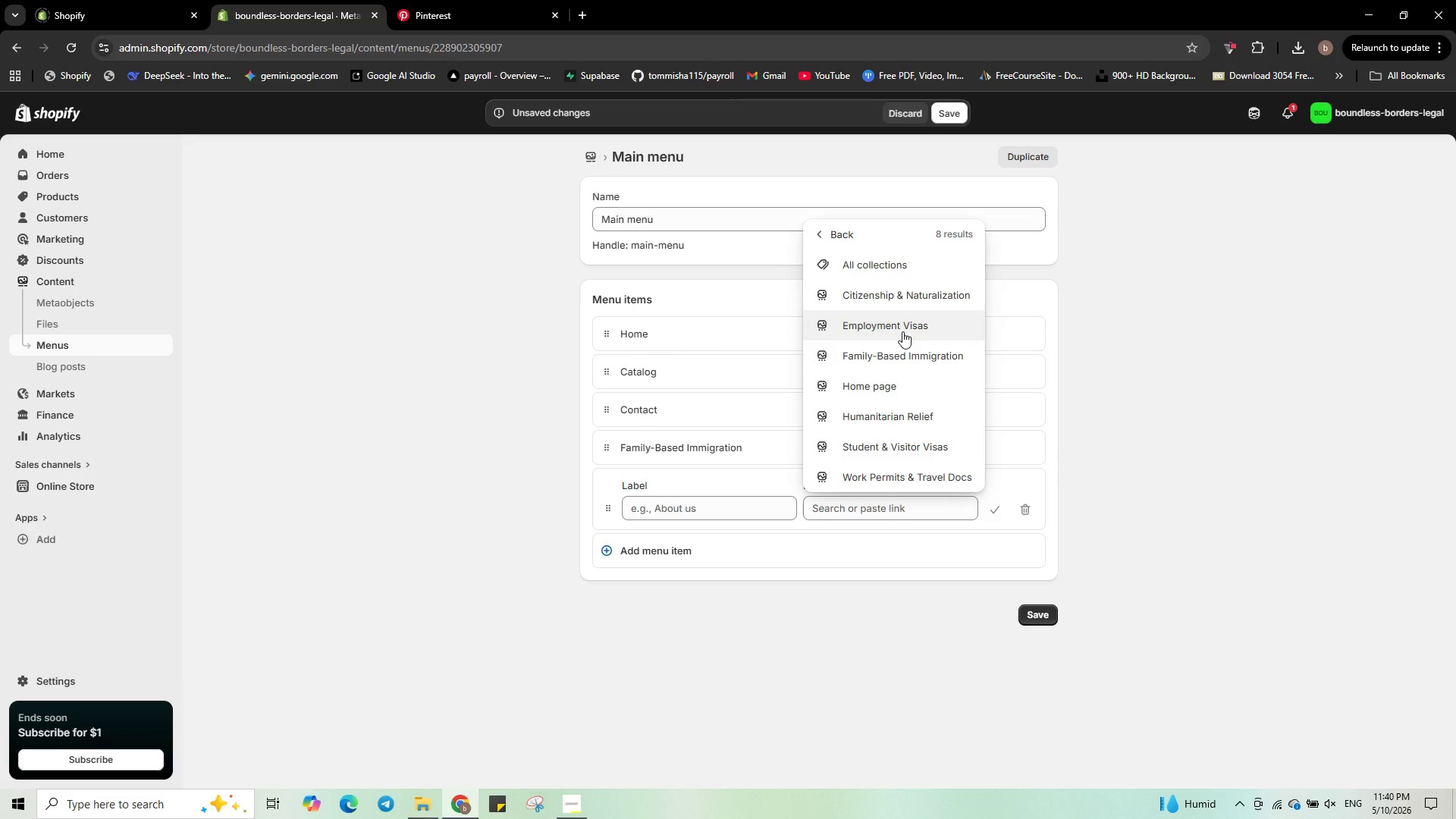 
left_click([902, 327])
 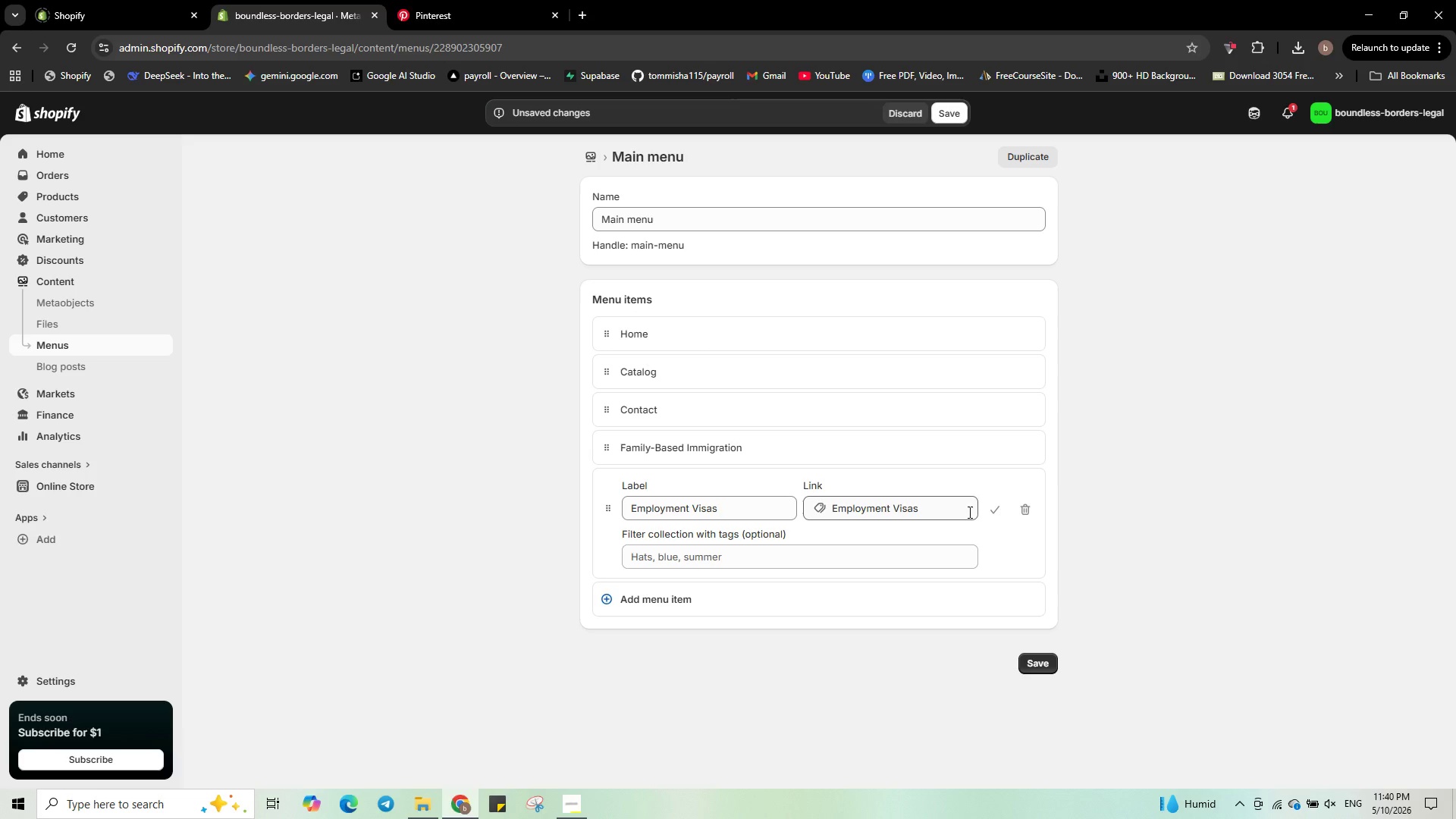 
left_click([992, 513])
 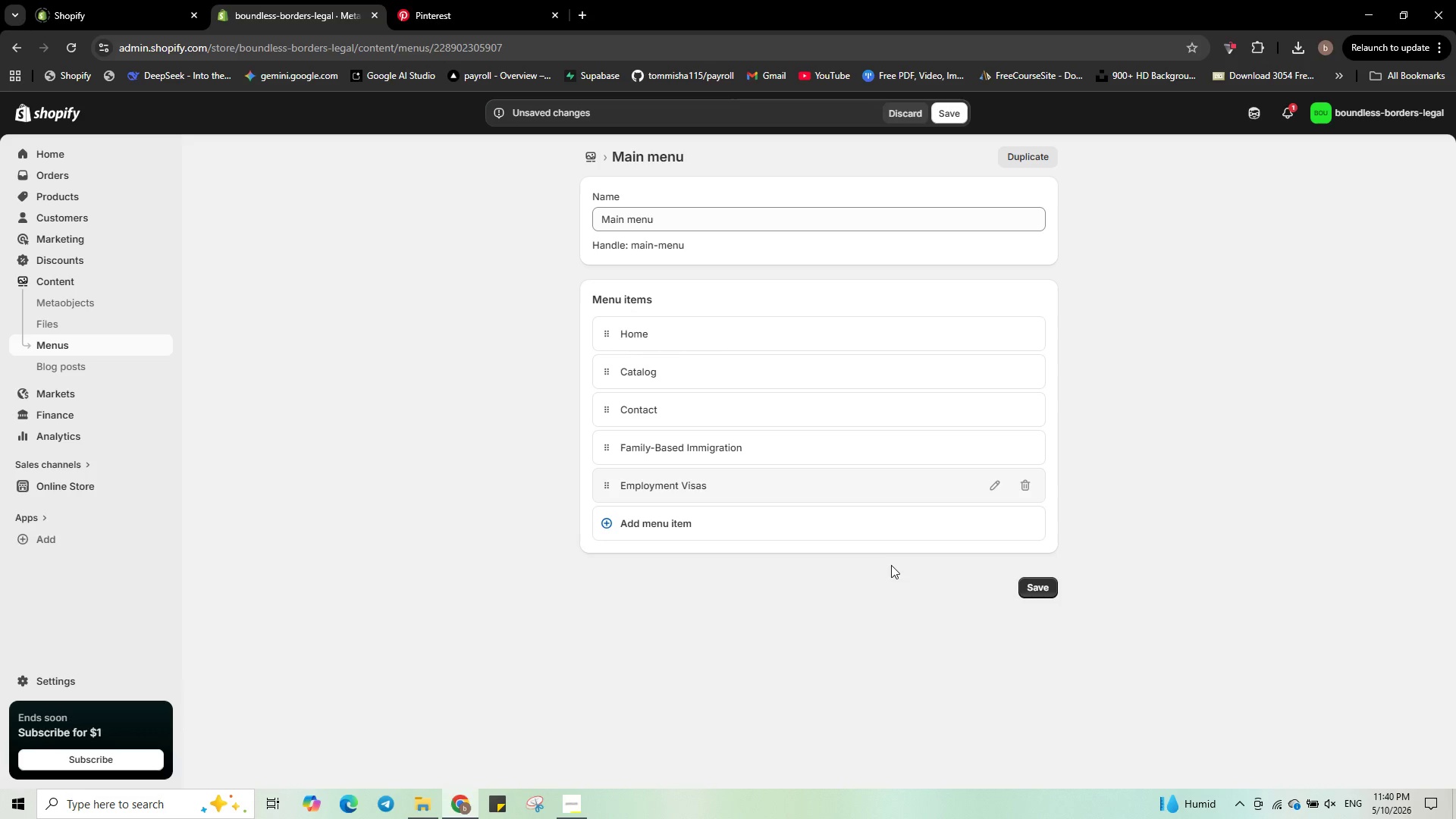 
wait(8.08)
 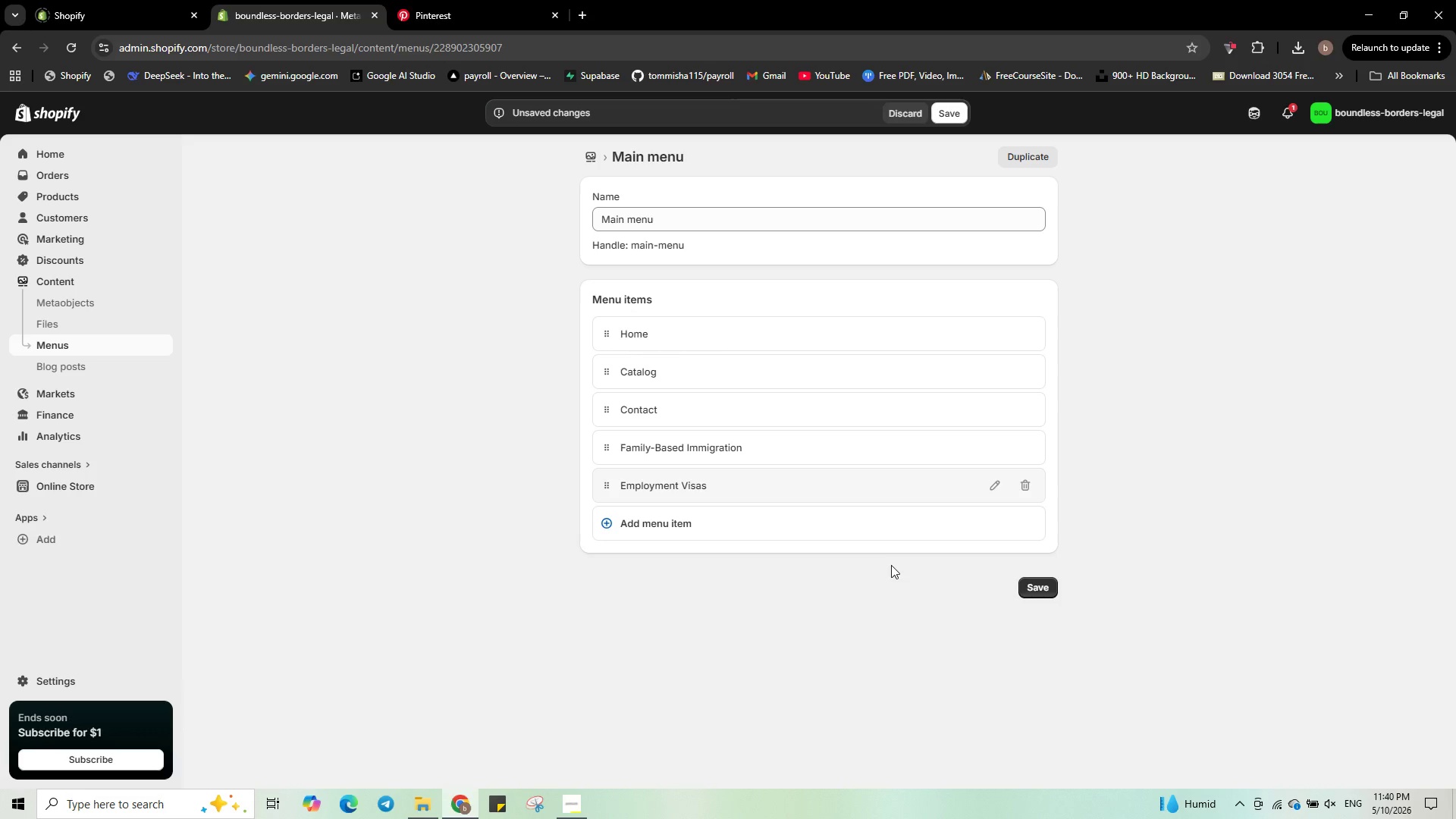 
left_click([851, 542])
 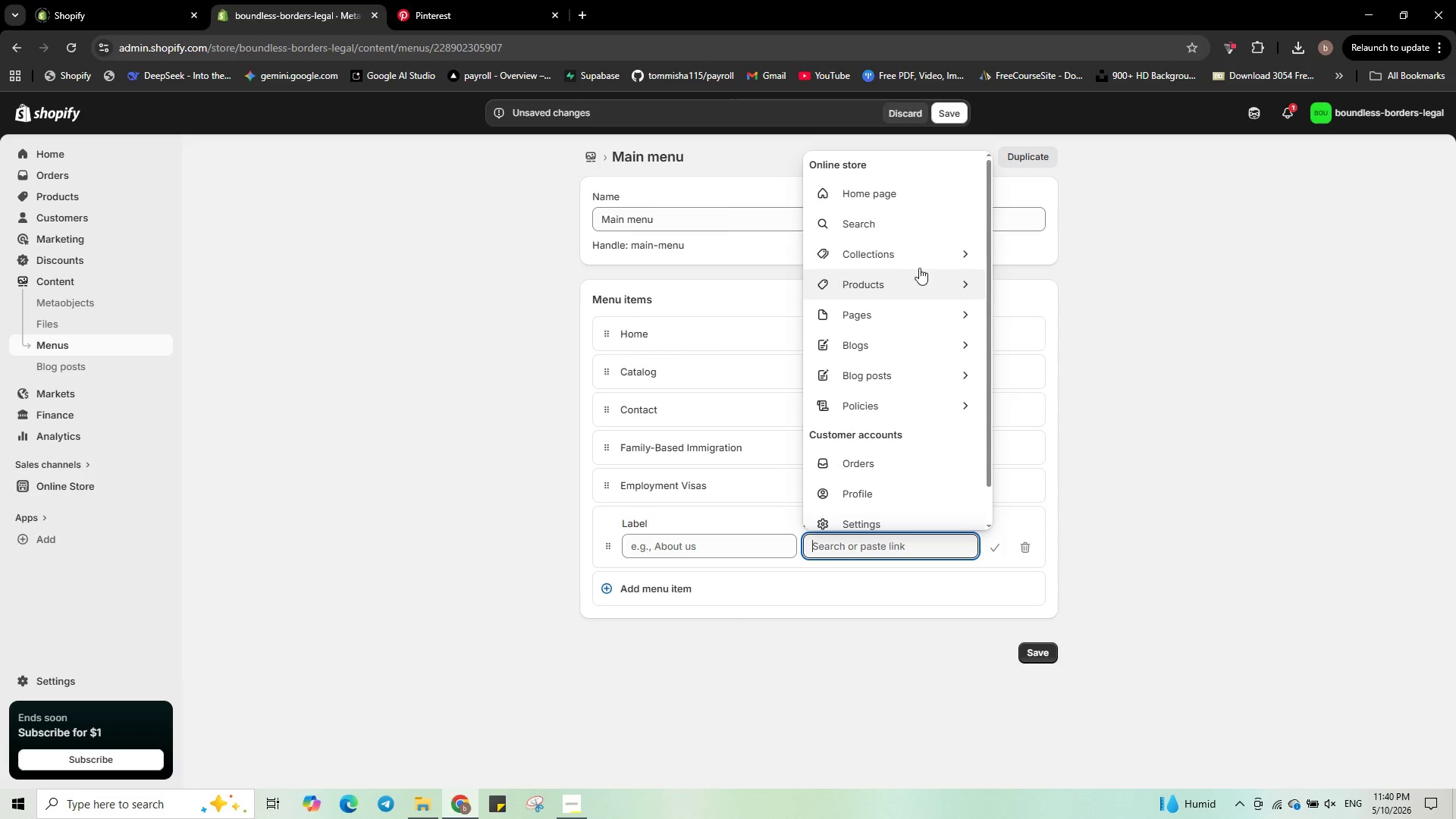 
left_click([921, 256])
 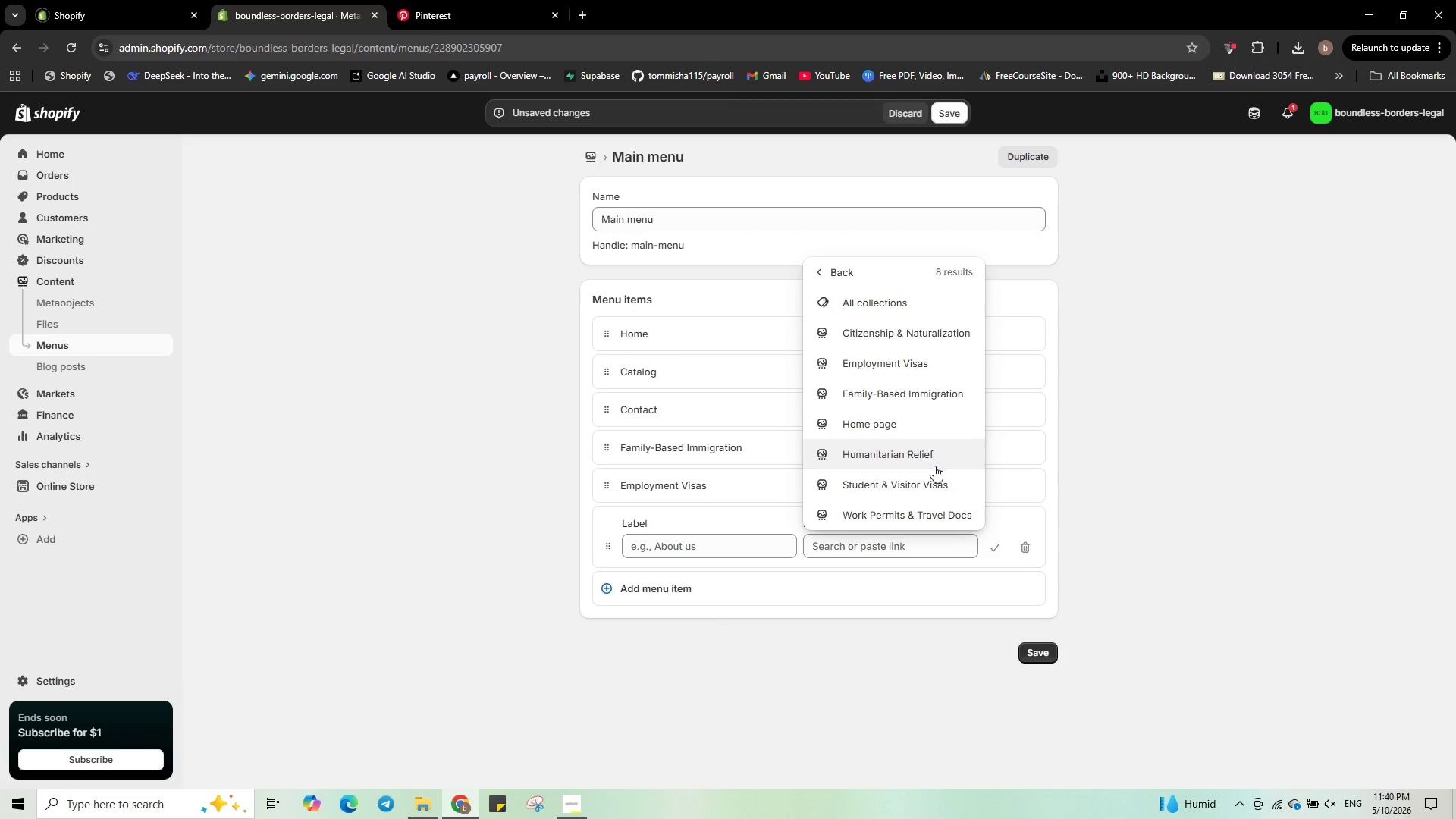 
wait(6.45)
 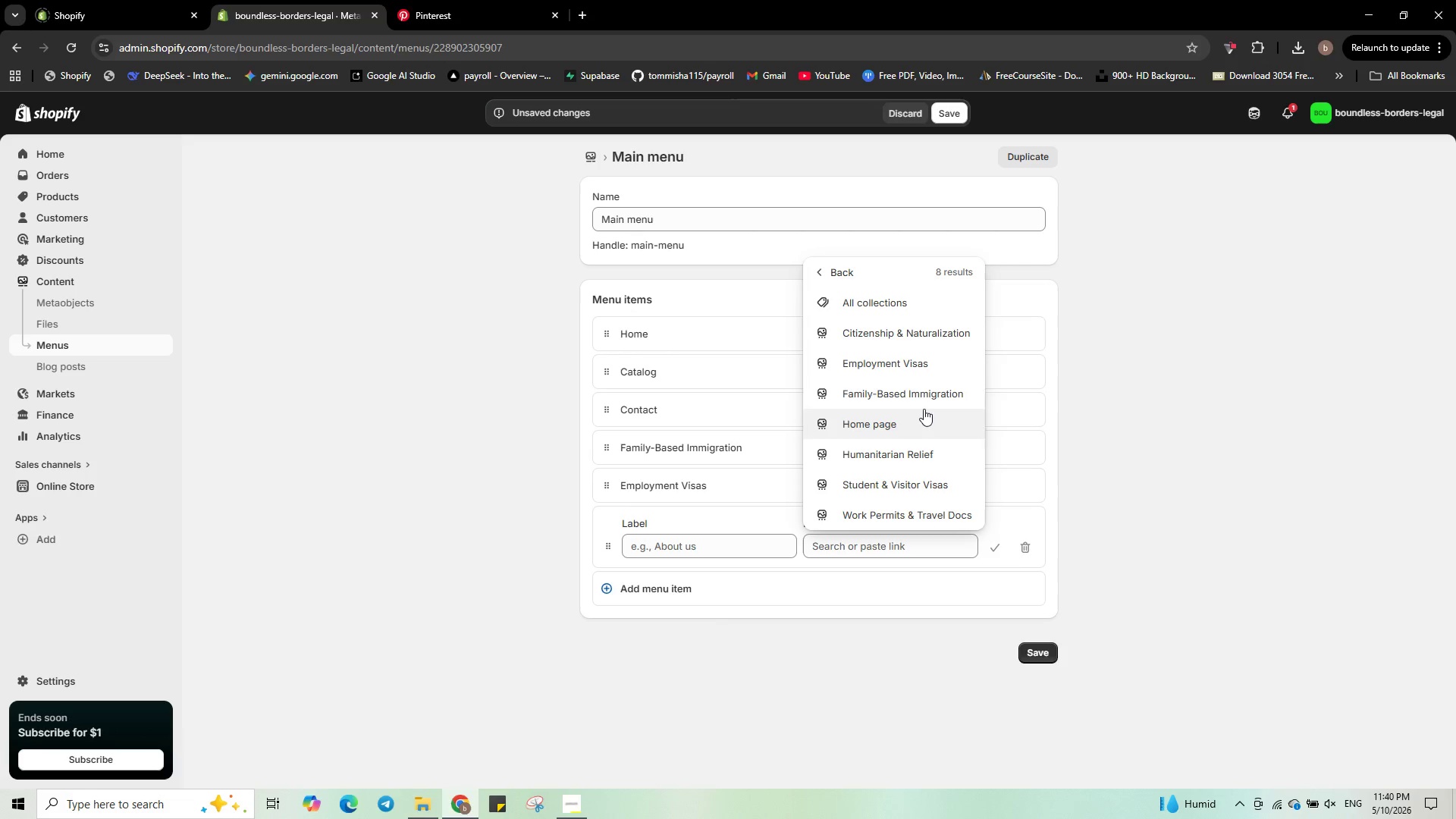 
left_click([916, 338])
 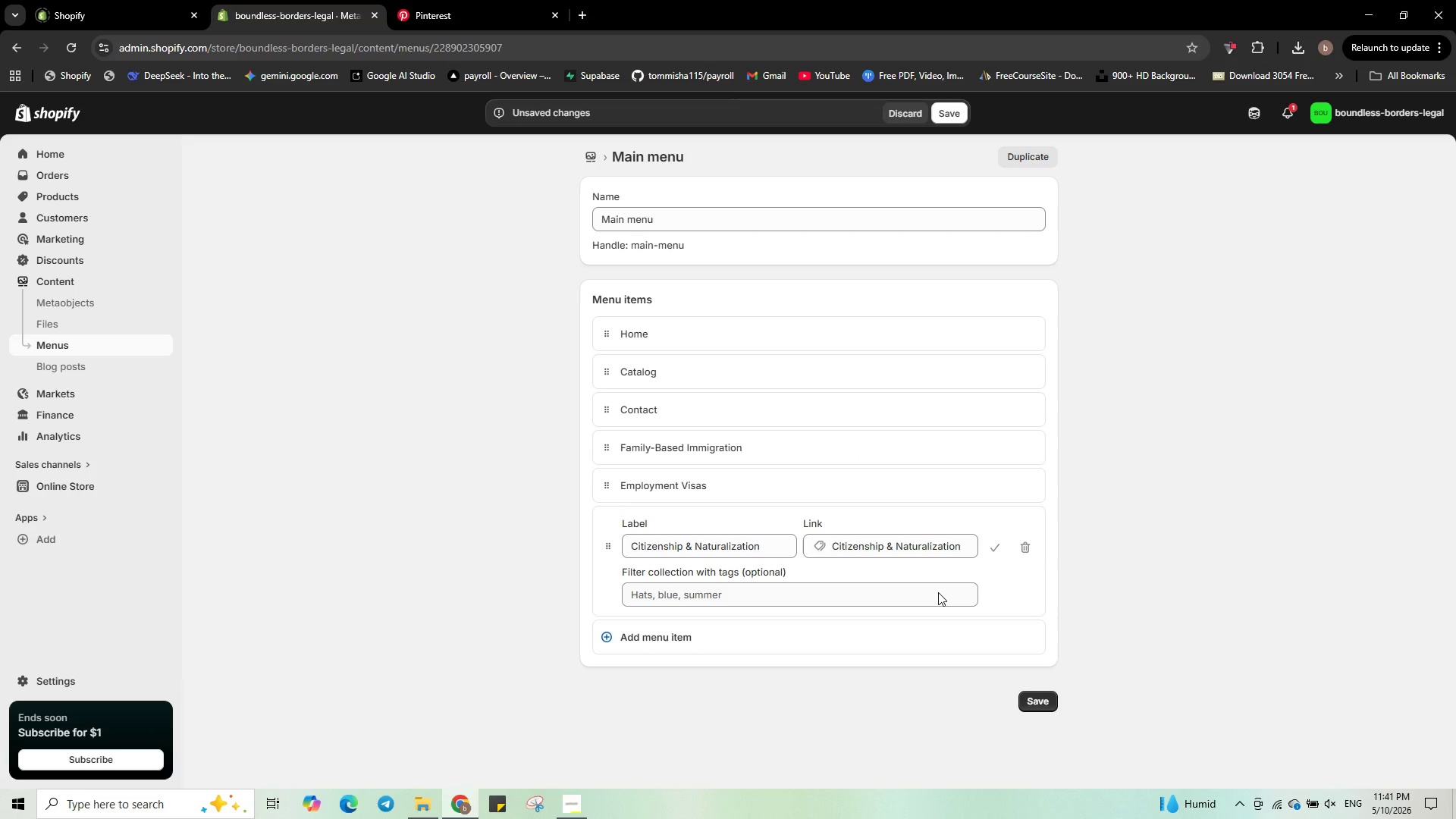 
wait(6.91)
 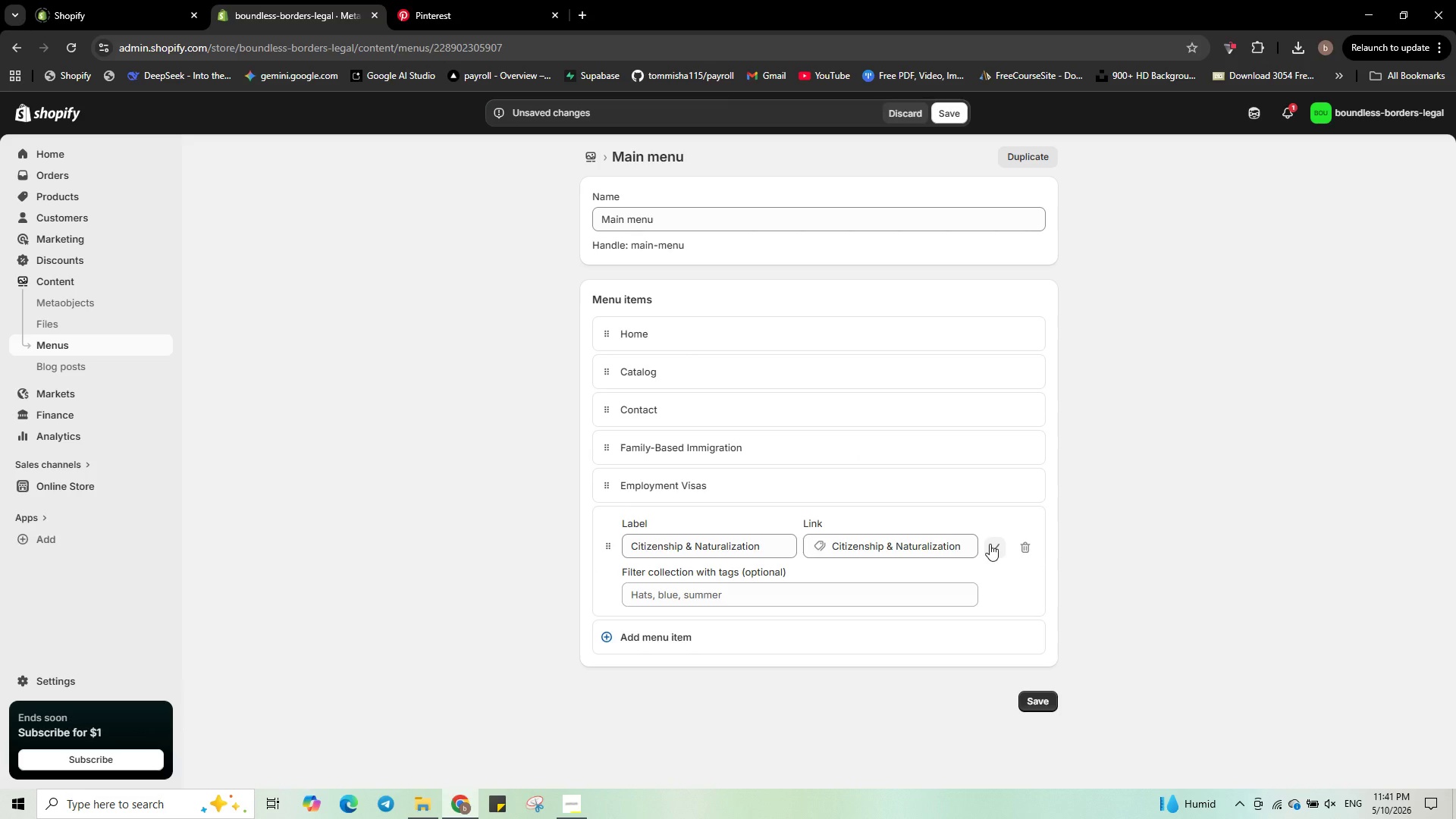 
left_click([994, 548])
 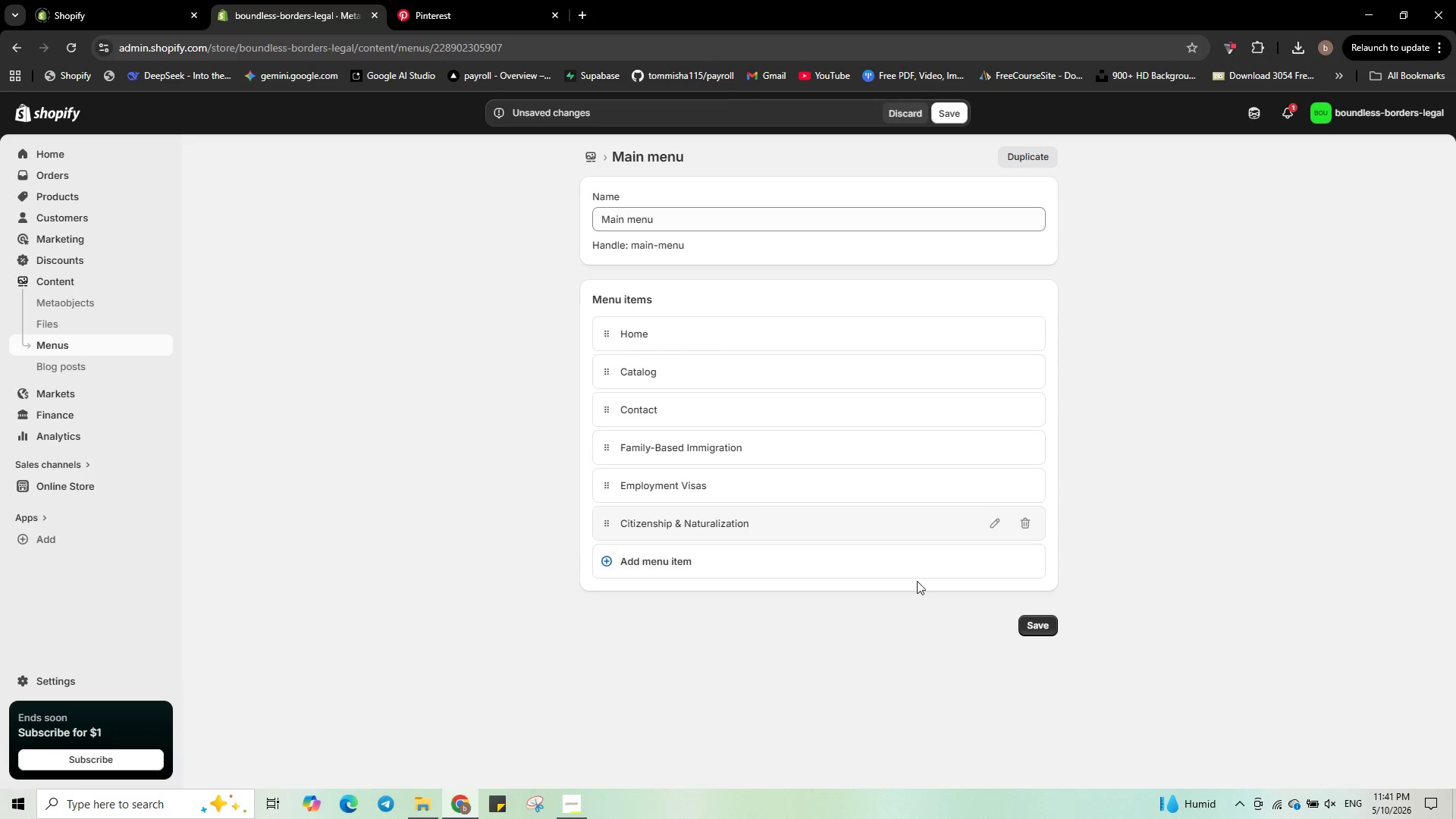 
left_click([876, 566])
 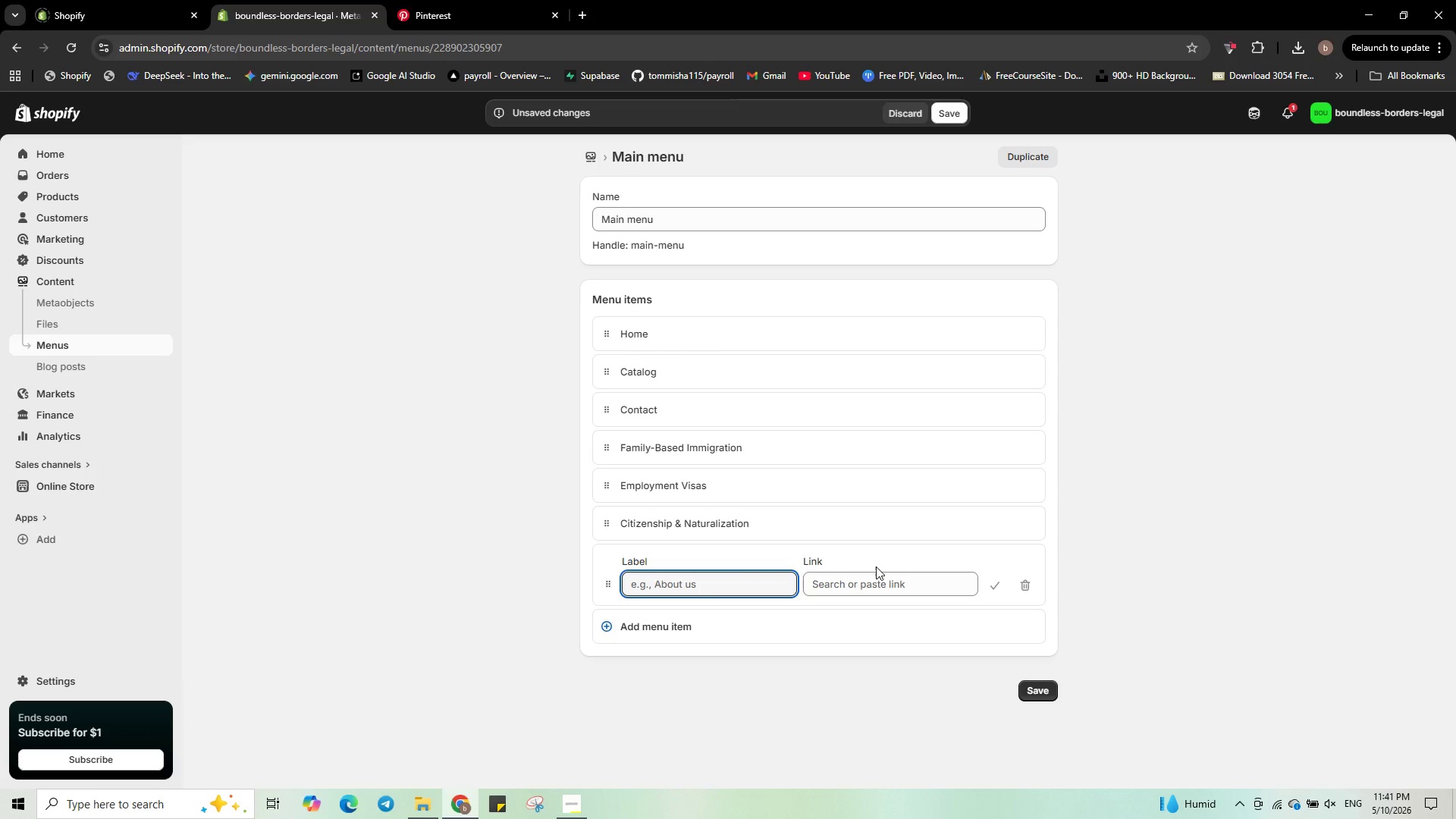 
left_click([881, 592])
 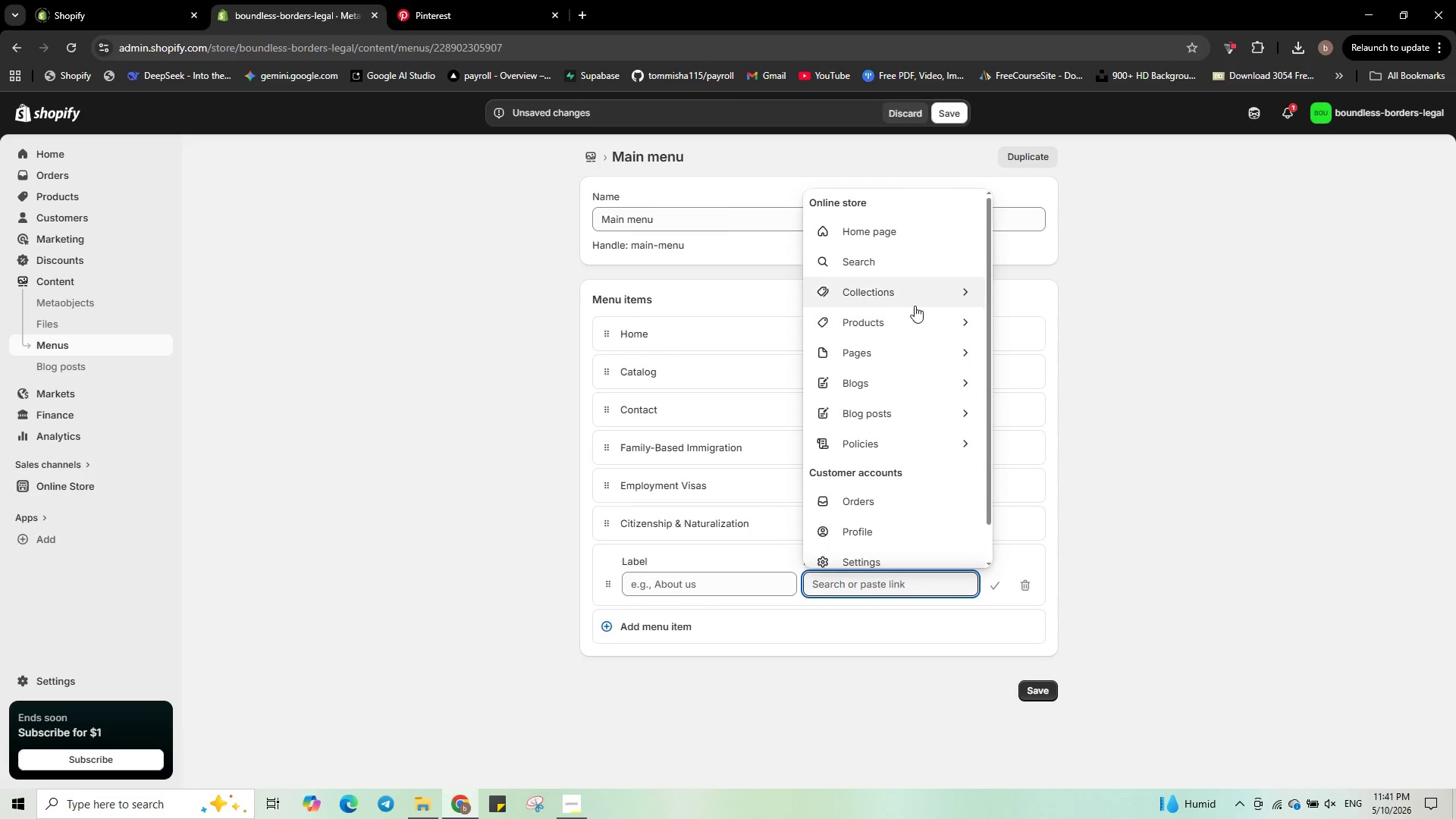 
left_click([915, 304])
 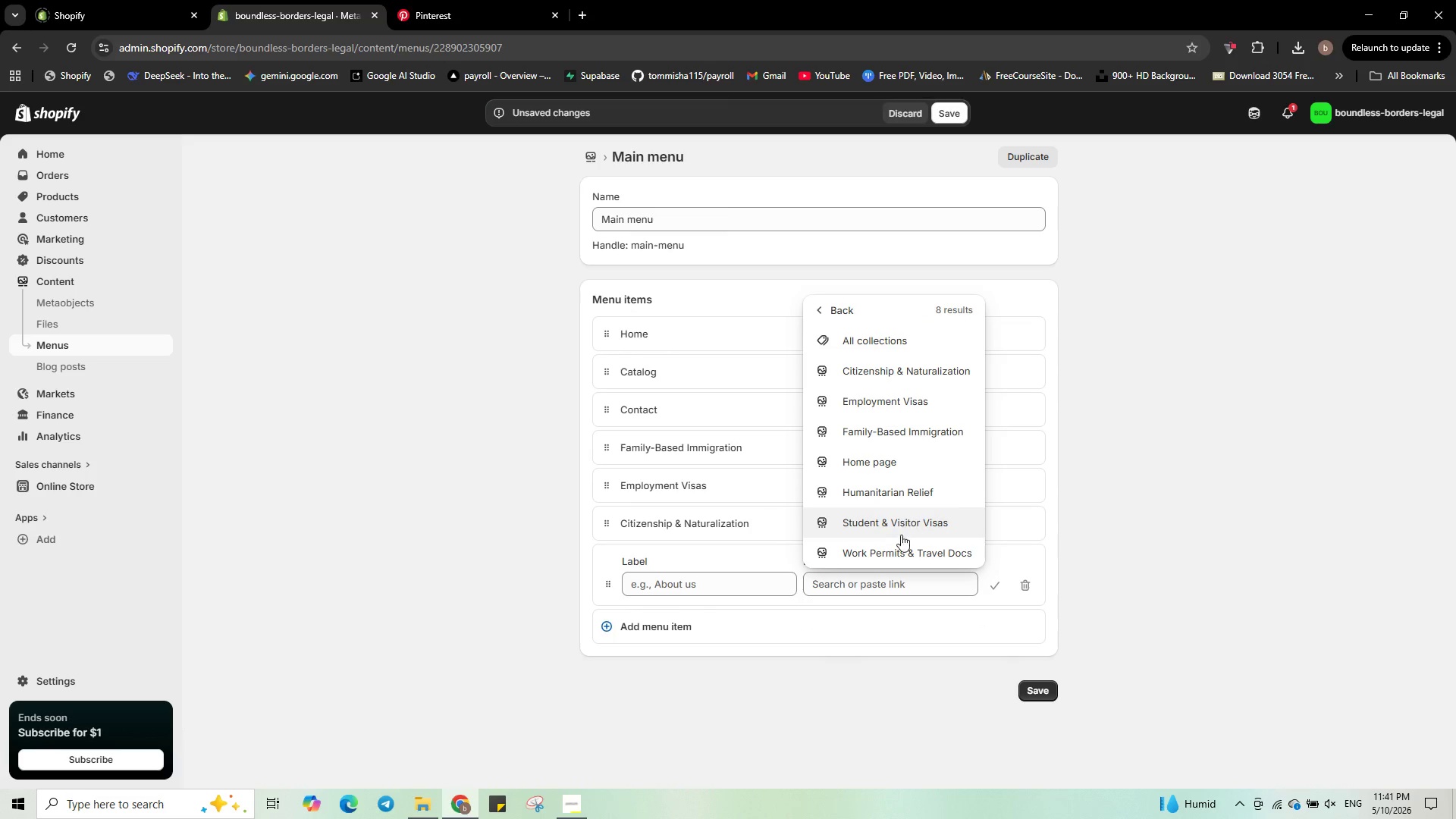 
left_click([896, 548])
 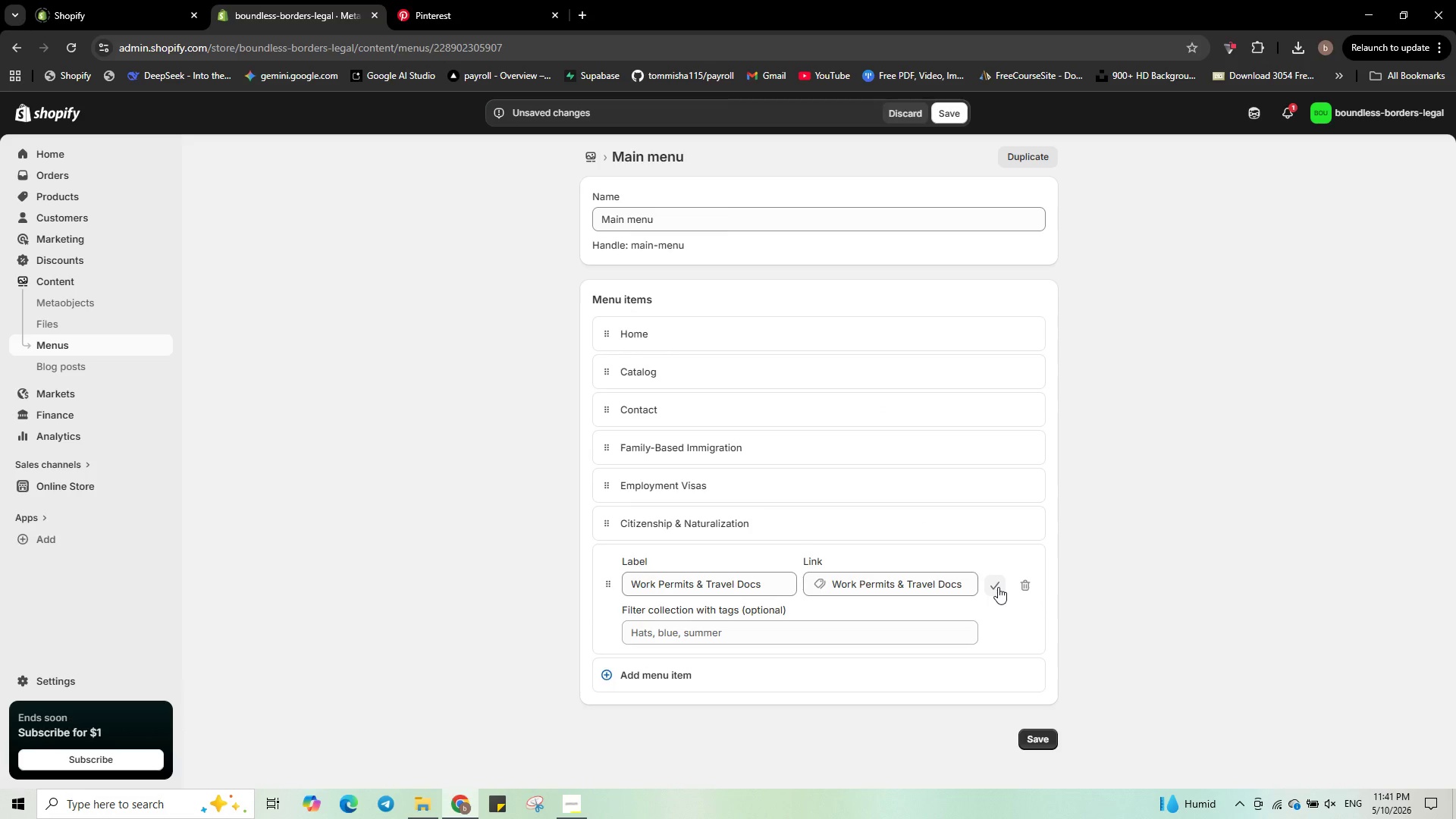 
left_click([998, 587])
 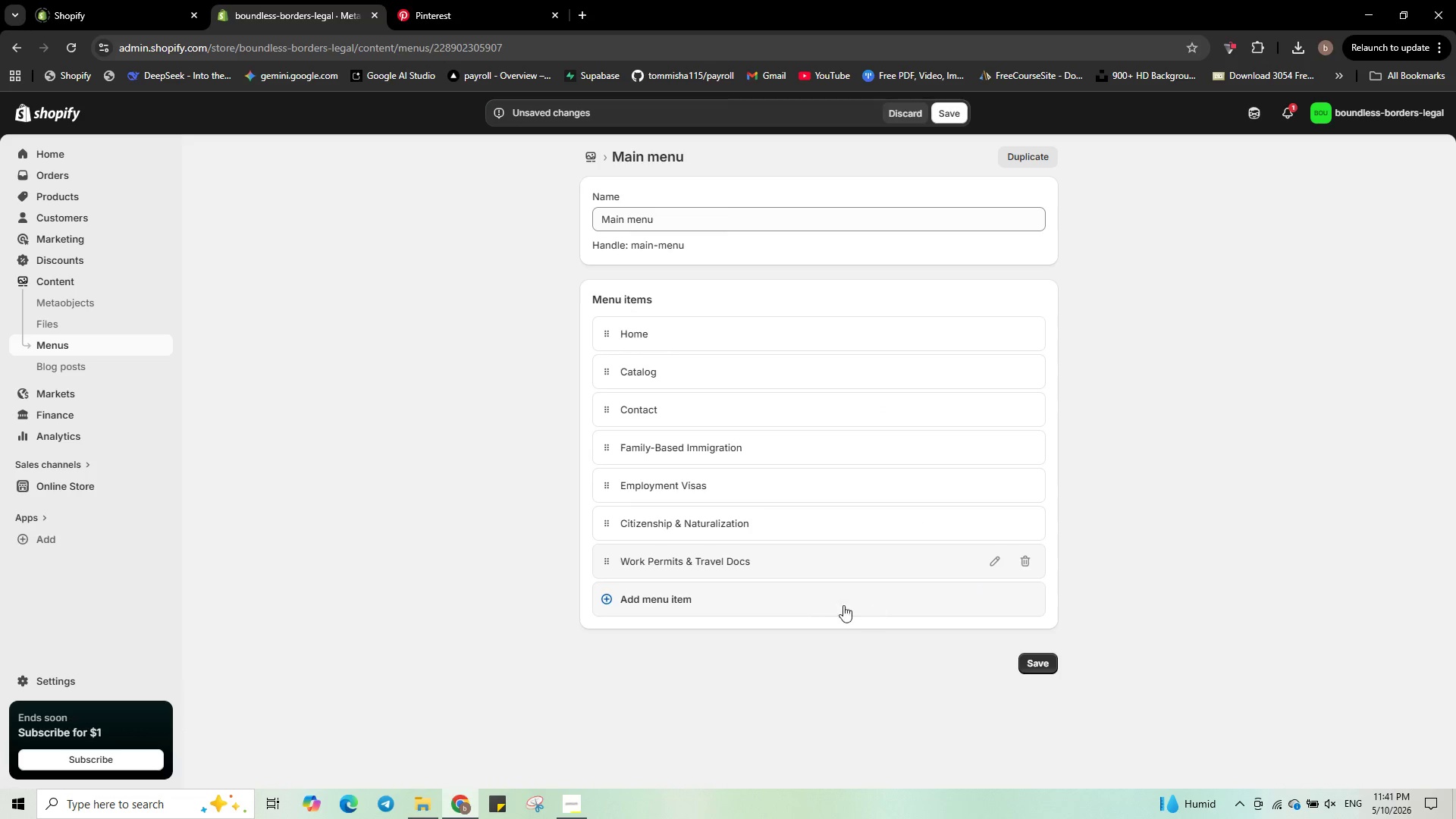 
left_click([827, 602])
 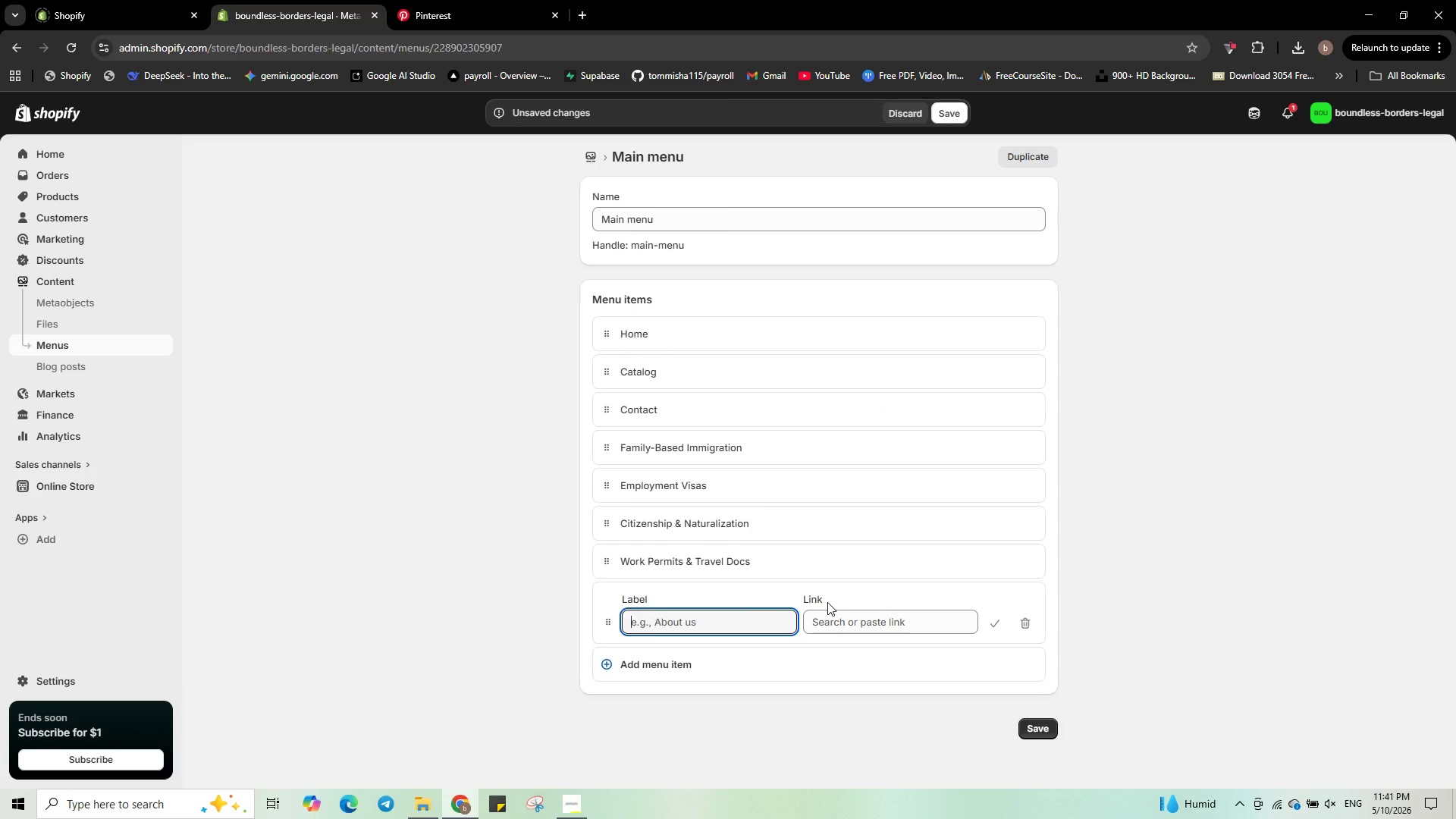 
left_click([842, 613])
 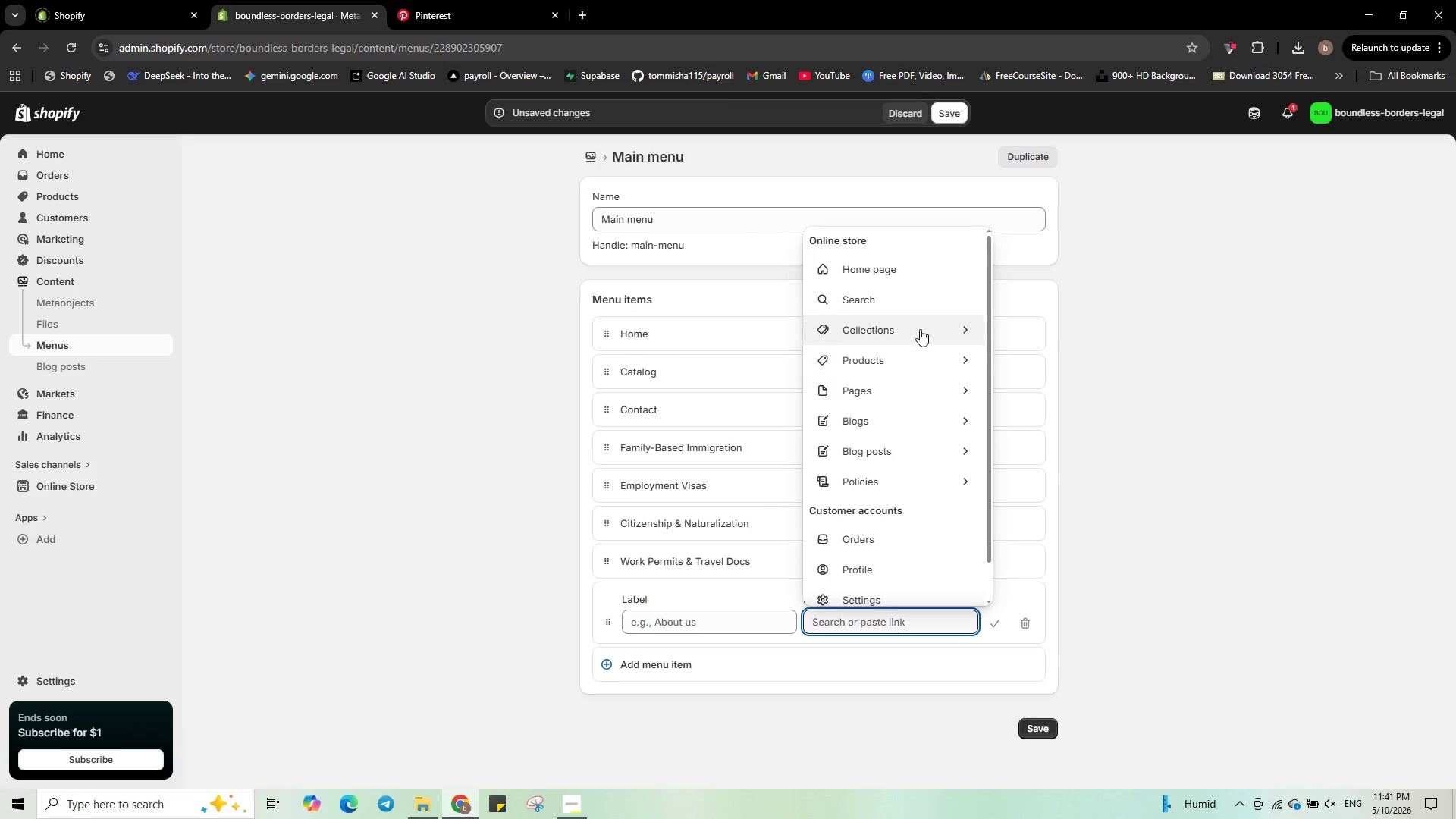 
left_click([921, 328])
 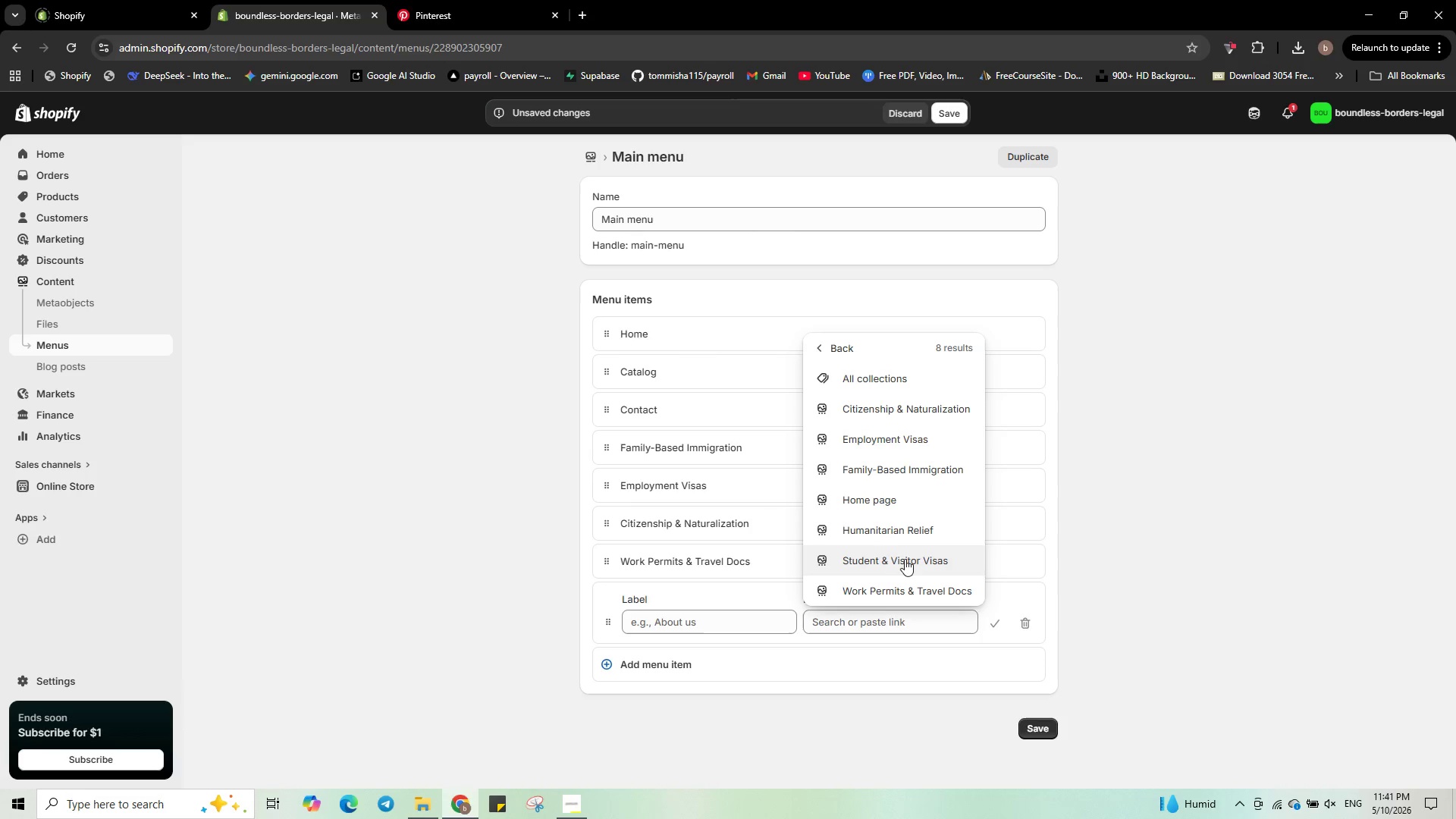 
left_click([905, 557])
 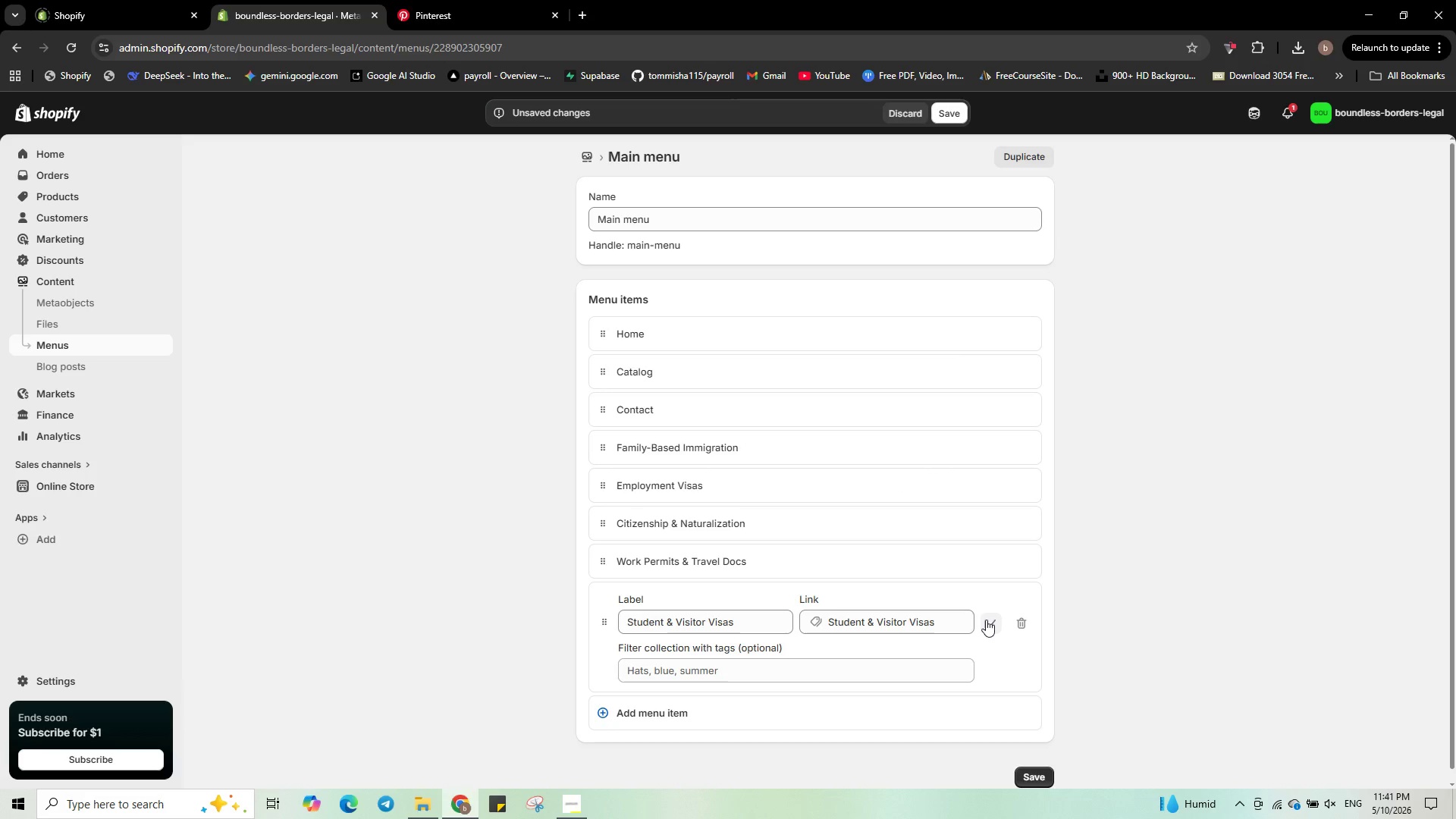 
left_click([987, 620])
 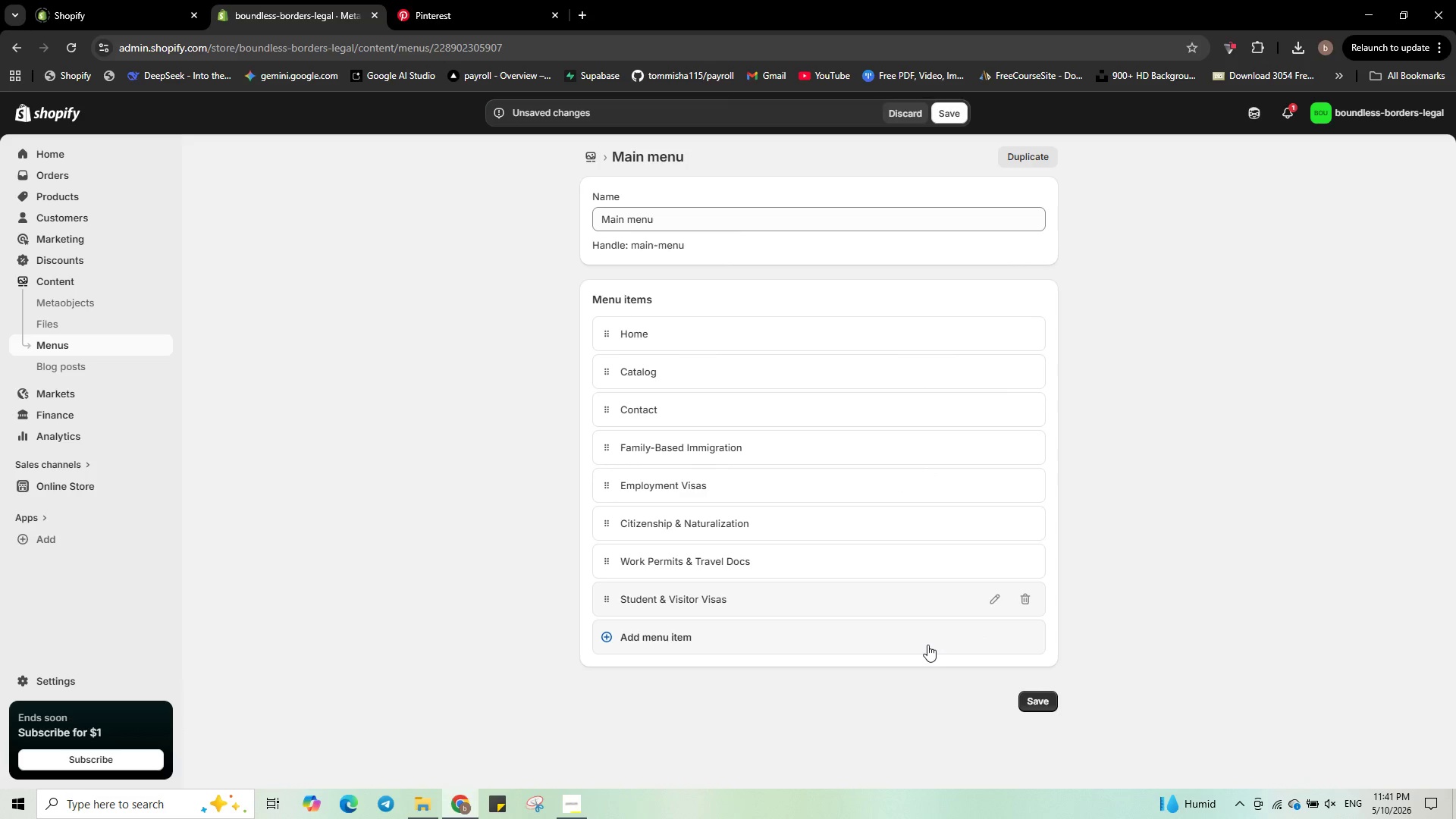 
left_click([927, 645])
 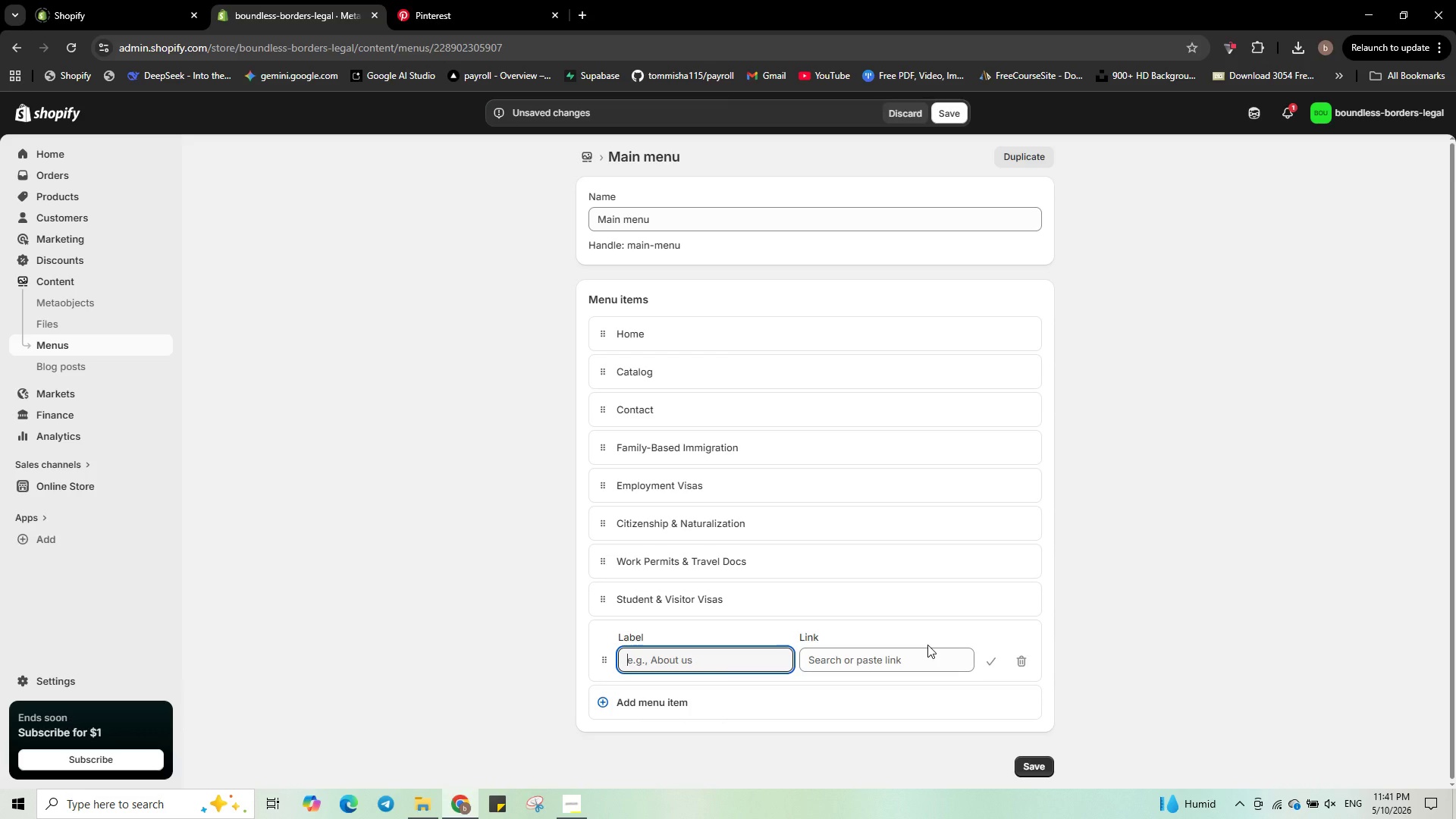 
wait(12.89)
 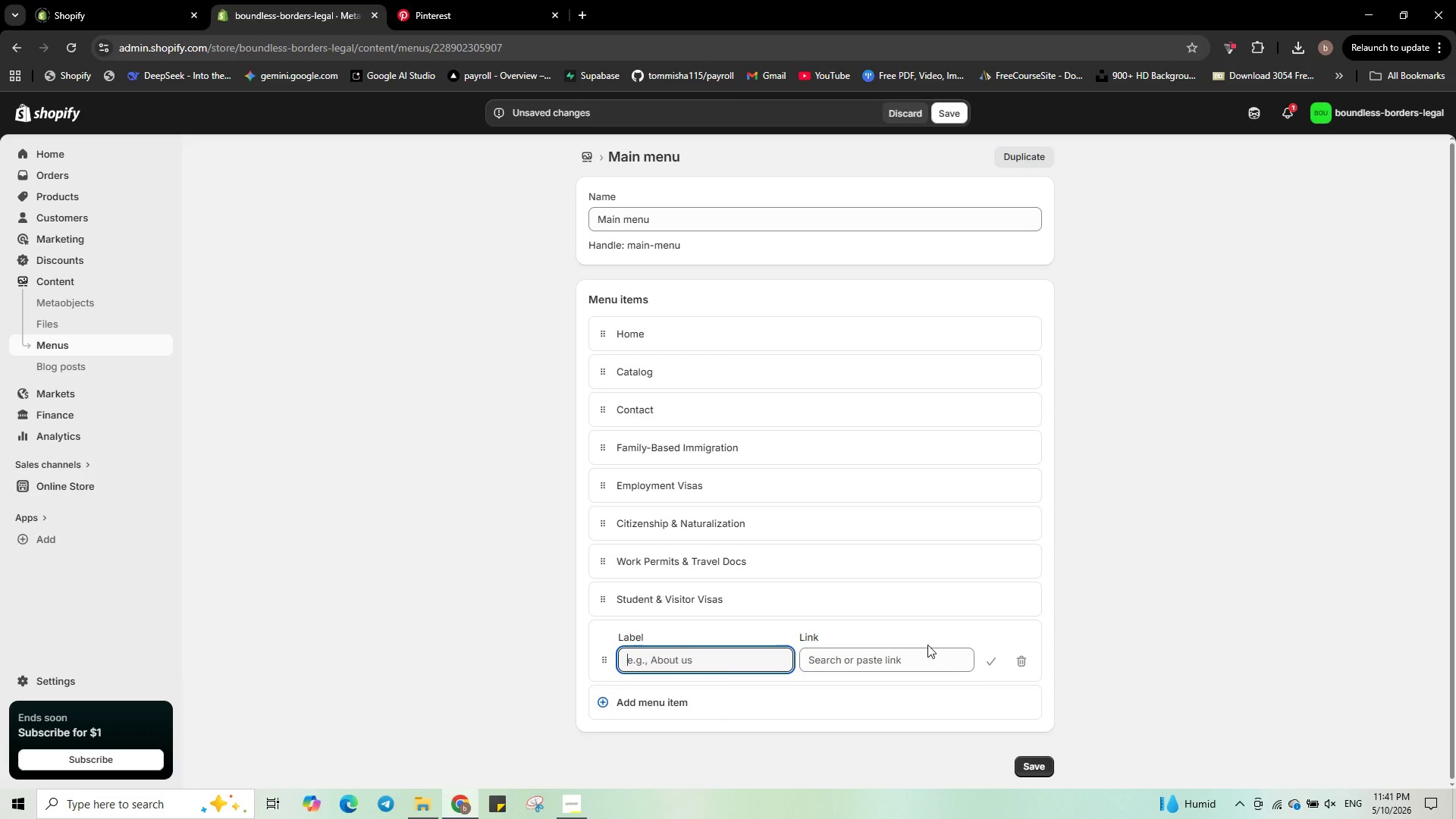 
left_click([835, 651])
 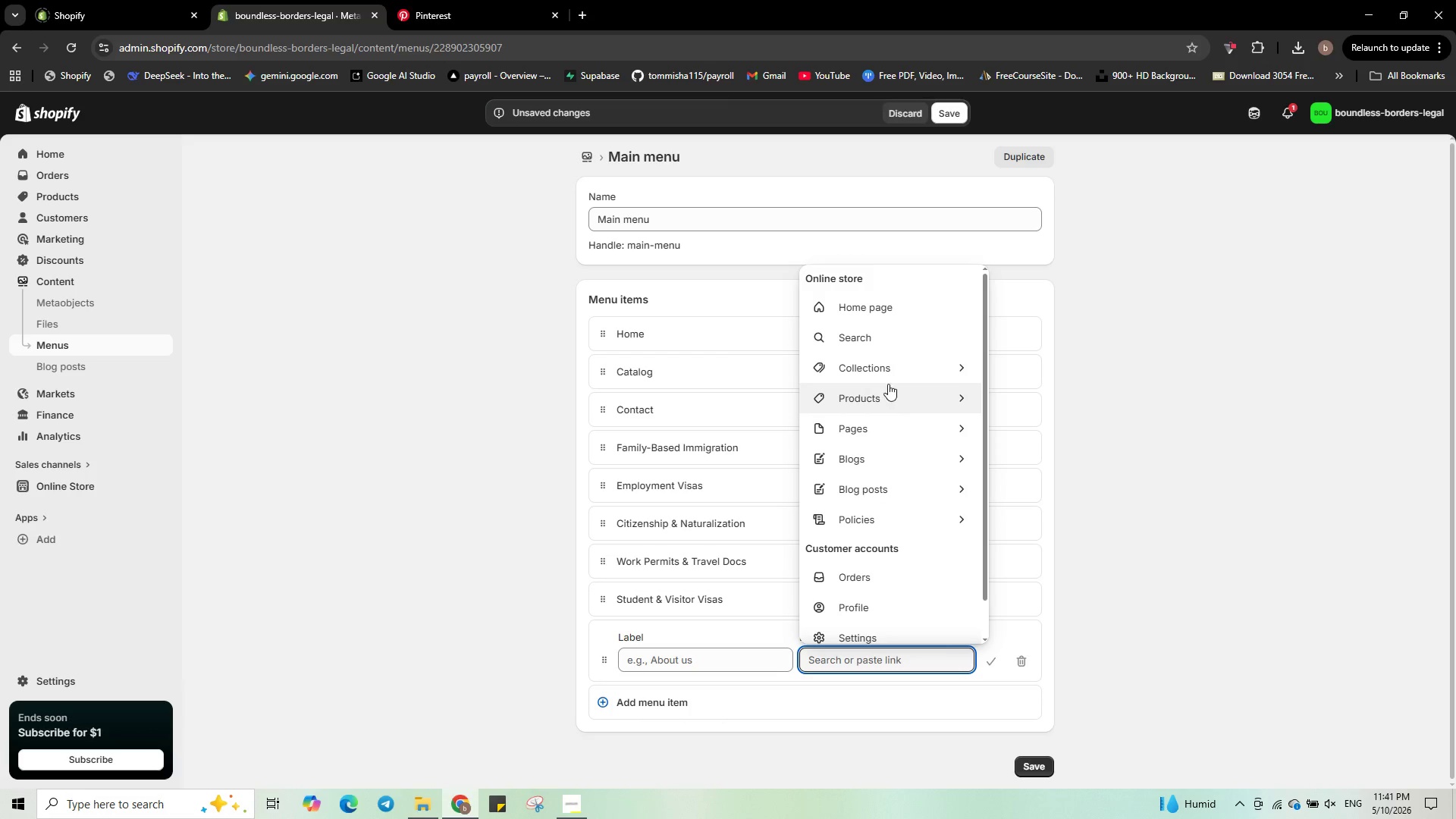 
wait(5.31)
 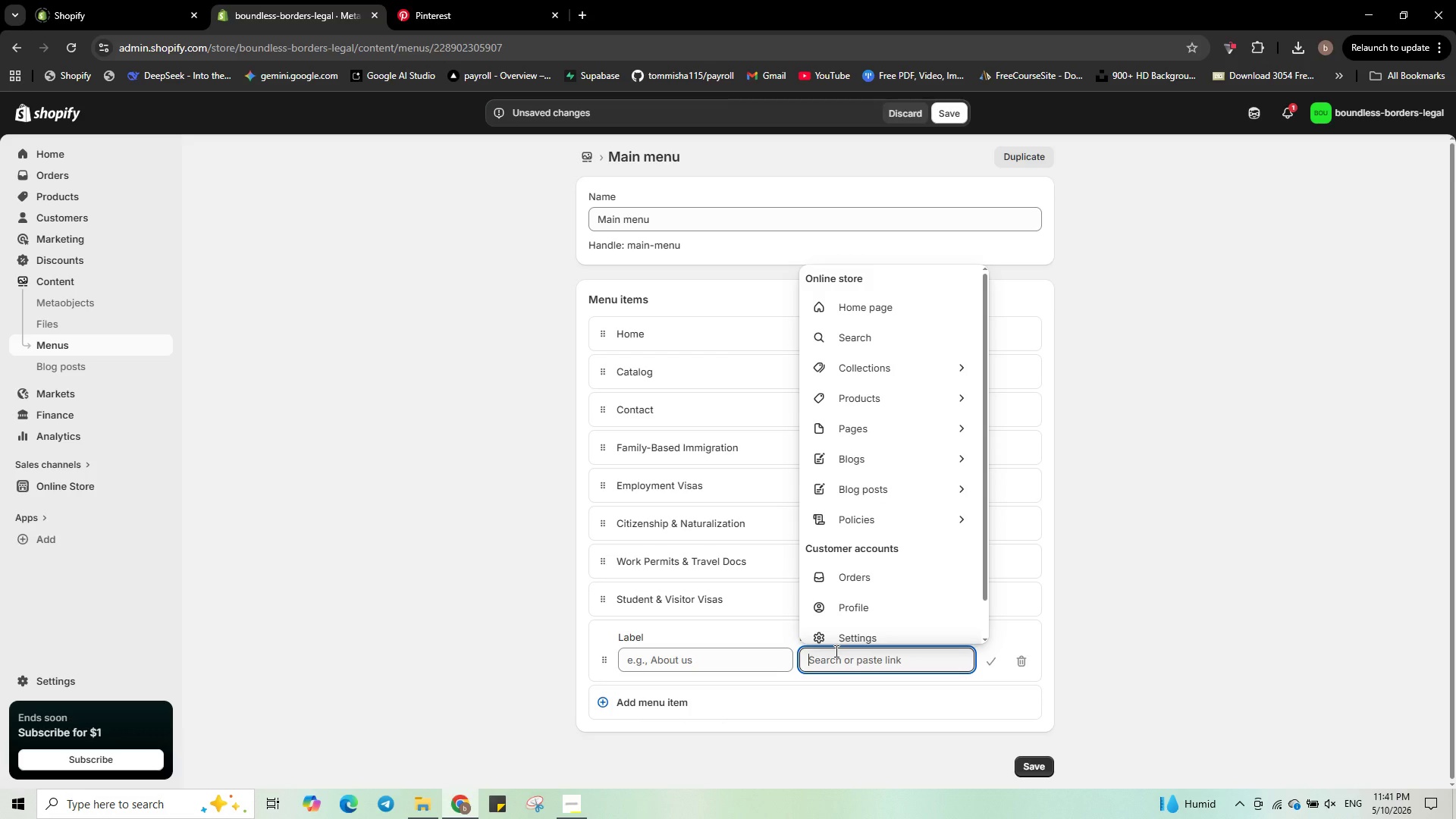 
left_click([890, 374])
 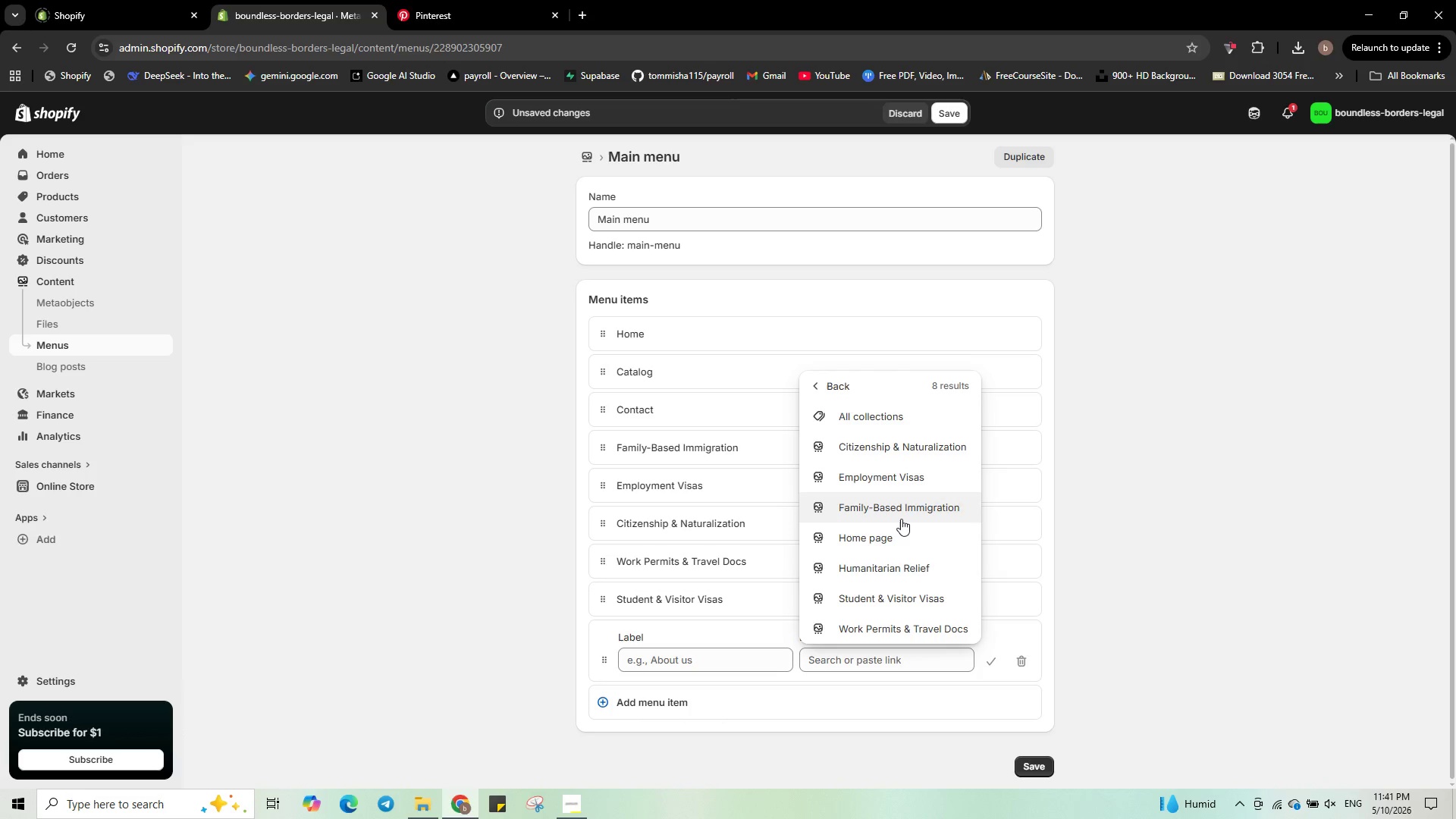 
left_click([912, 575])
 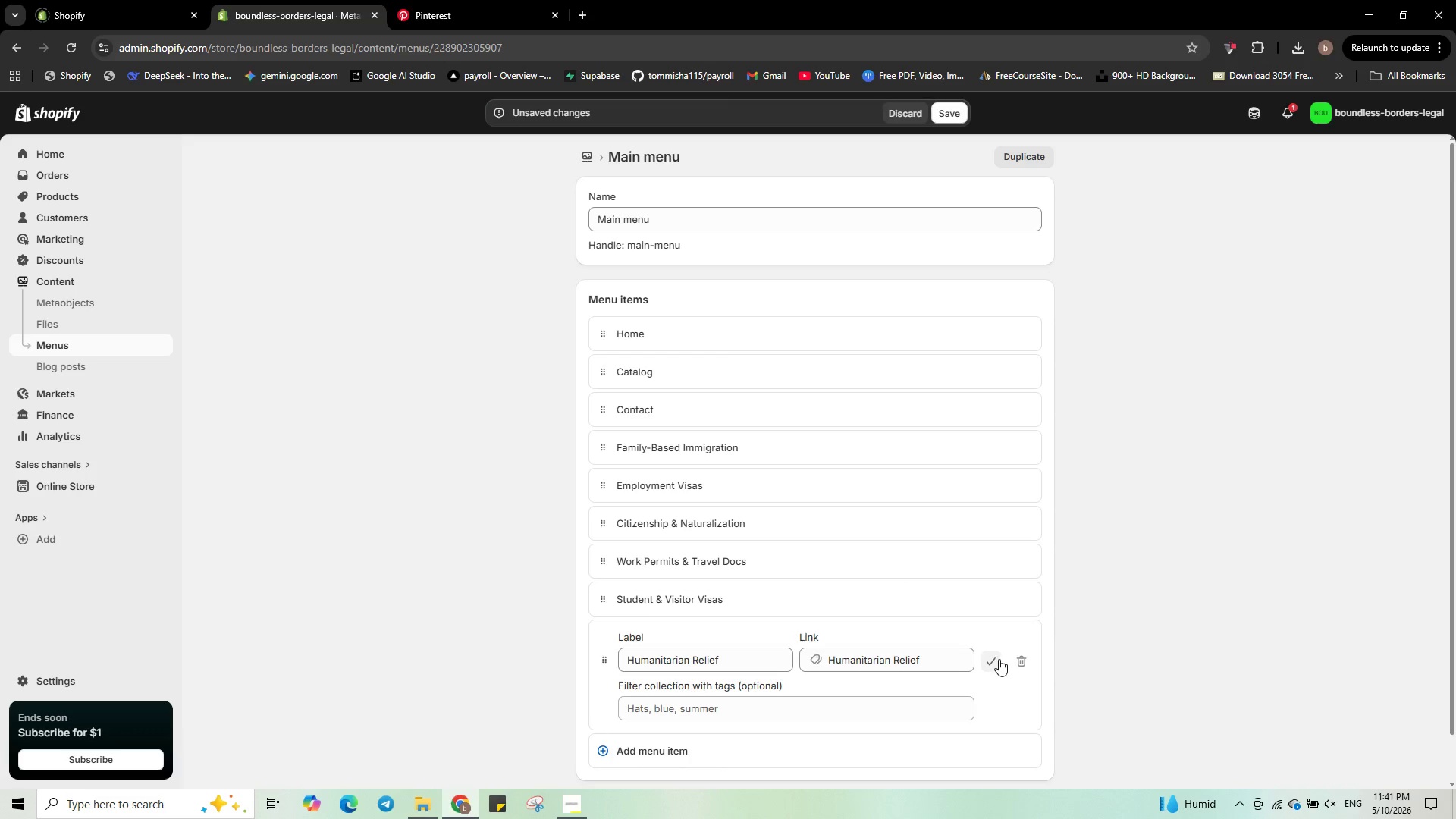 
left_click([997, 659])
 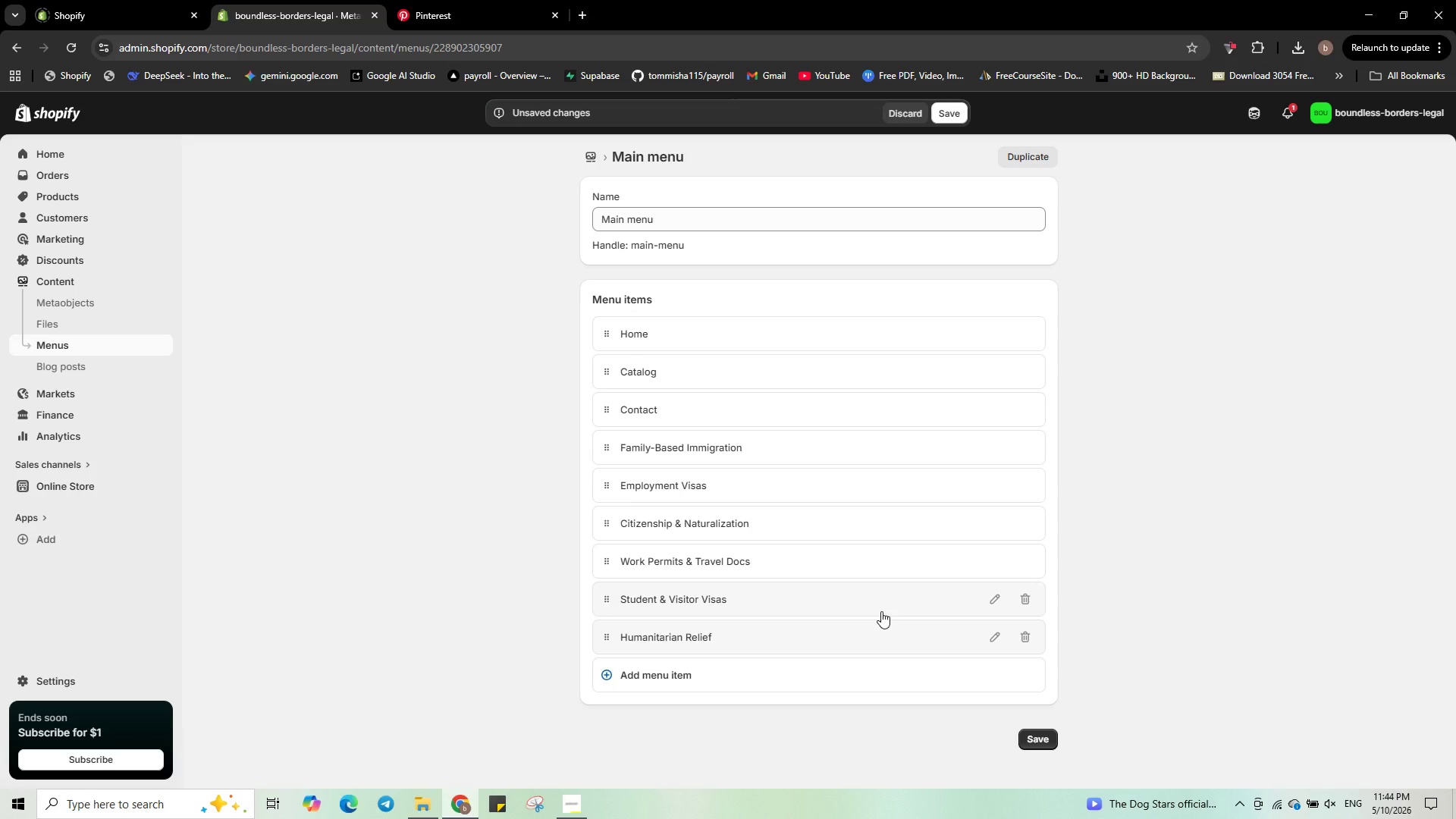 
wait(150.86)
 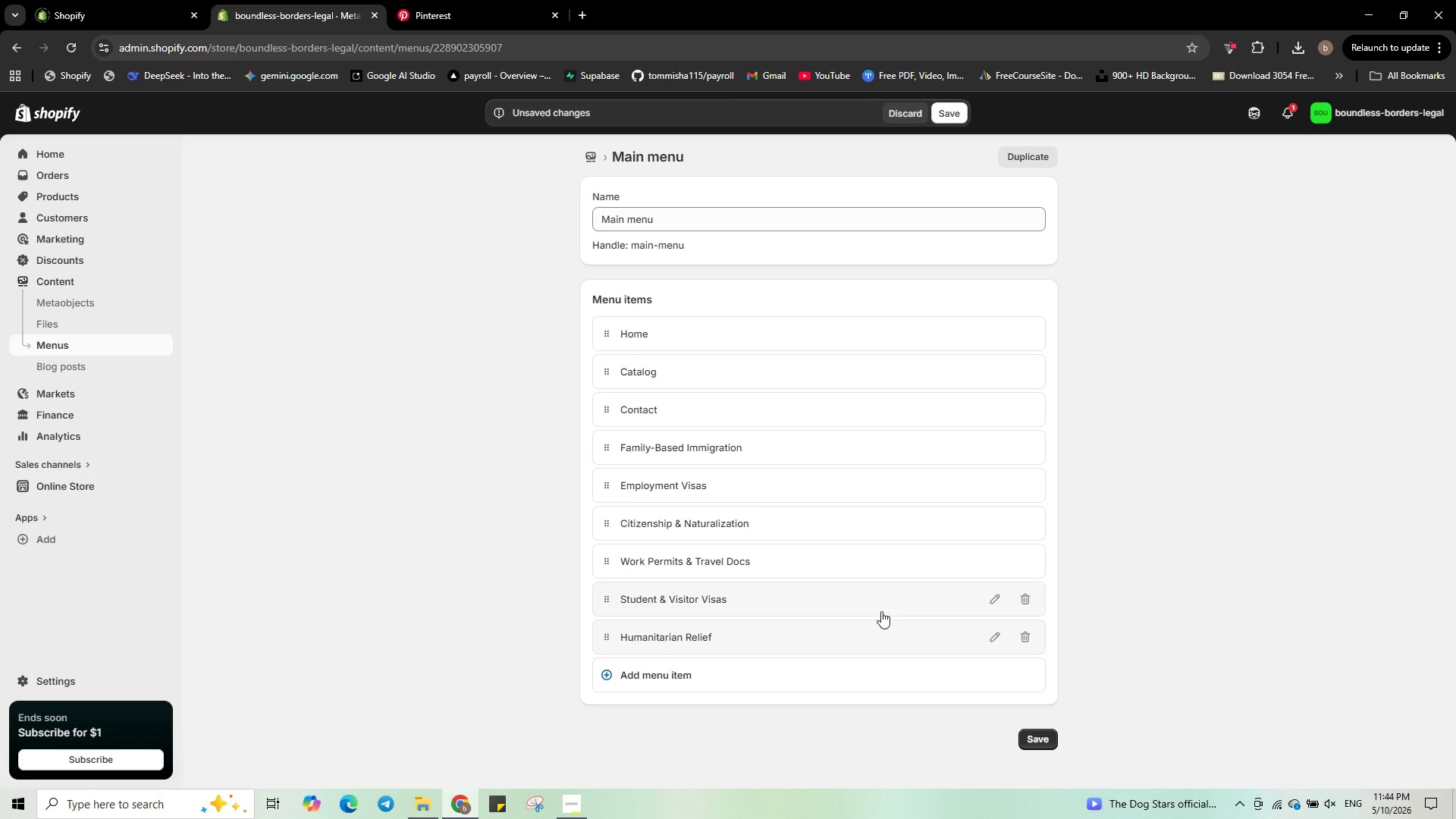 
left_click([68, 489])
 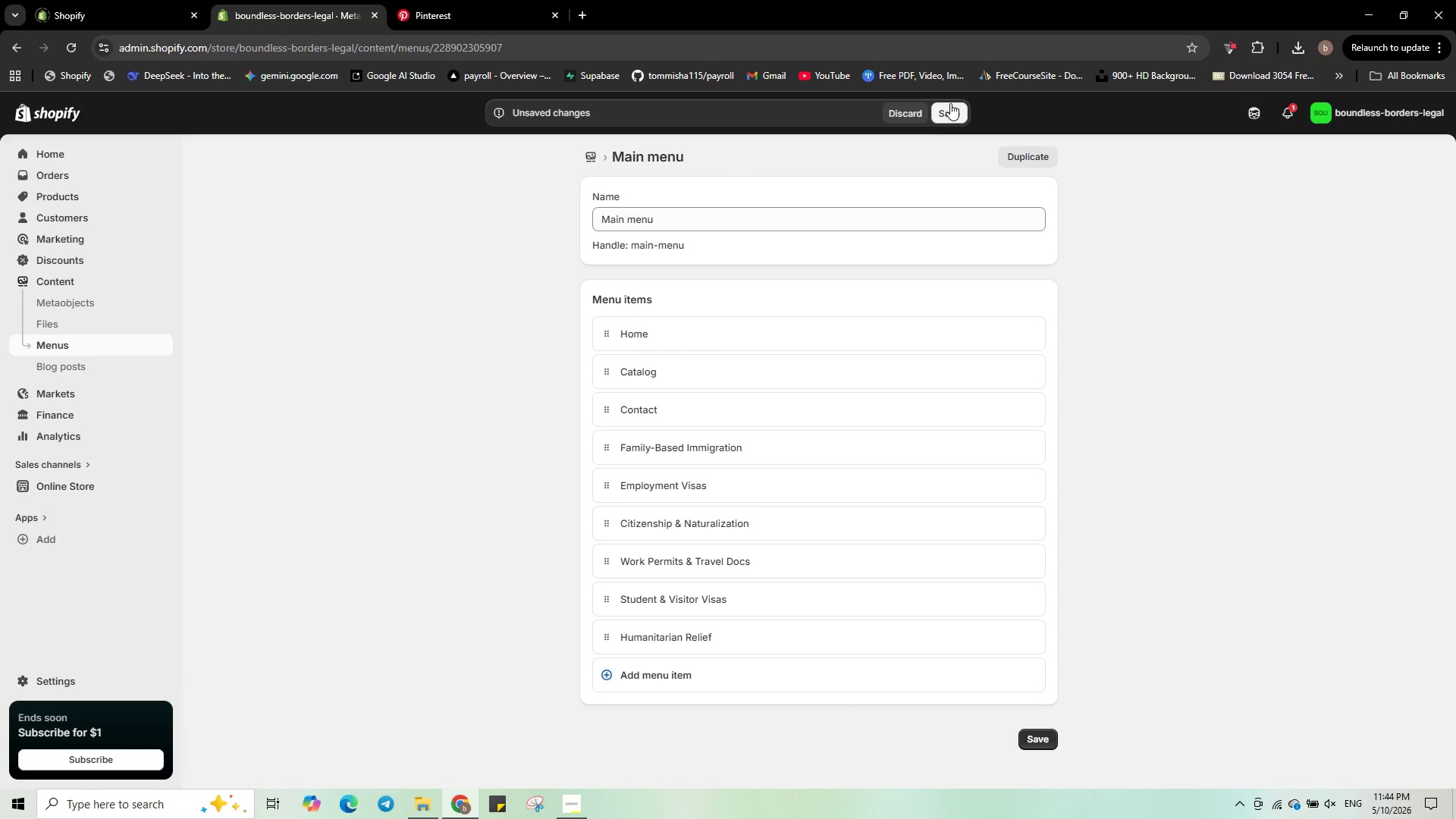 
left_click([943, 115])
 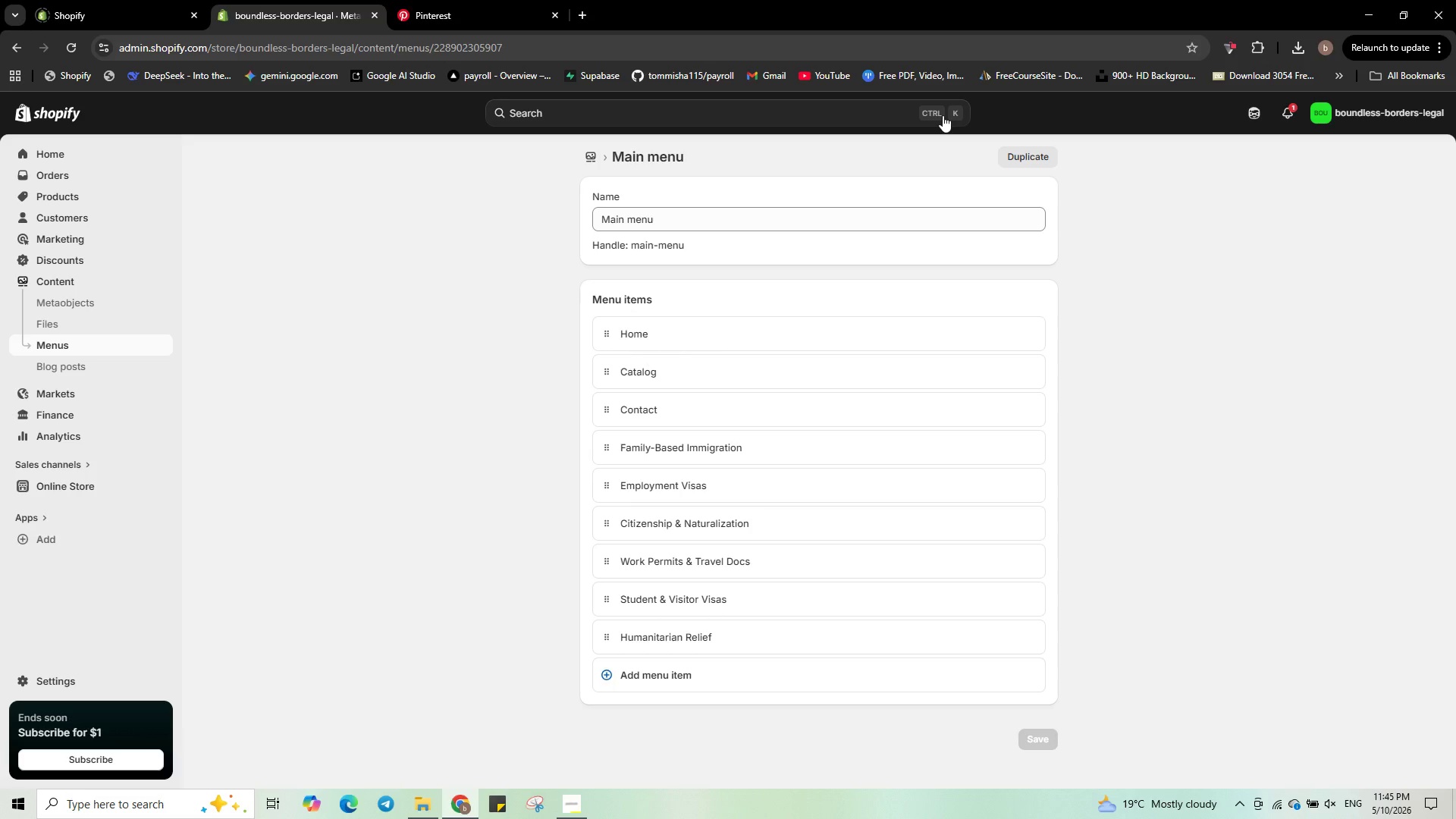 
wait(60.22)
 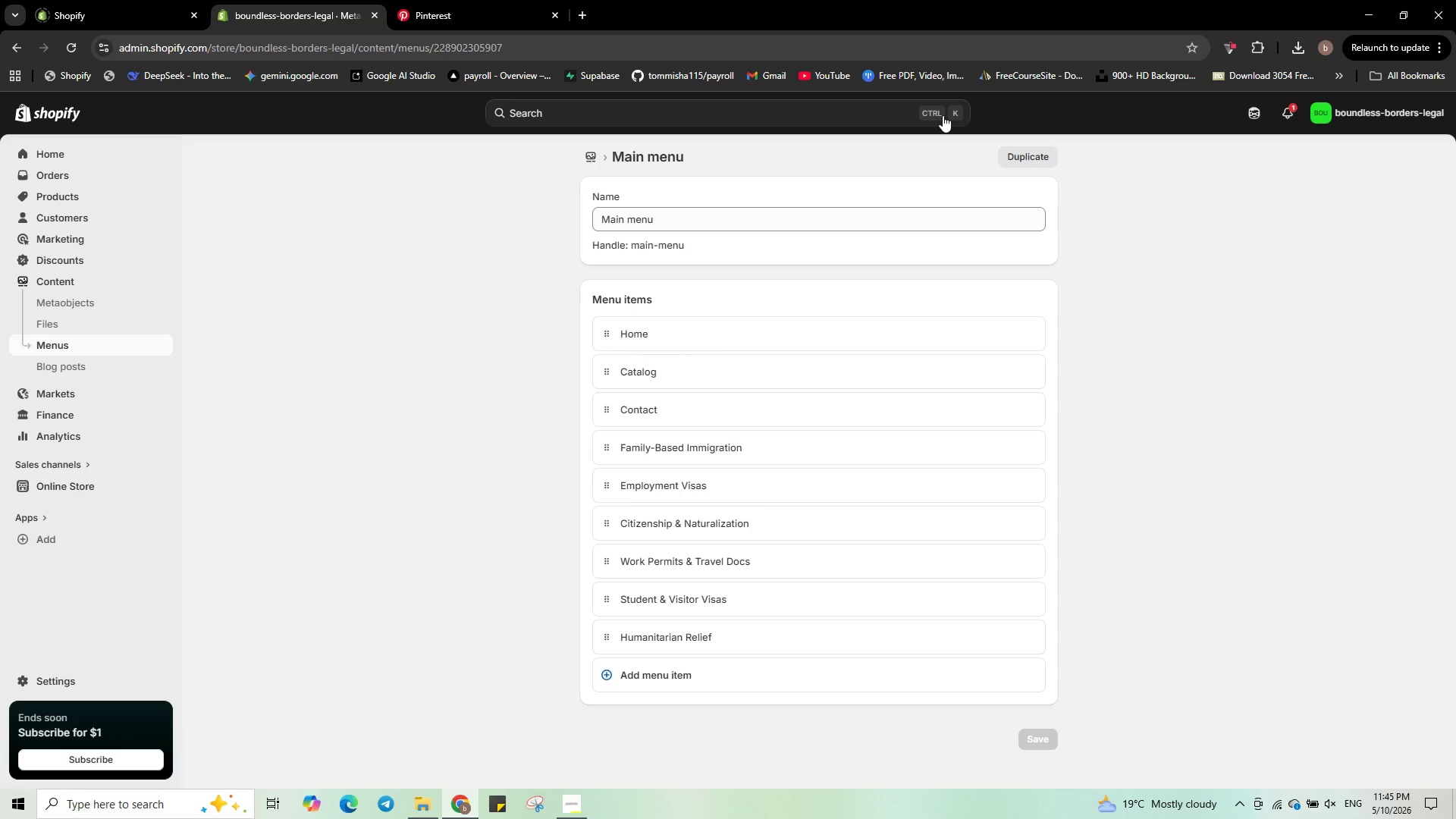 
left_click([869, 228])
 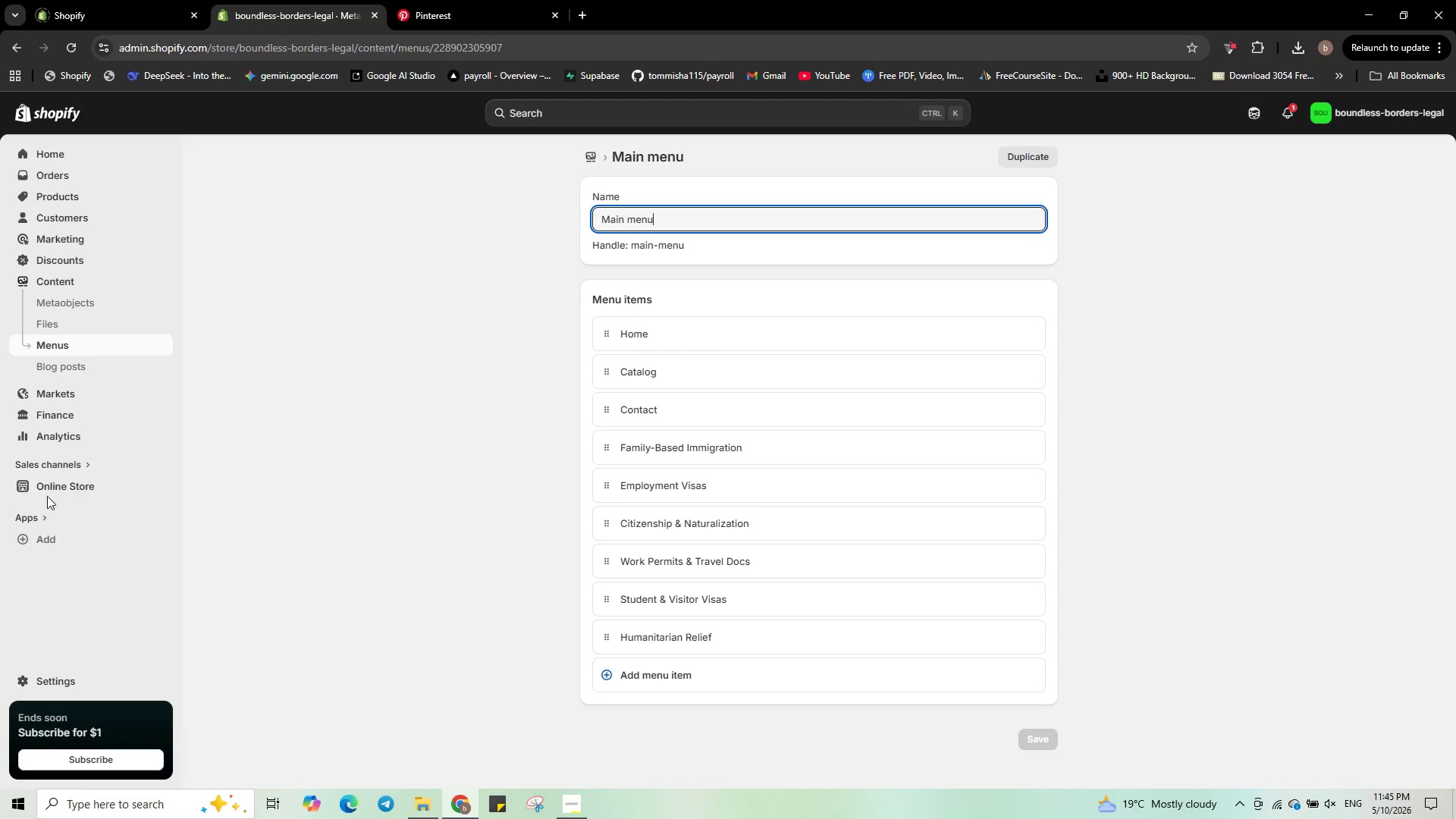 
left_click([53, 485])
 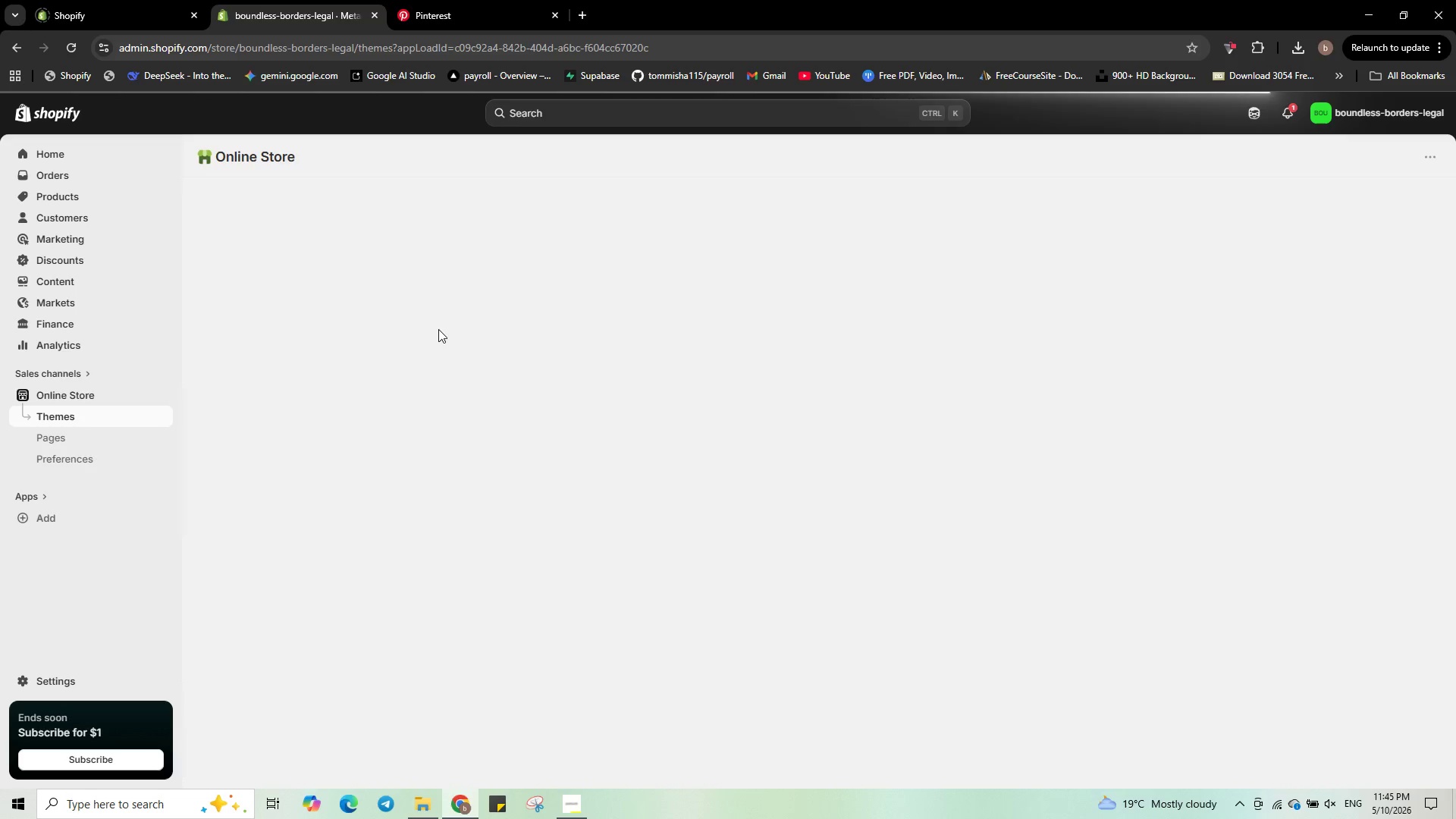 
wait(8.67)
 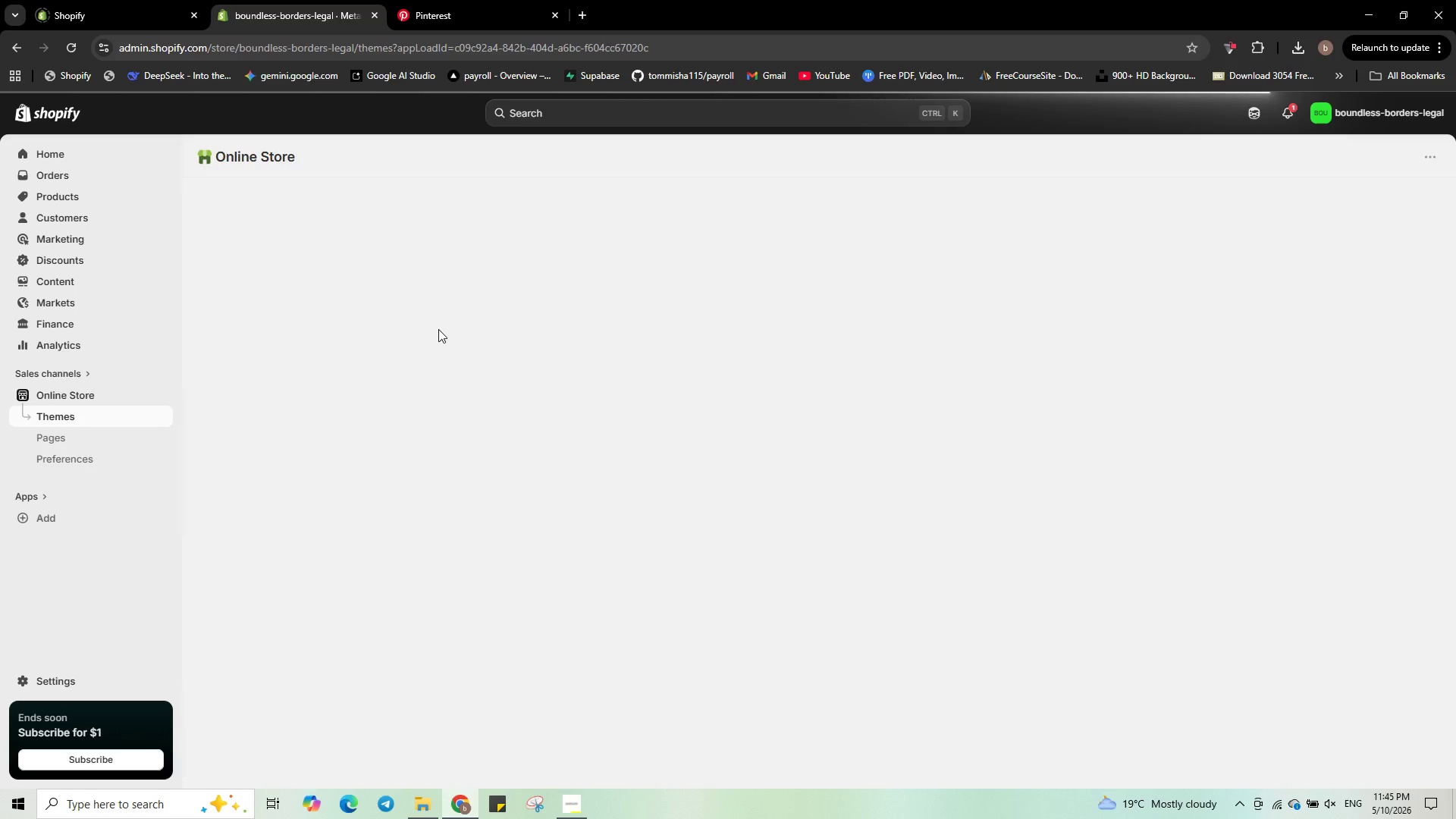 
left_click([1123, 525])
 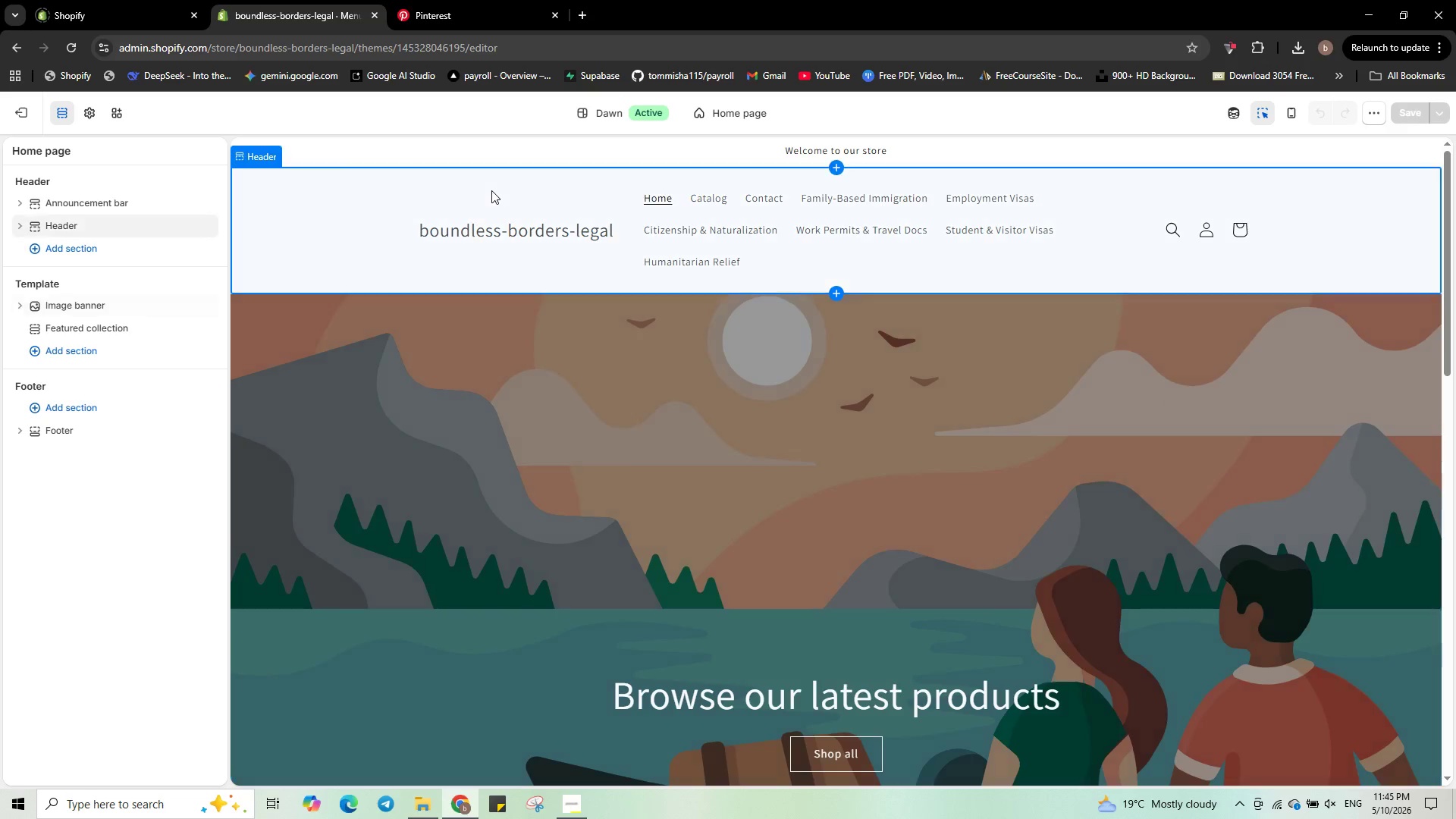 
wait(18.5)
 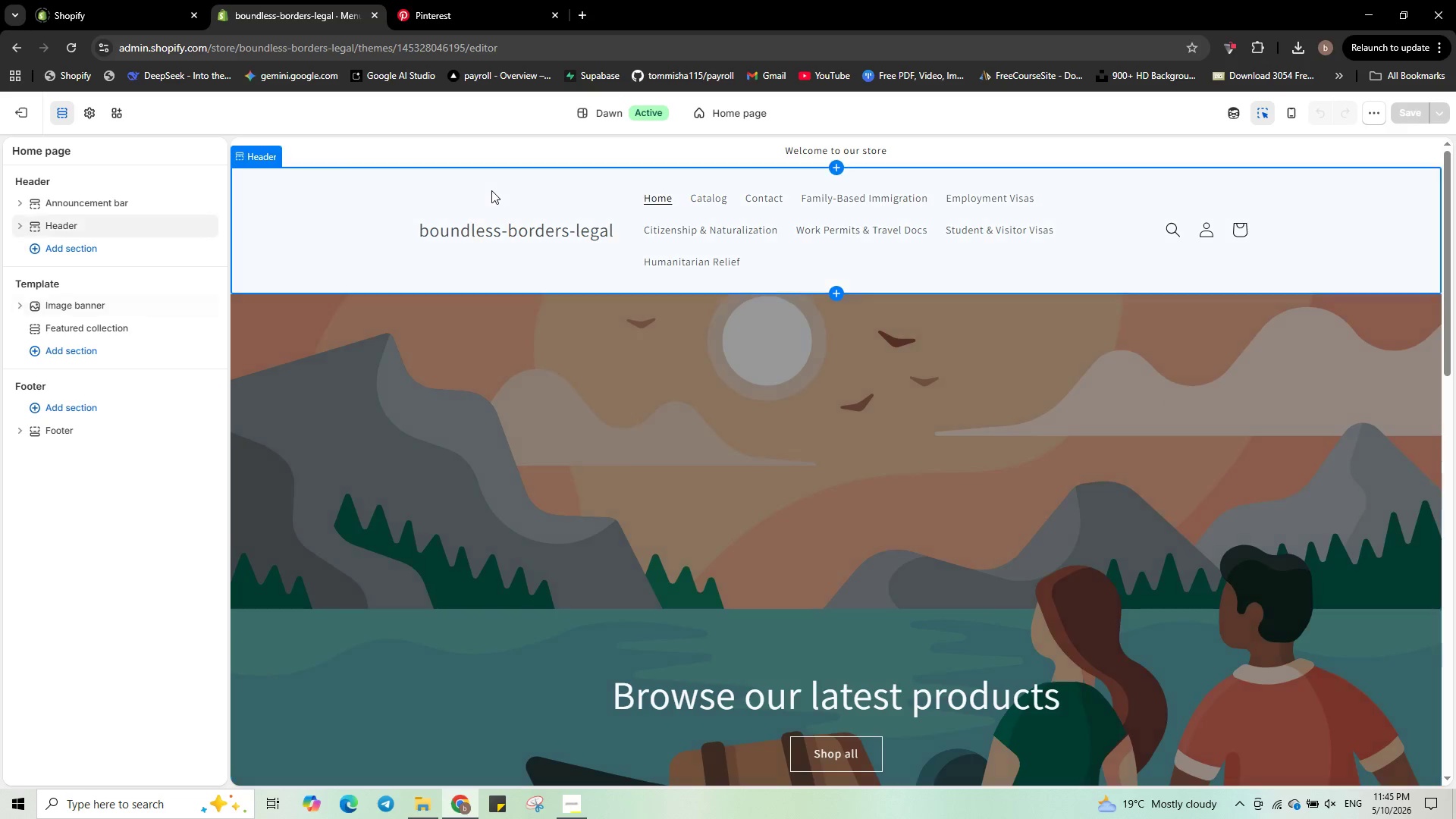 
left_click([89, 115])
 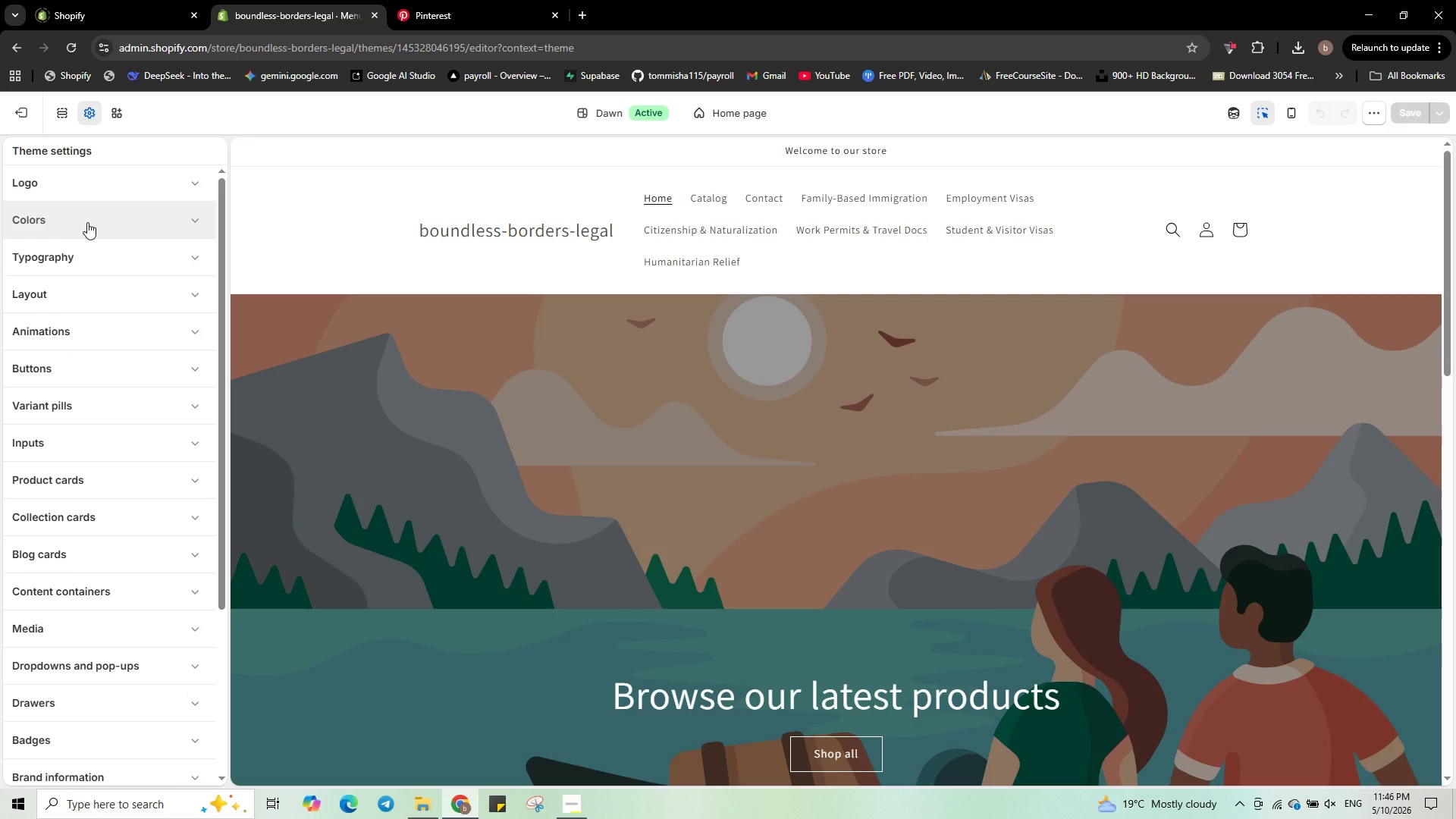 
left_click([87, 222])
 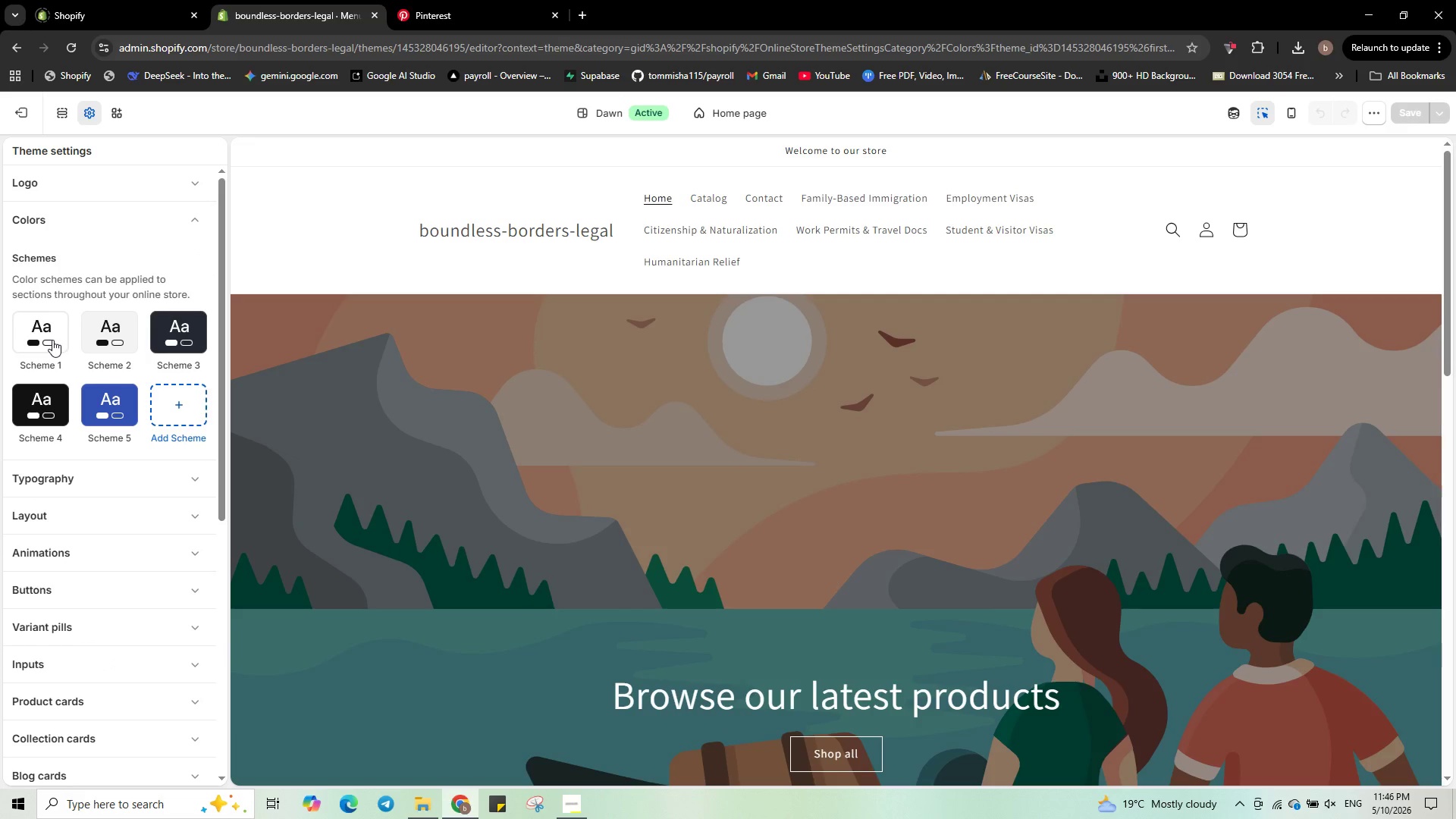 
left_click([52, 340])
 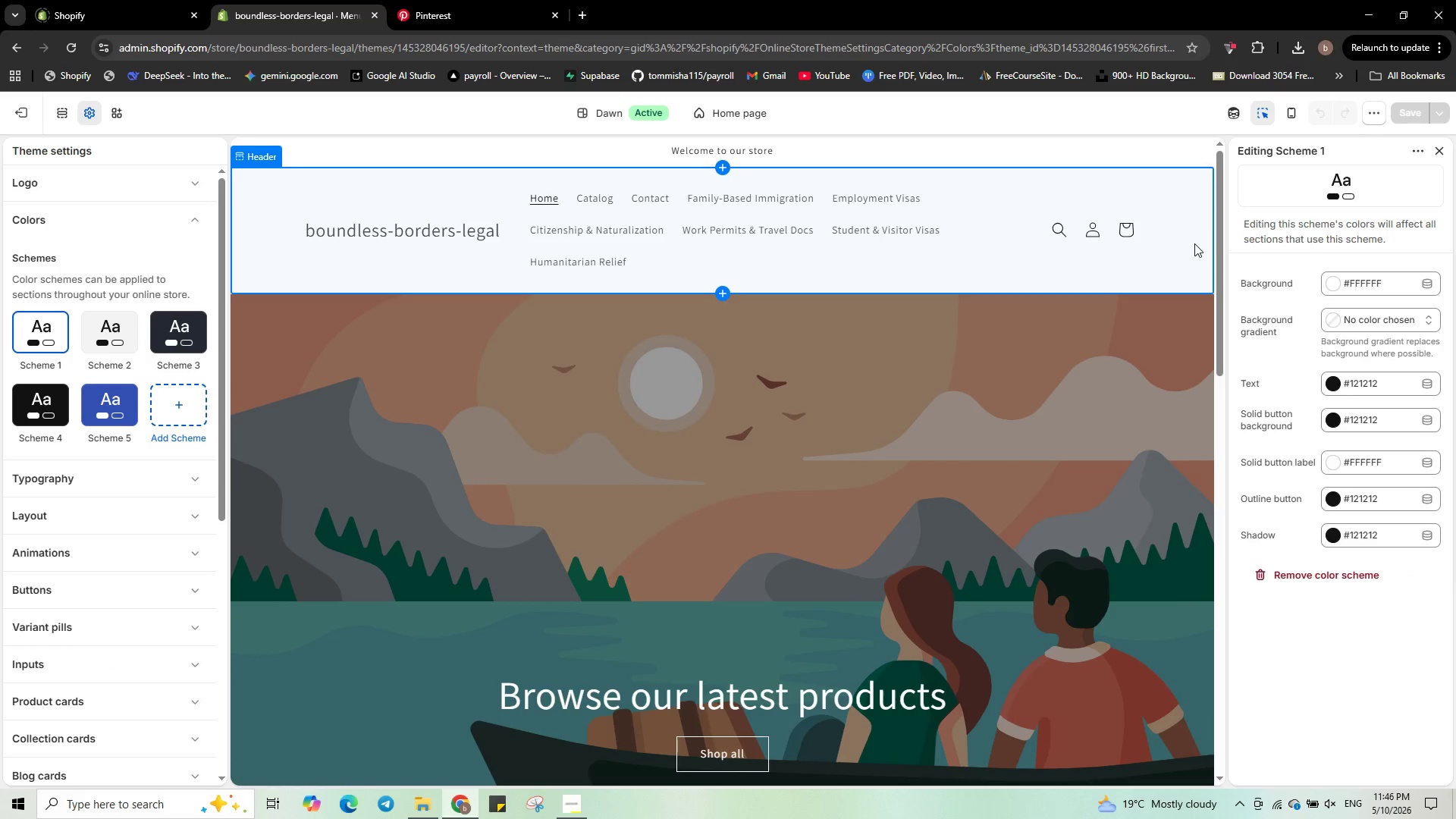 
wait(8.5)
 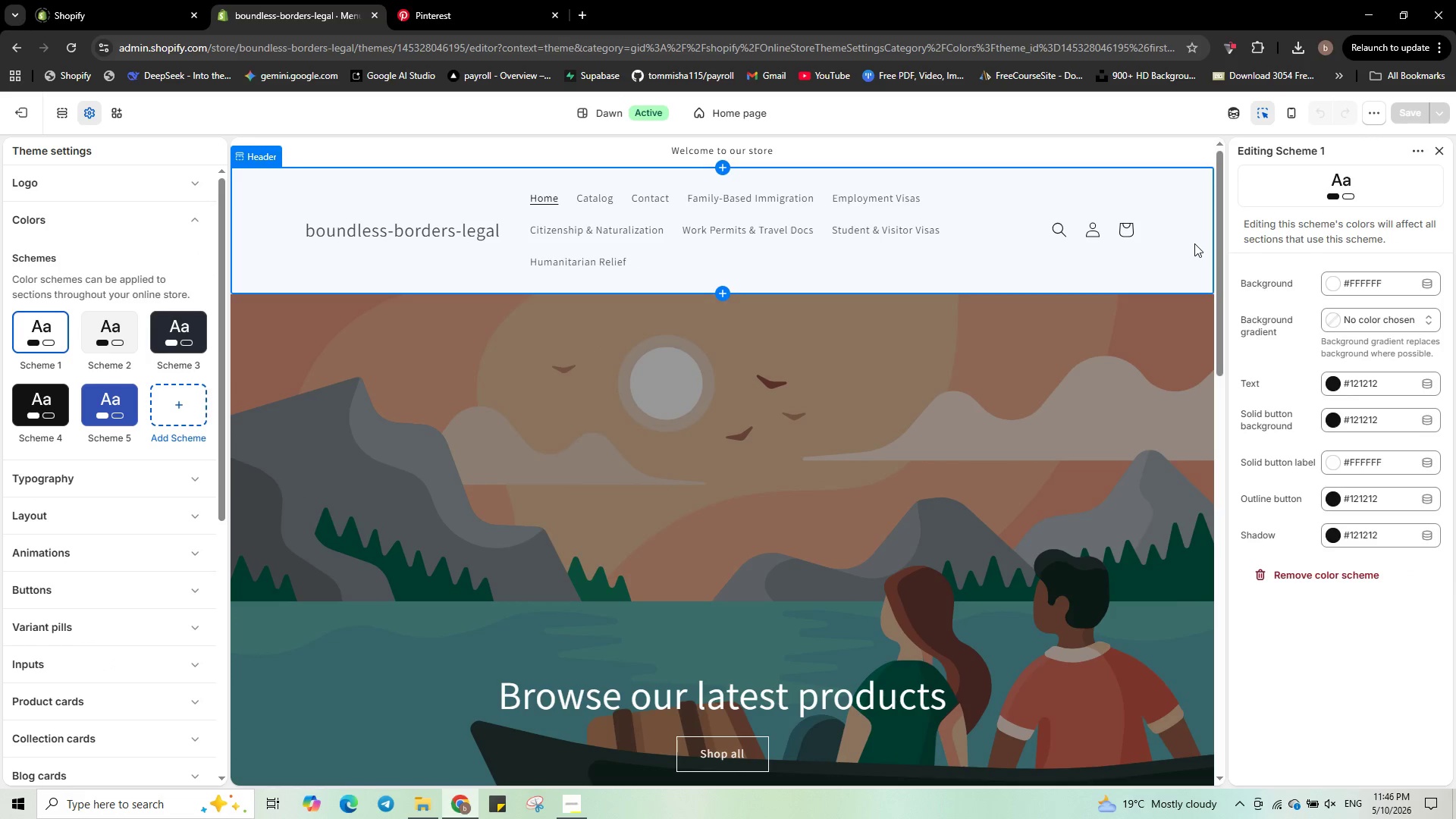 
left_click([1381, 382])
 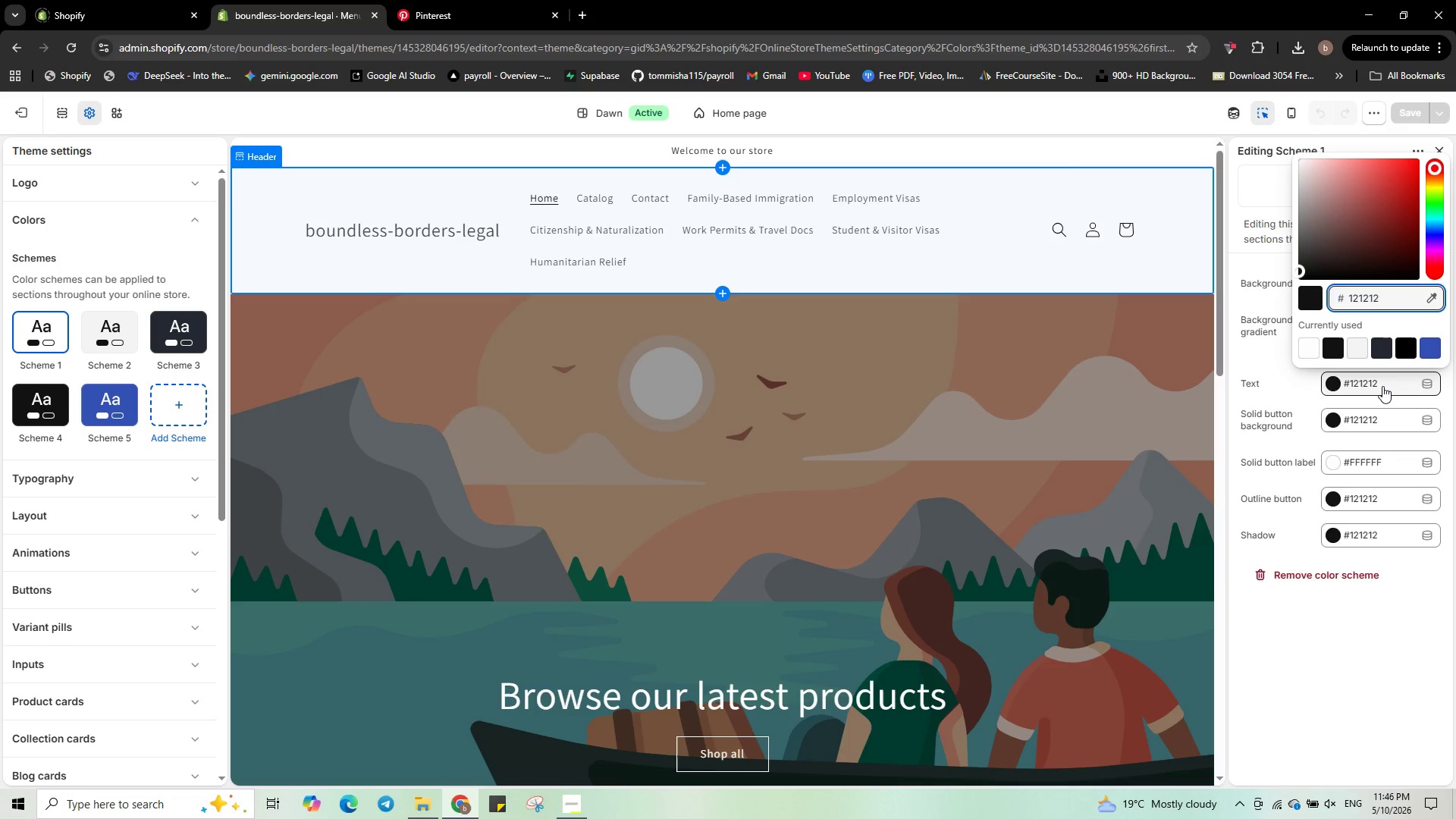 
key(Backspace)
 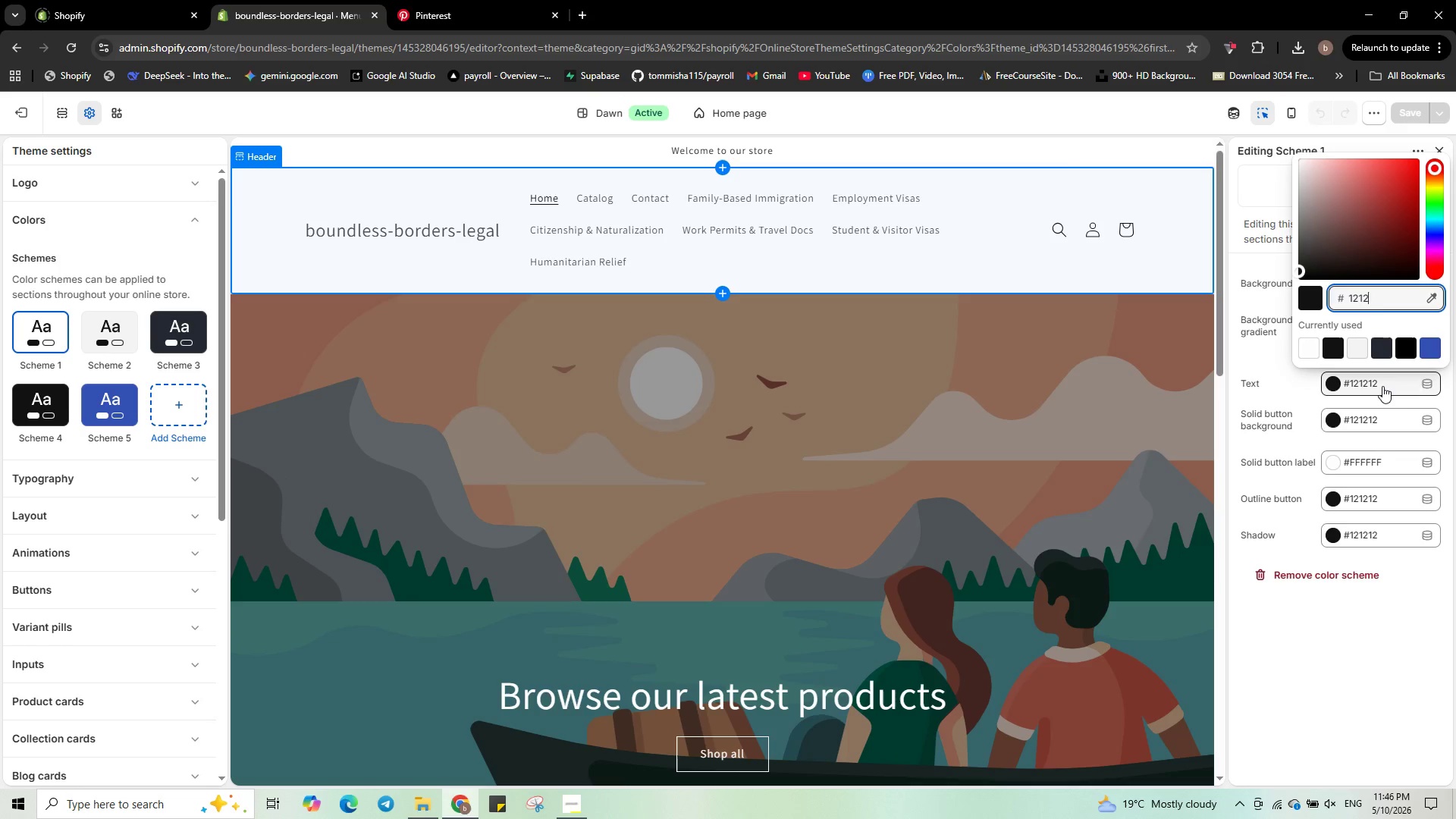 
key(Backspace)
 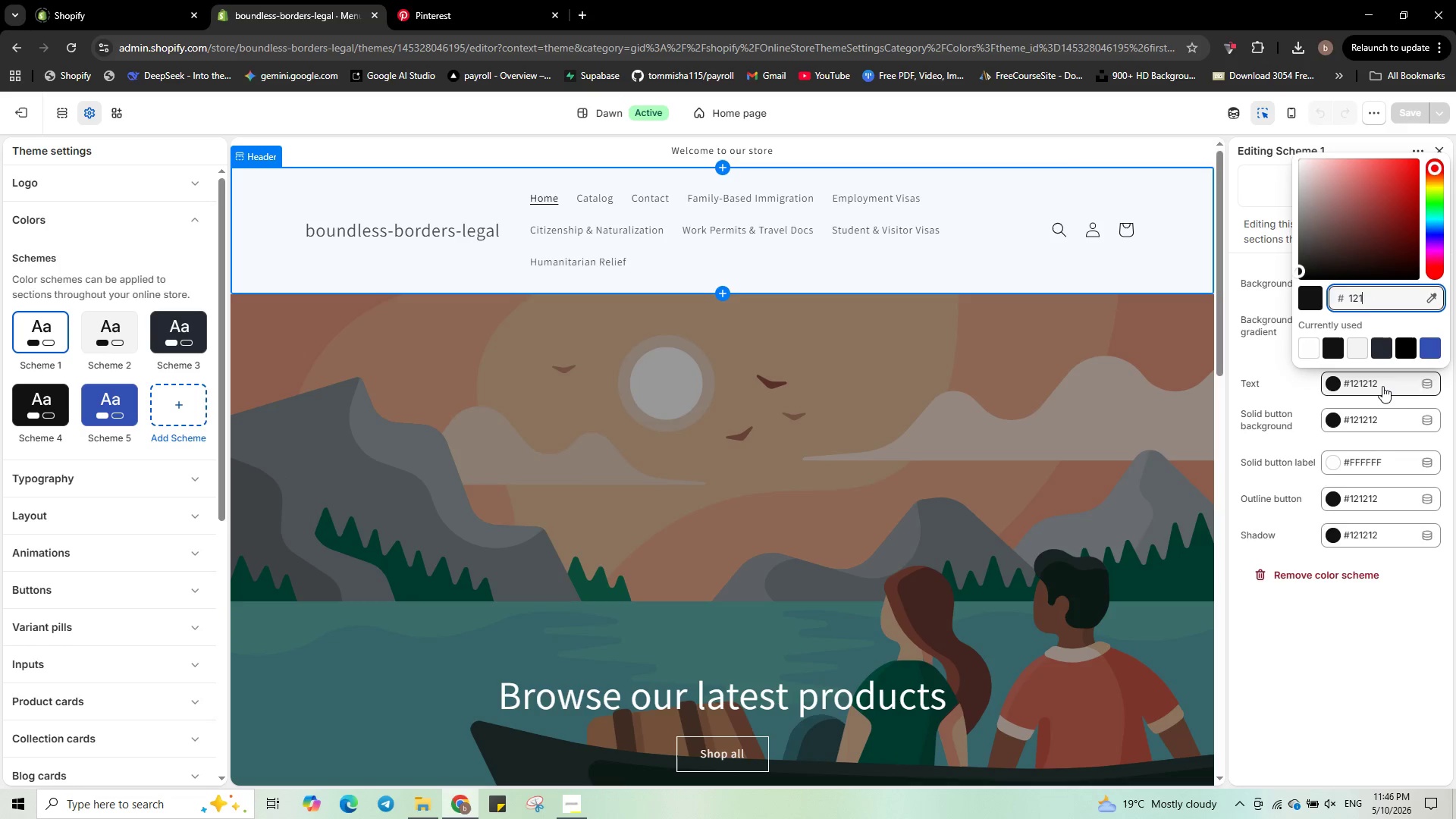 
key(Backspace)
 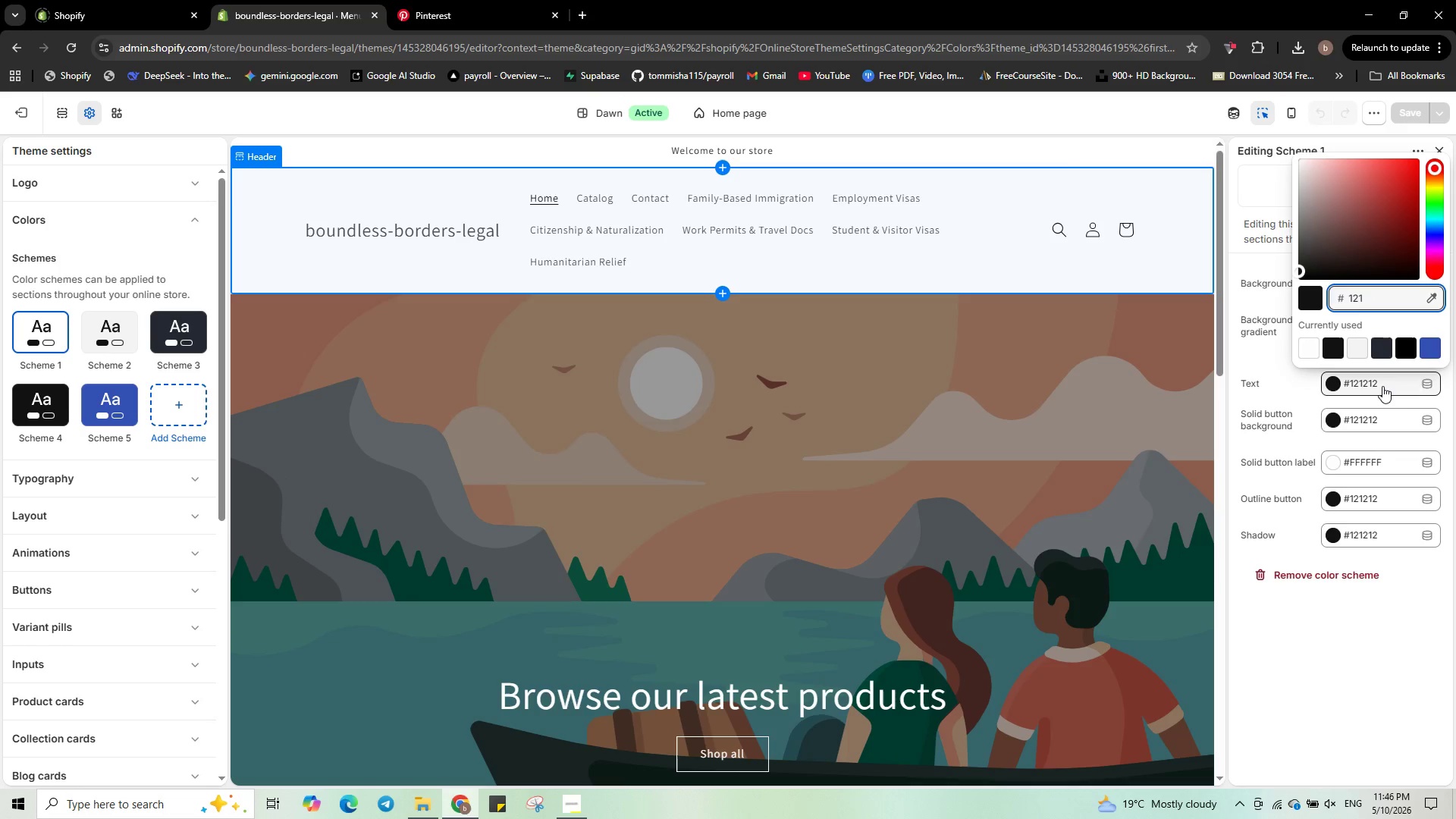 
key(Backspace)
 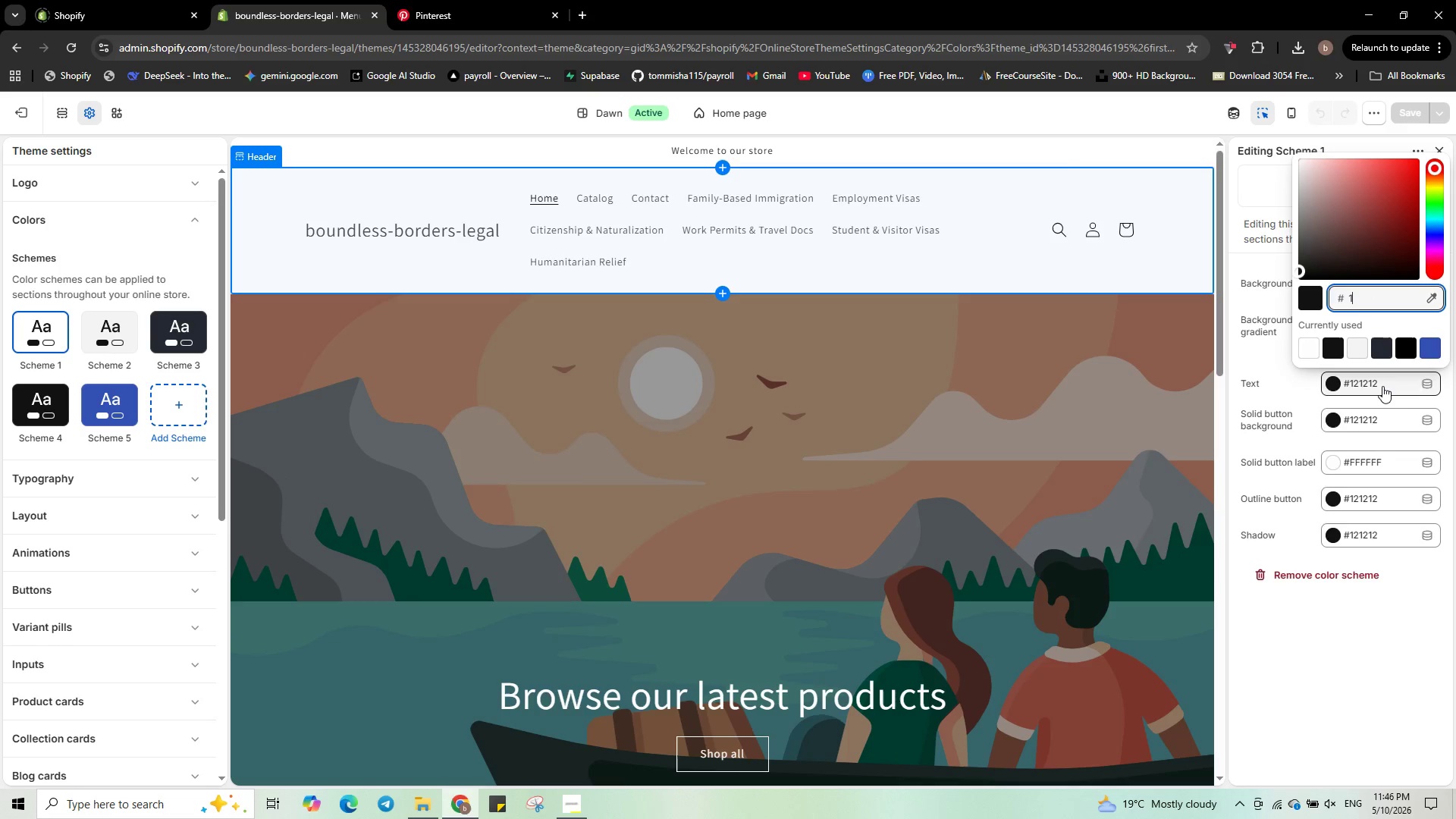 
key(Backspace)
 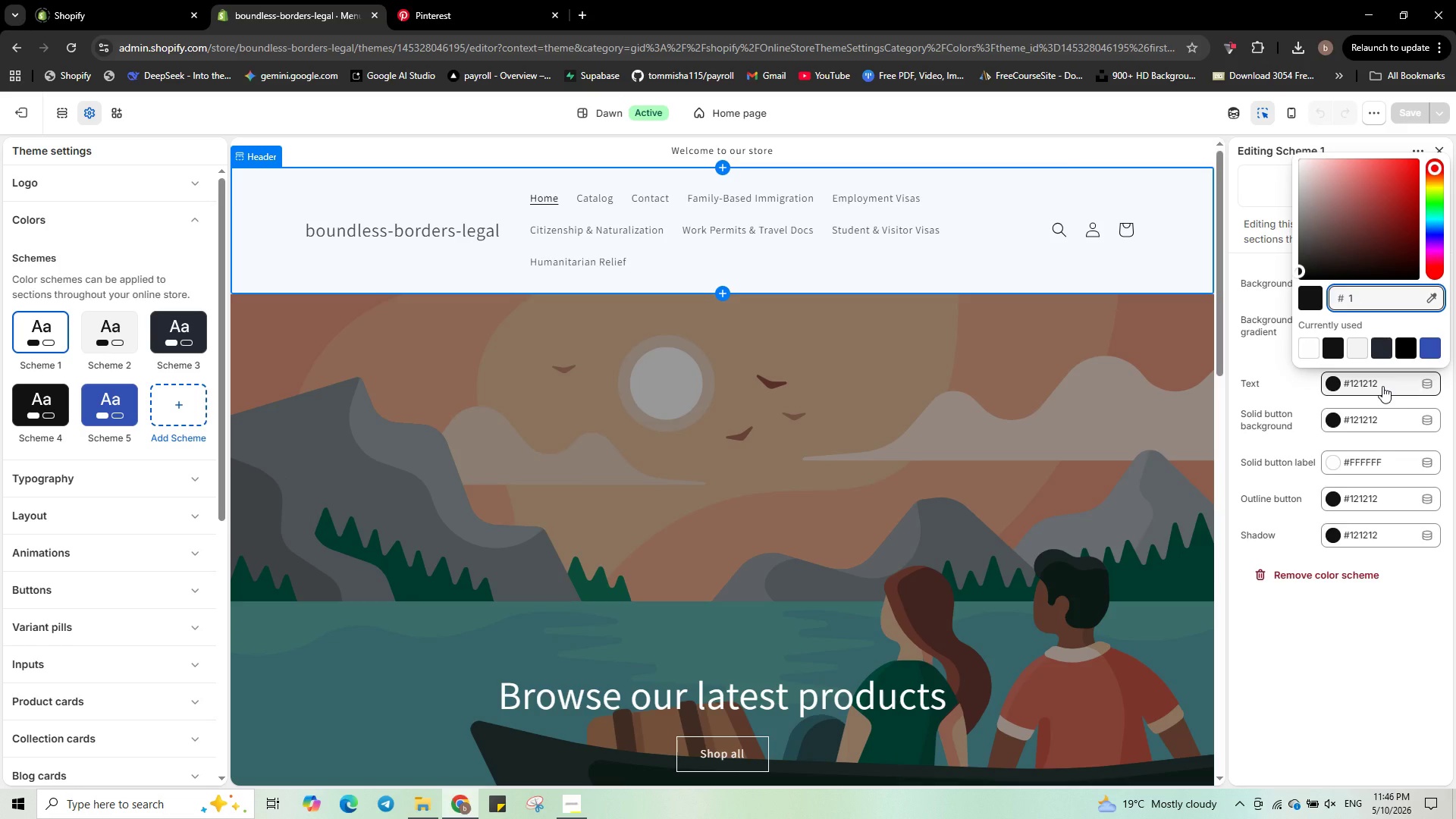 
wait(5.02)
 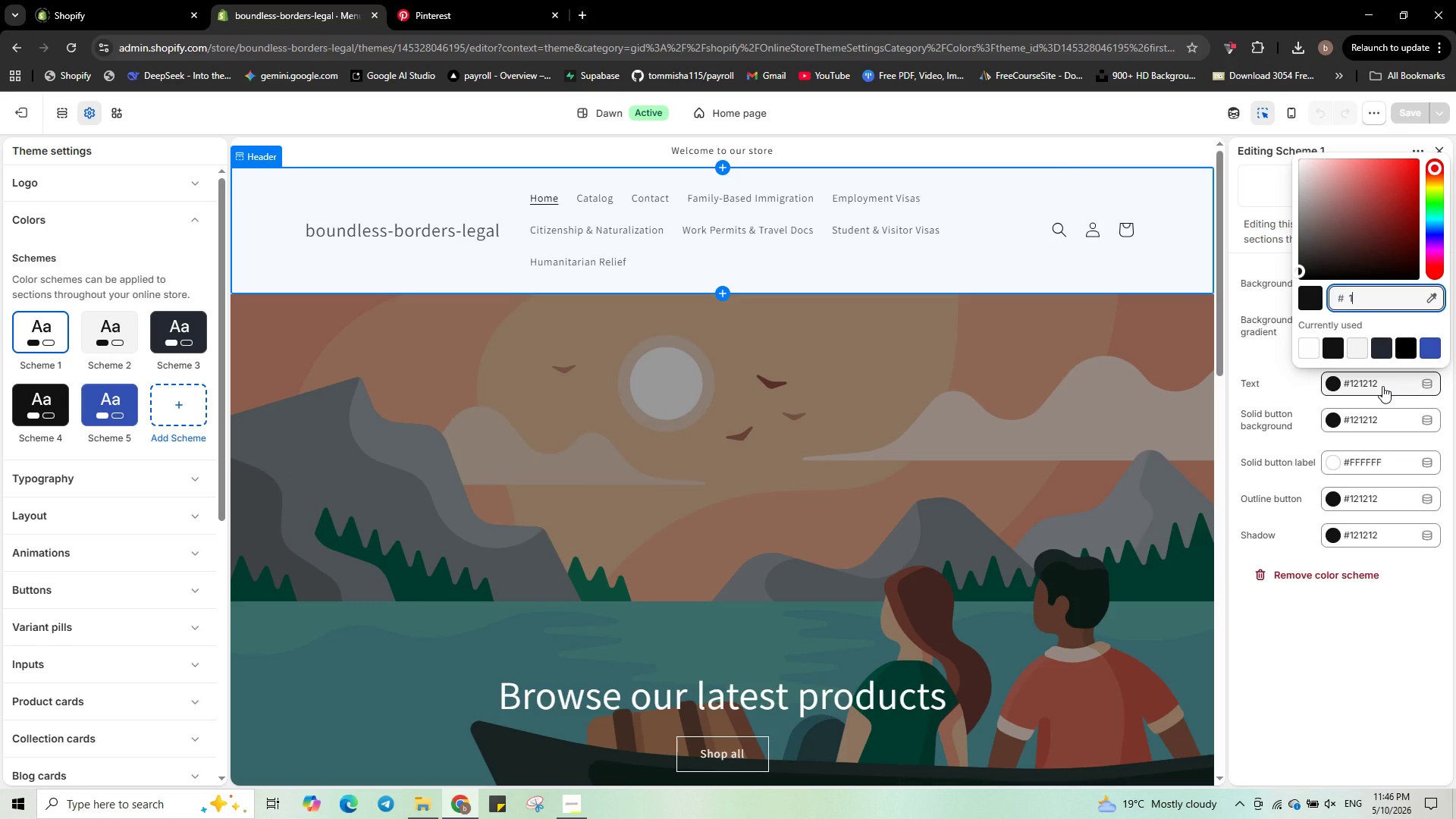 
key(CapsLock)
 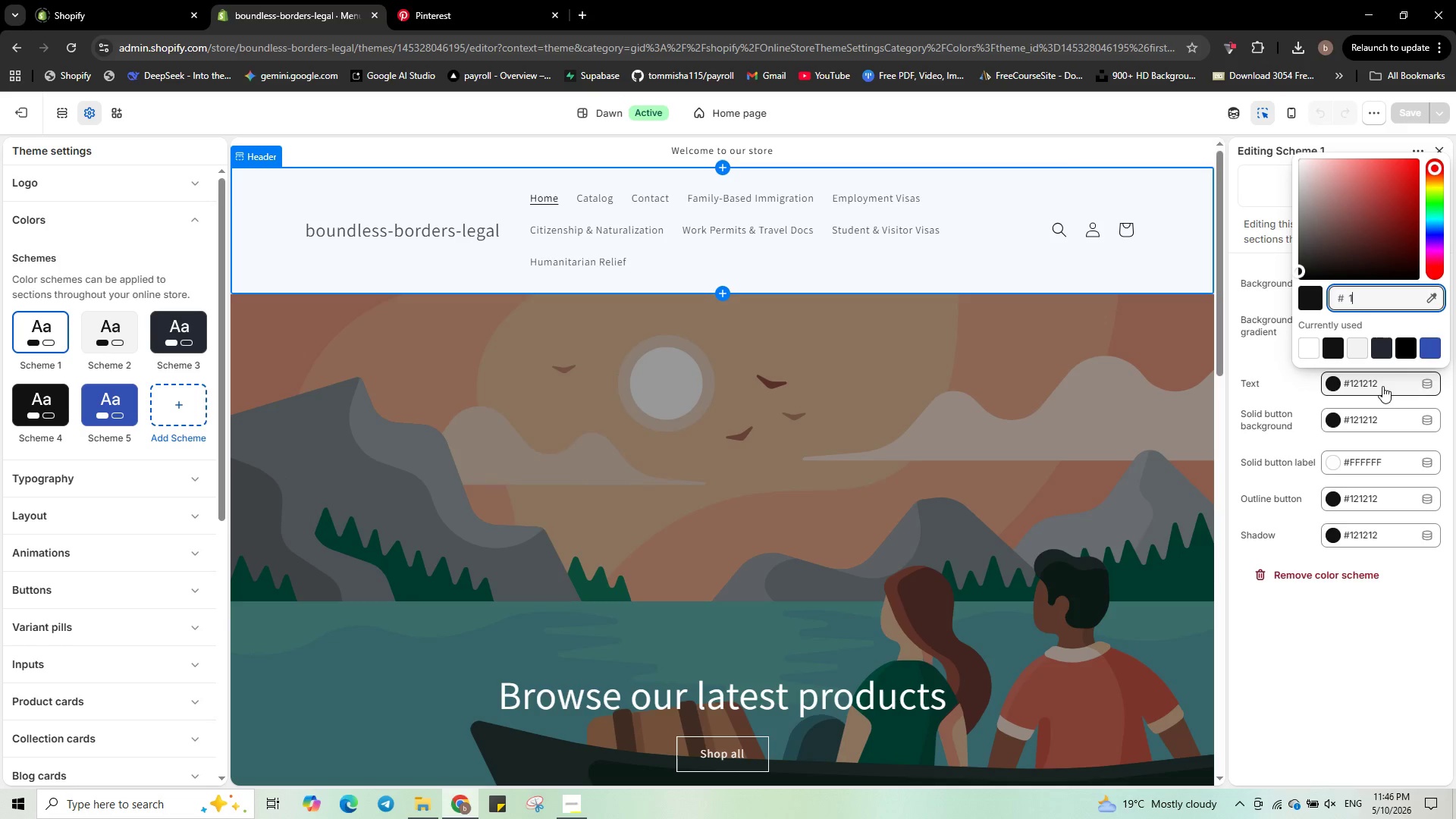 
key(E)
 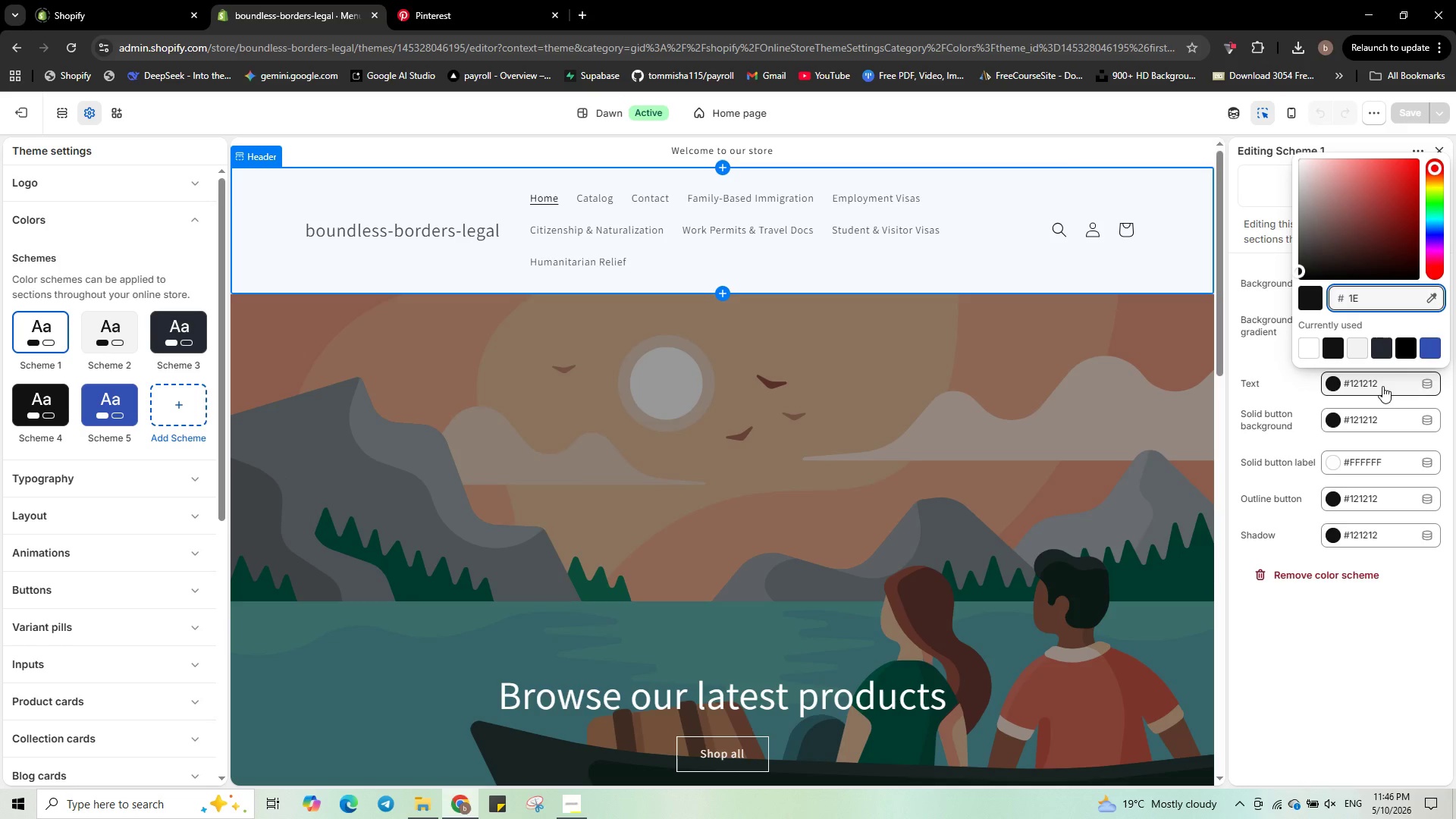 
type(2A3E)
 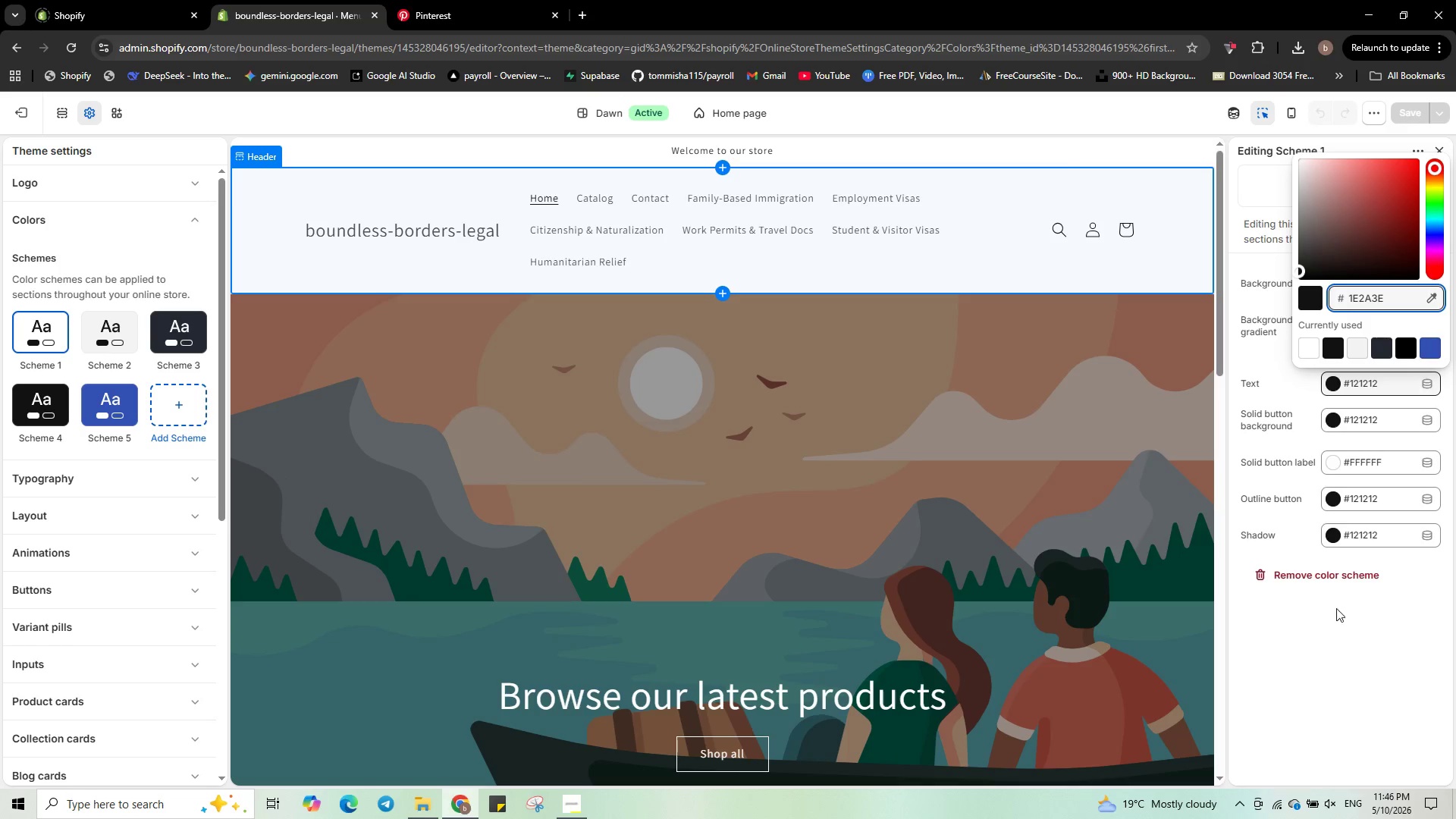 
left_click([1338, 613])
 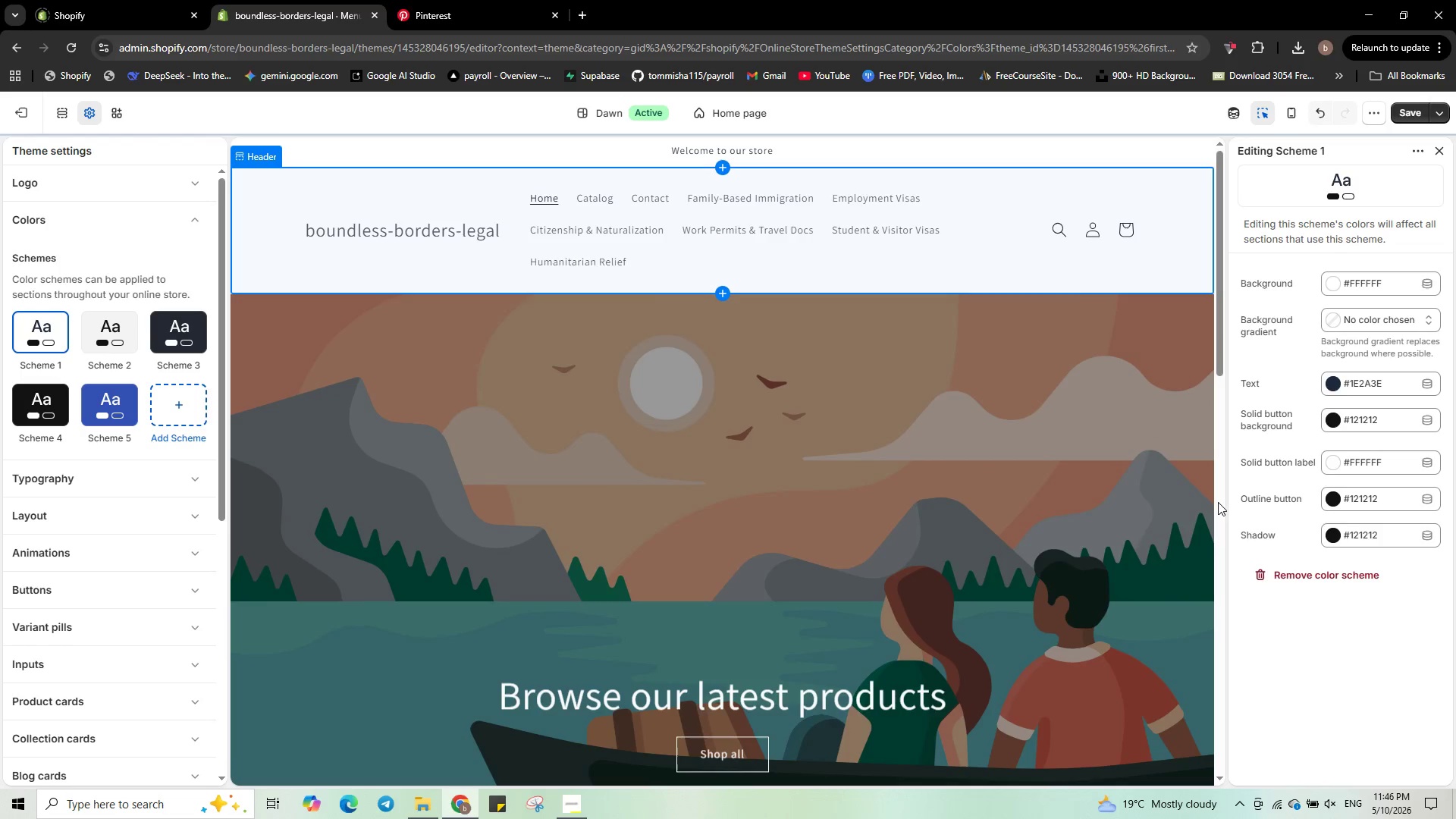 
double_click([874, 296])
 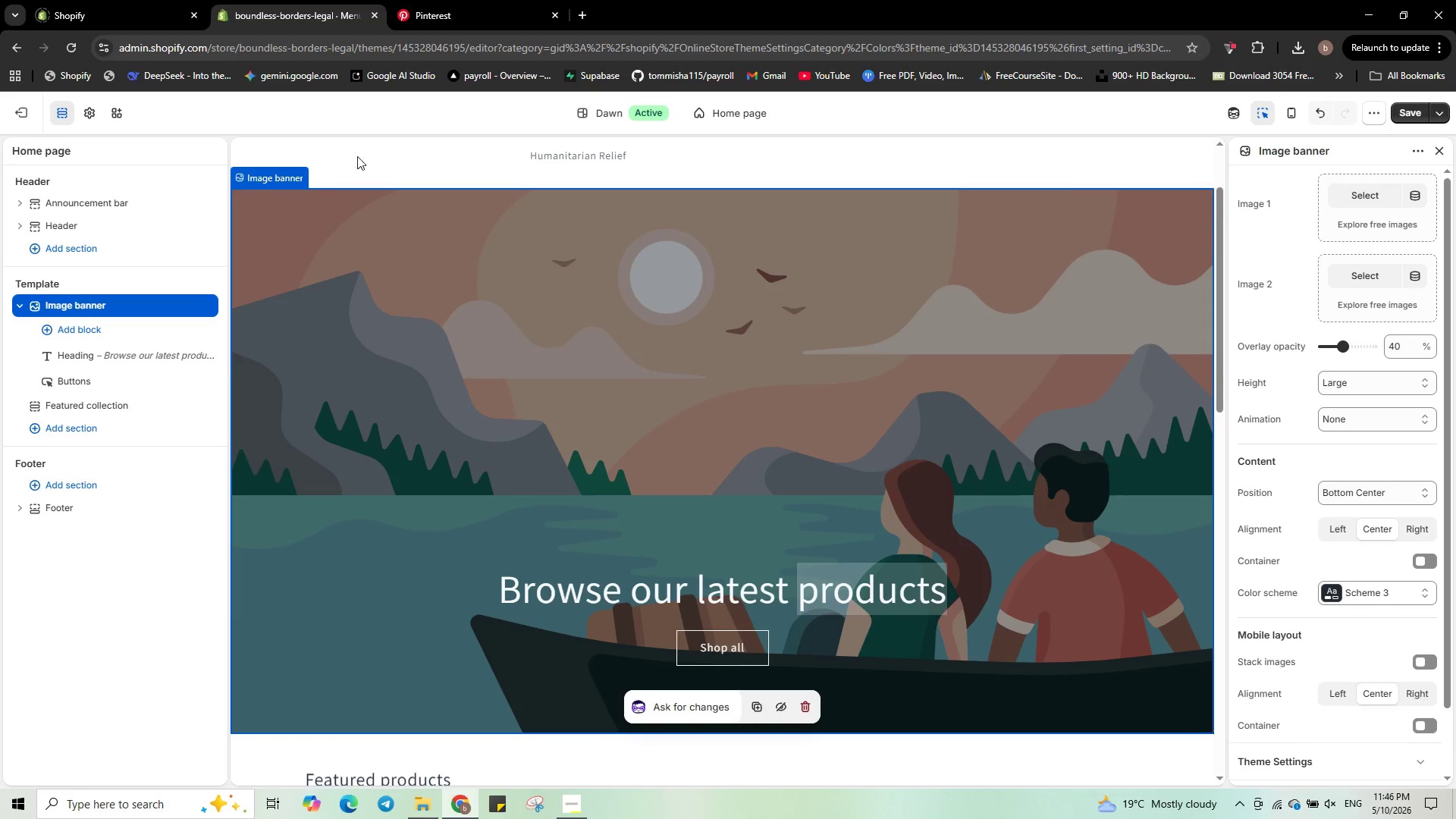 
scroll: coordinate [391, 166], scroll_direction: up, amount: 2.0
 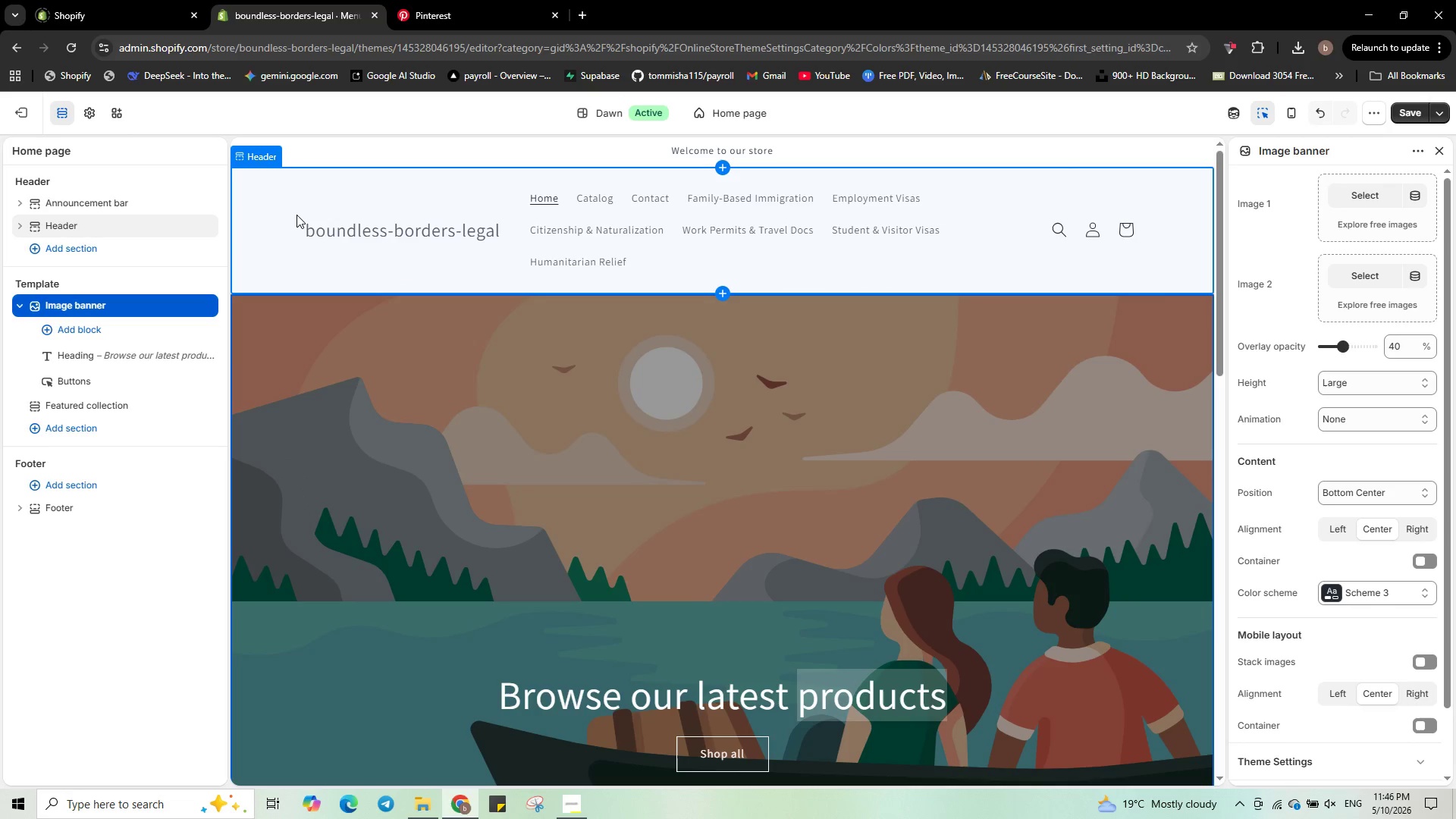 
left_click([297, 215])
 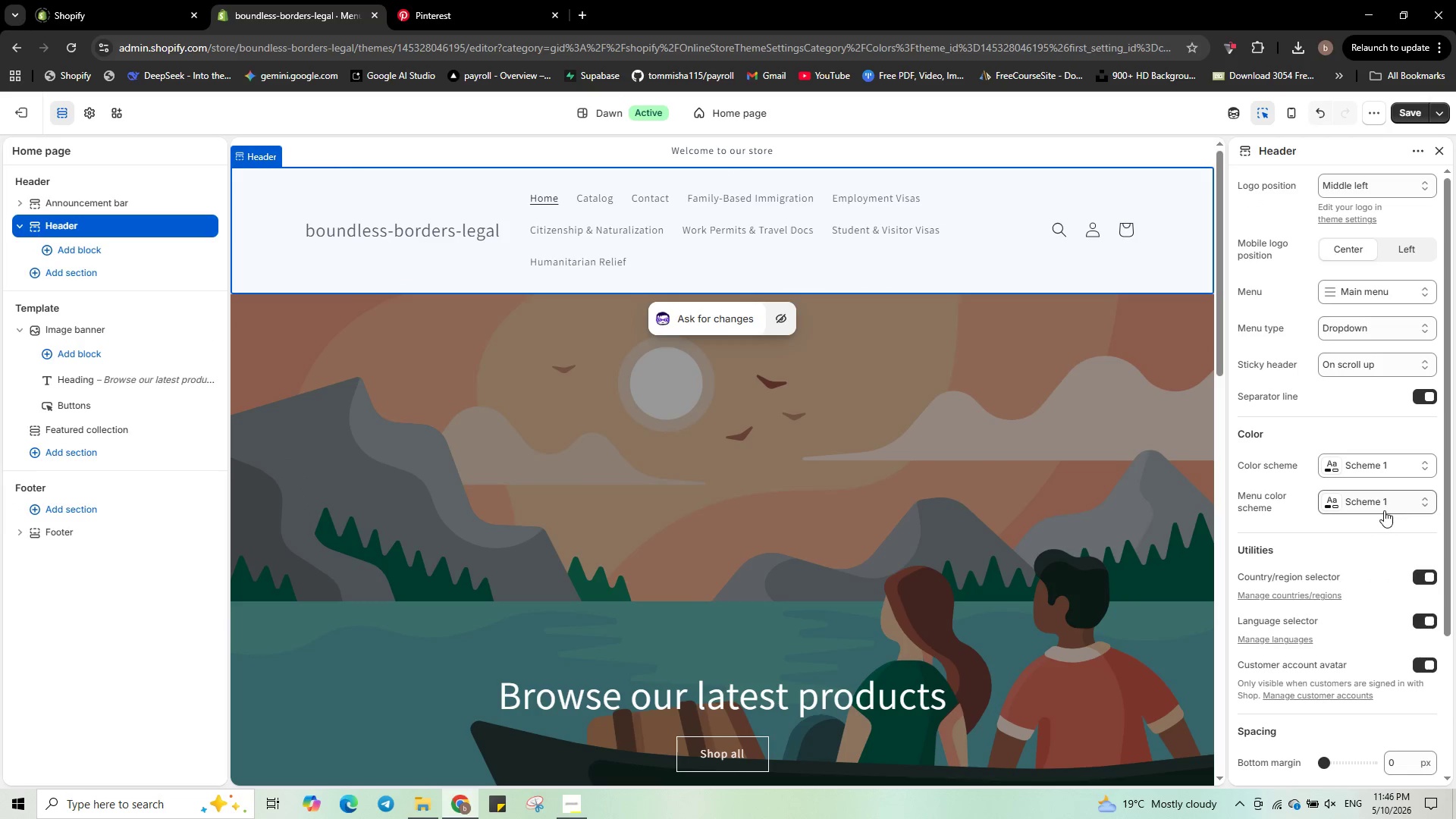 
left_click([1373, 469])
 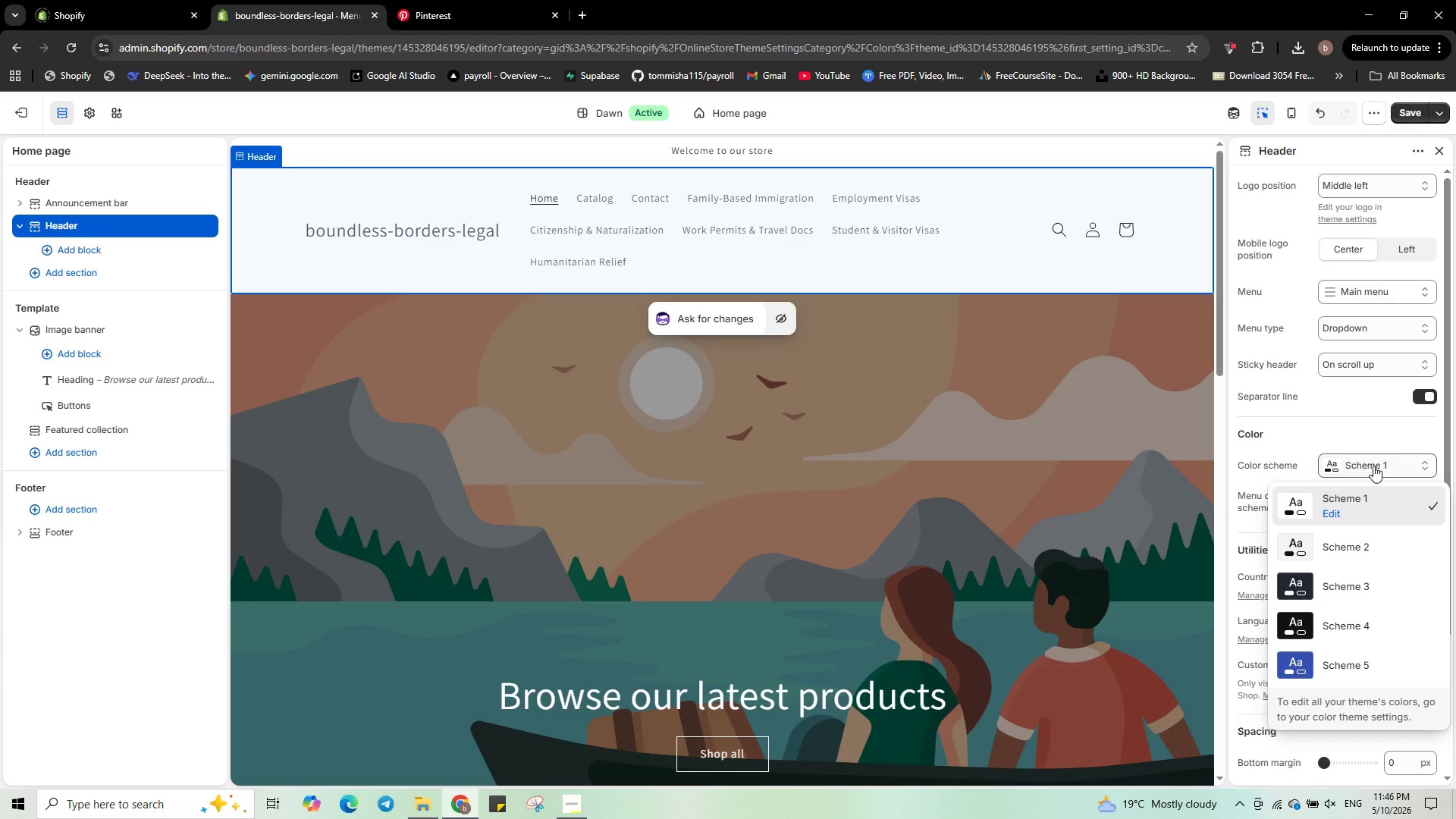 
left_click([1373, 466])
 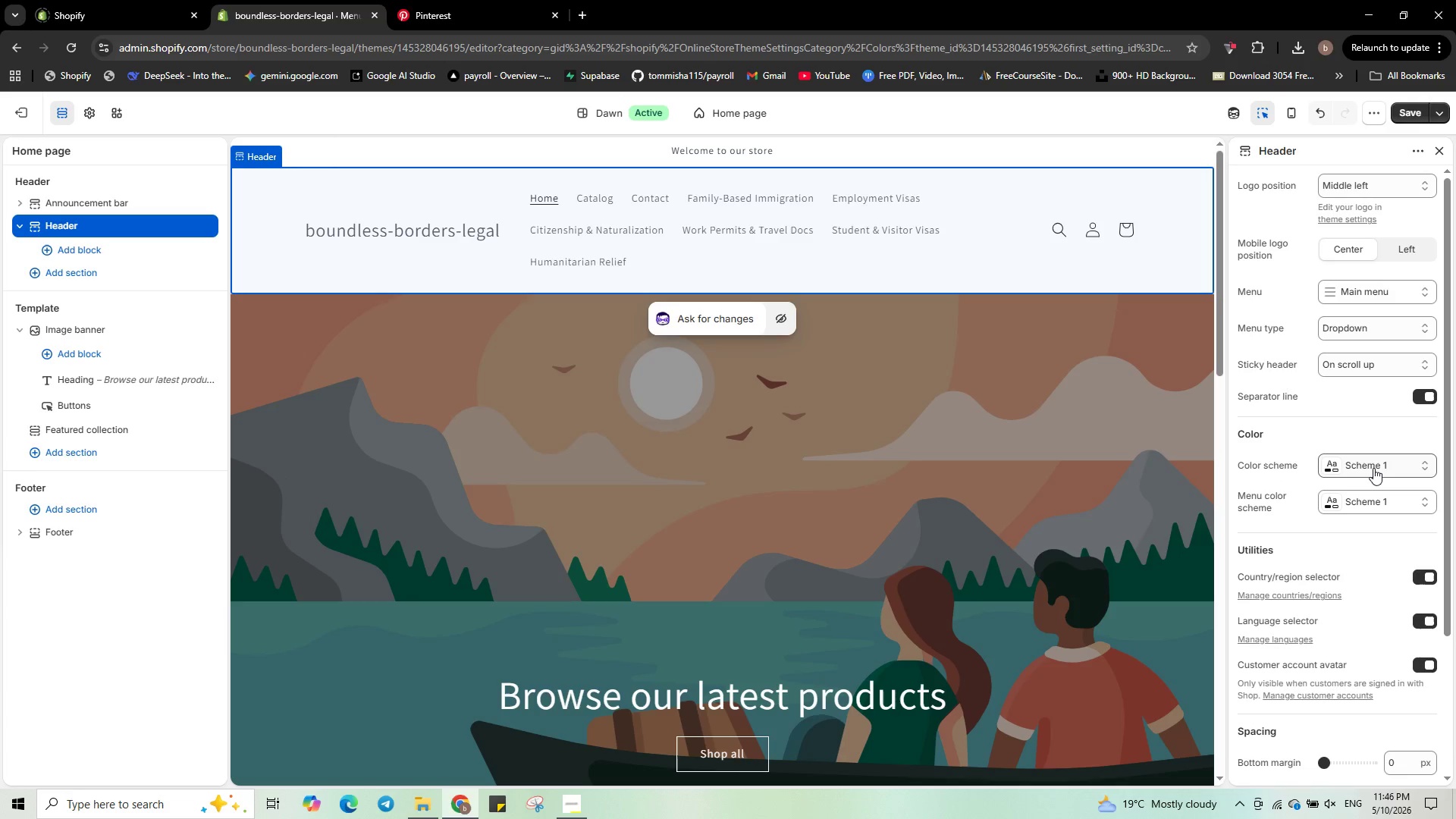 
left_click([1373, 469])
 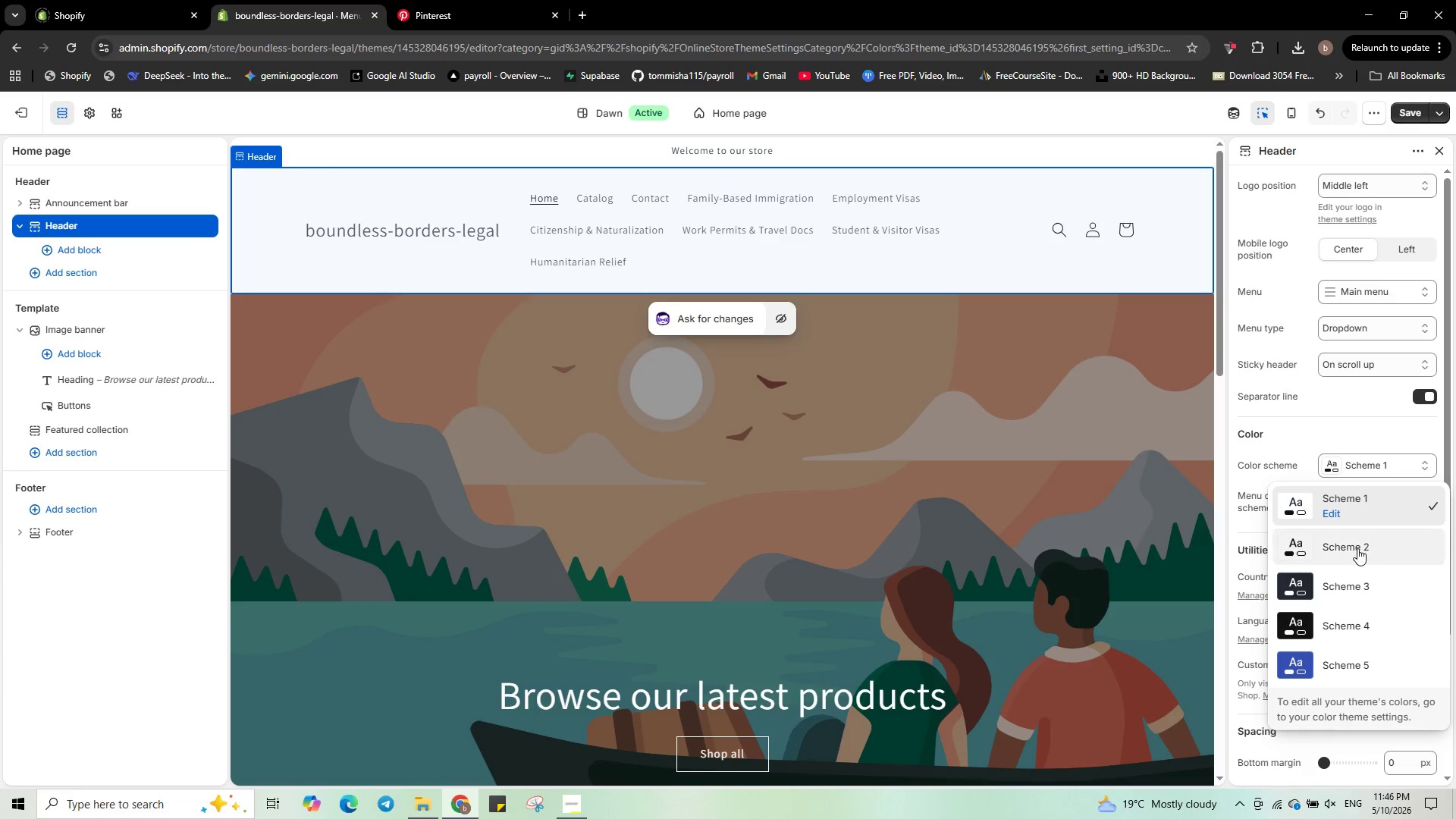 
left_click([1357, 550])
 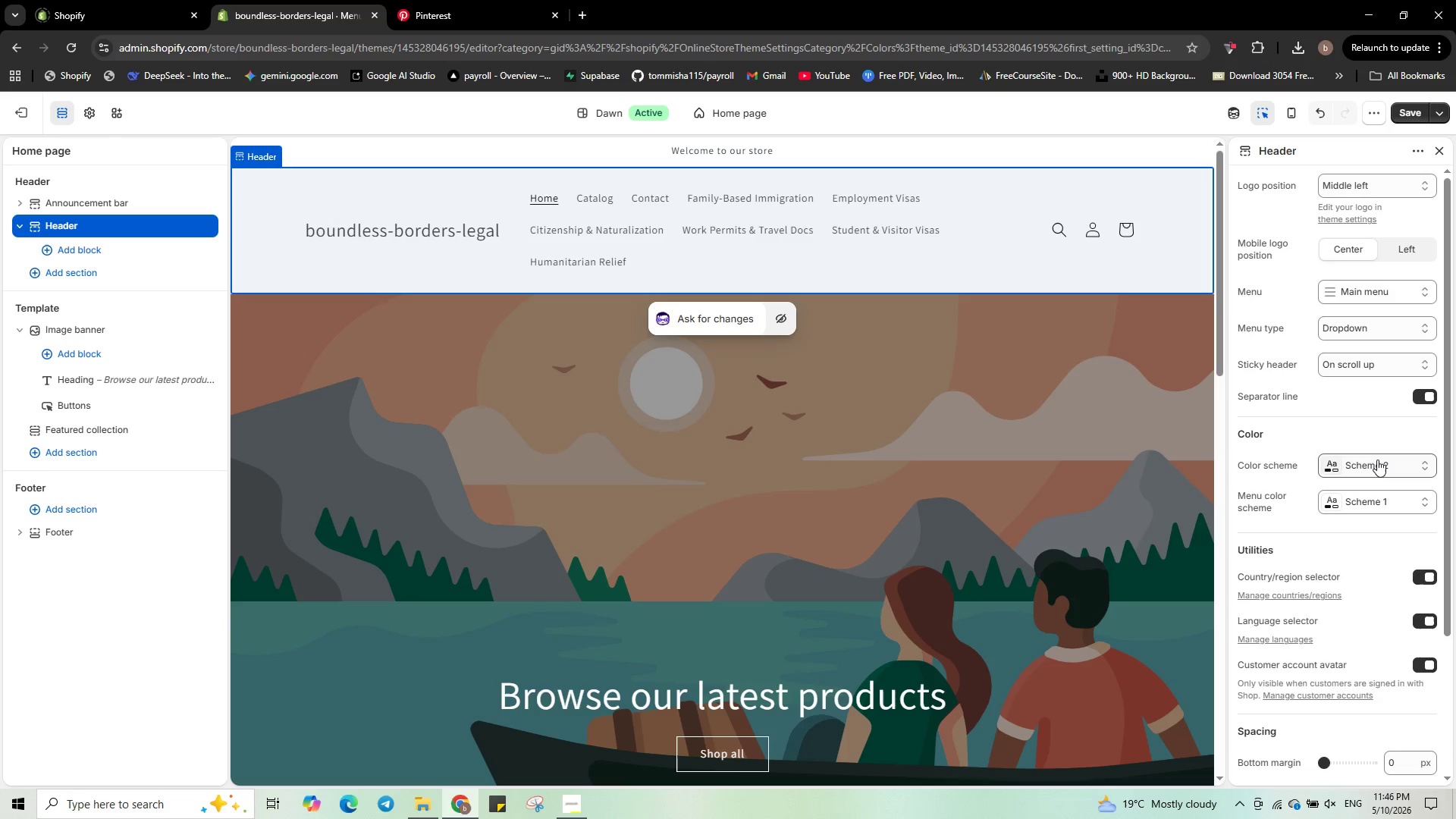 
double_click([1377, 460])
 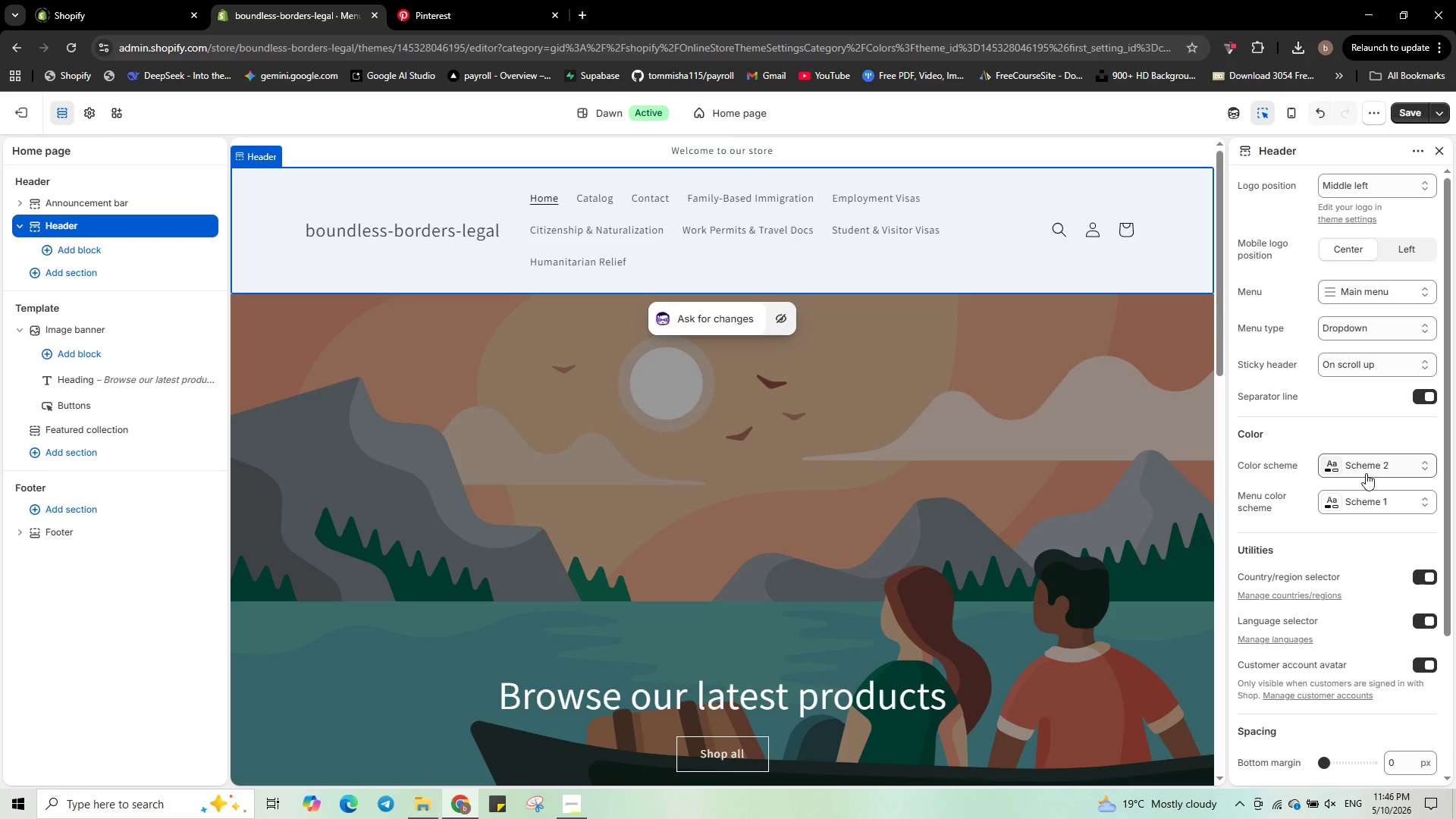 
left_click([1366, 472])
 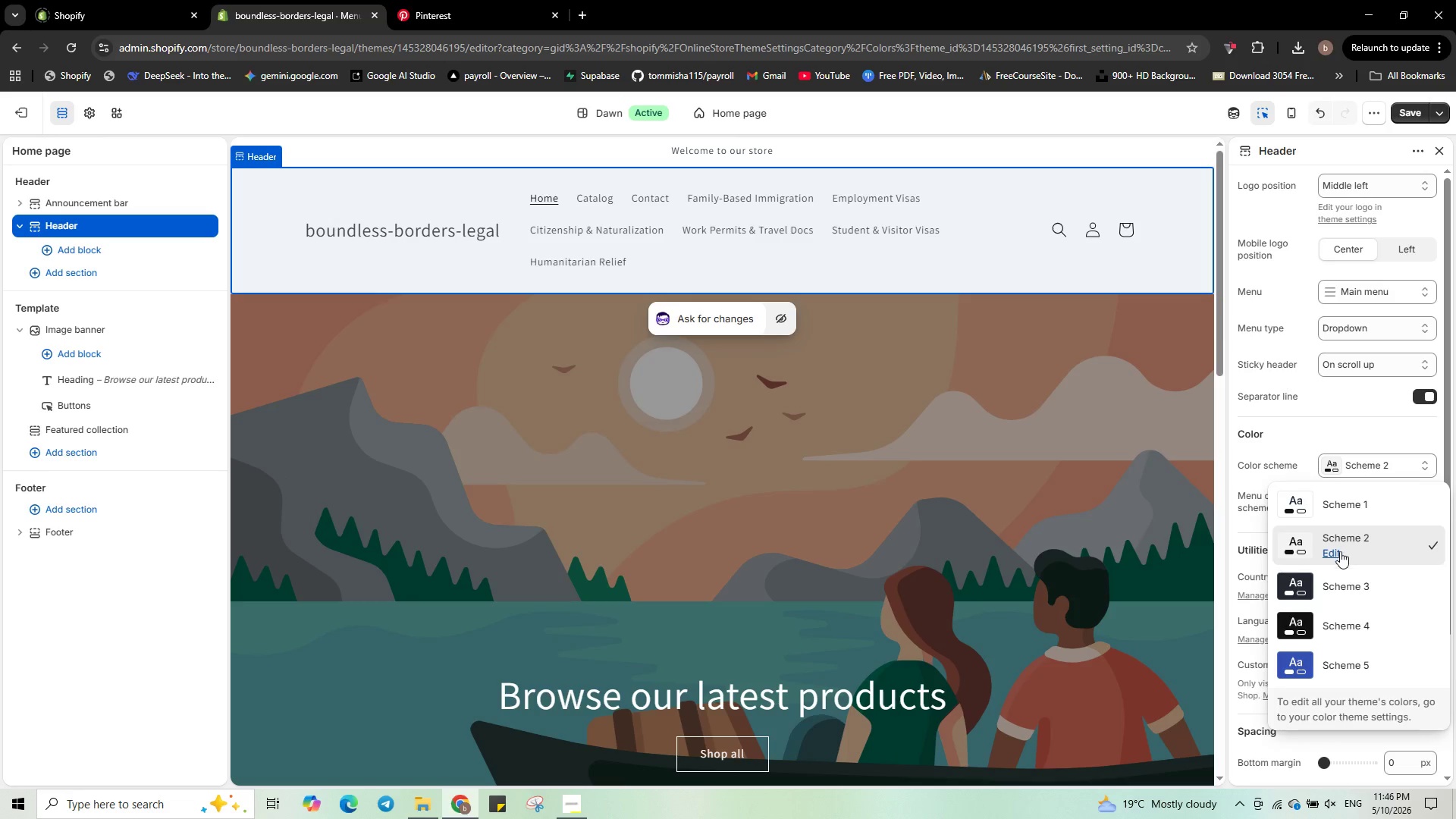 
left_click([1339, 551])
 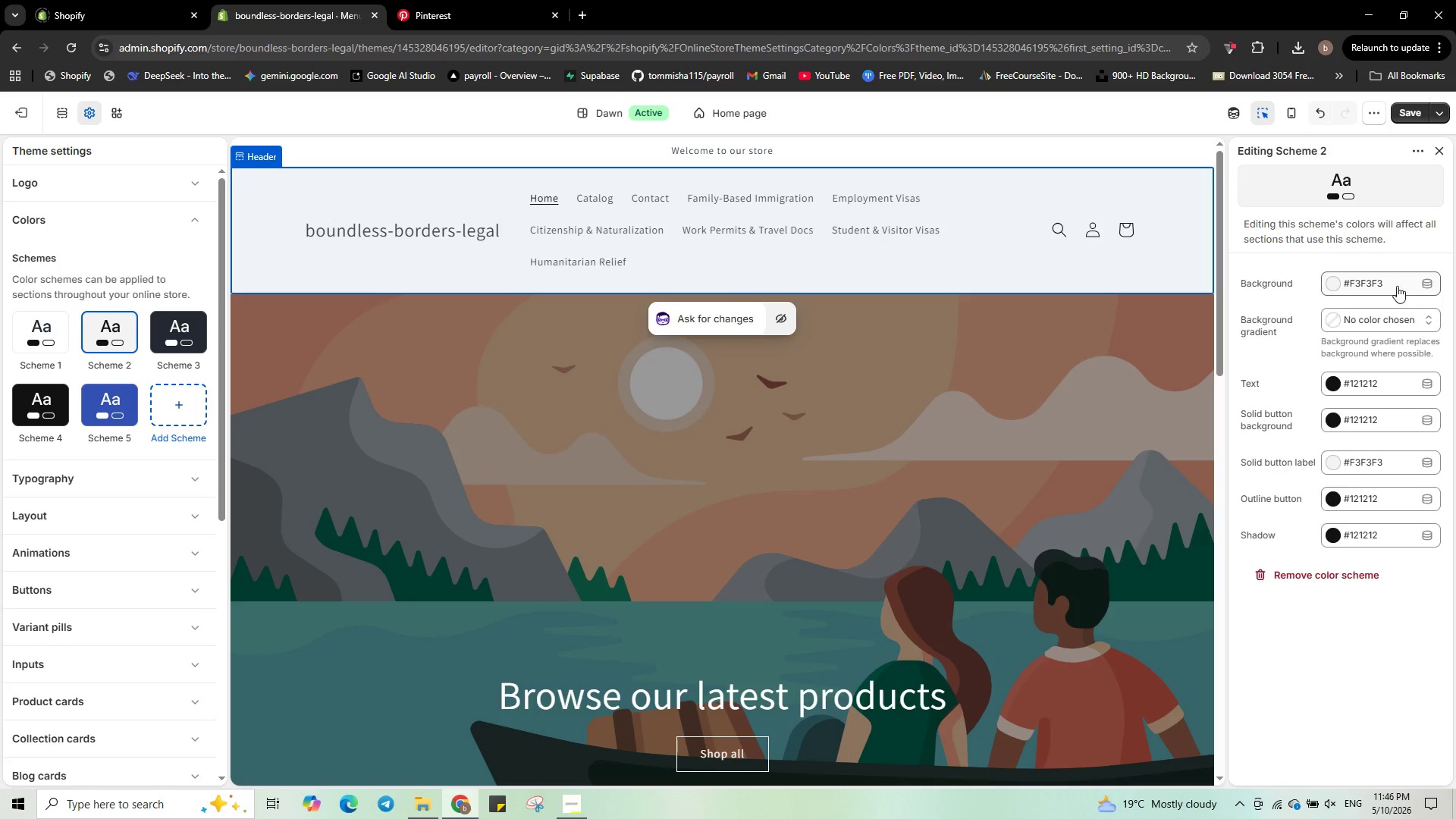 
left_click([1395, 274])
 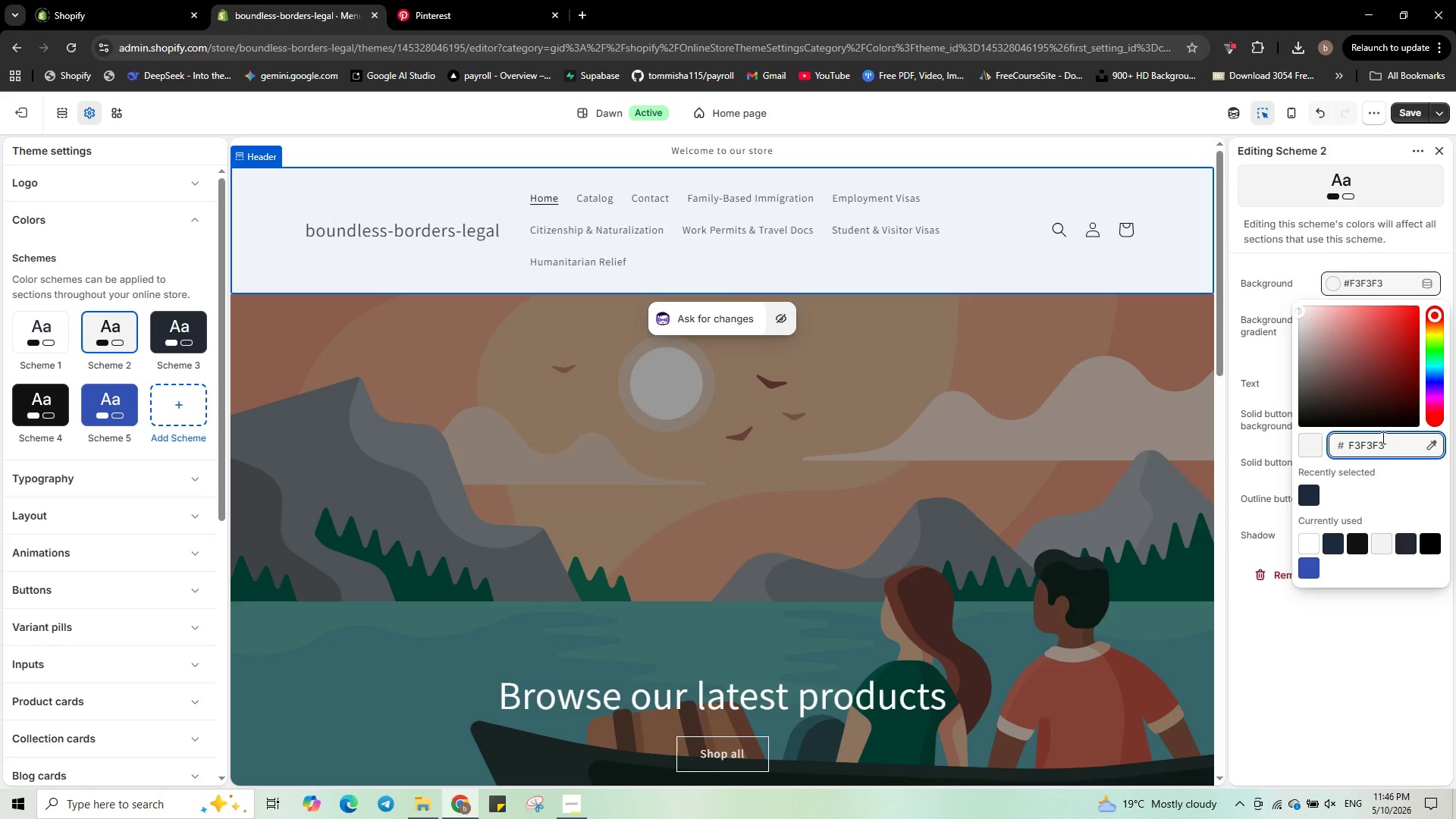 
key(Backspace)
 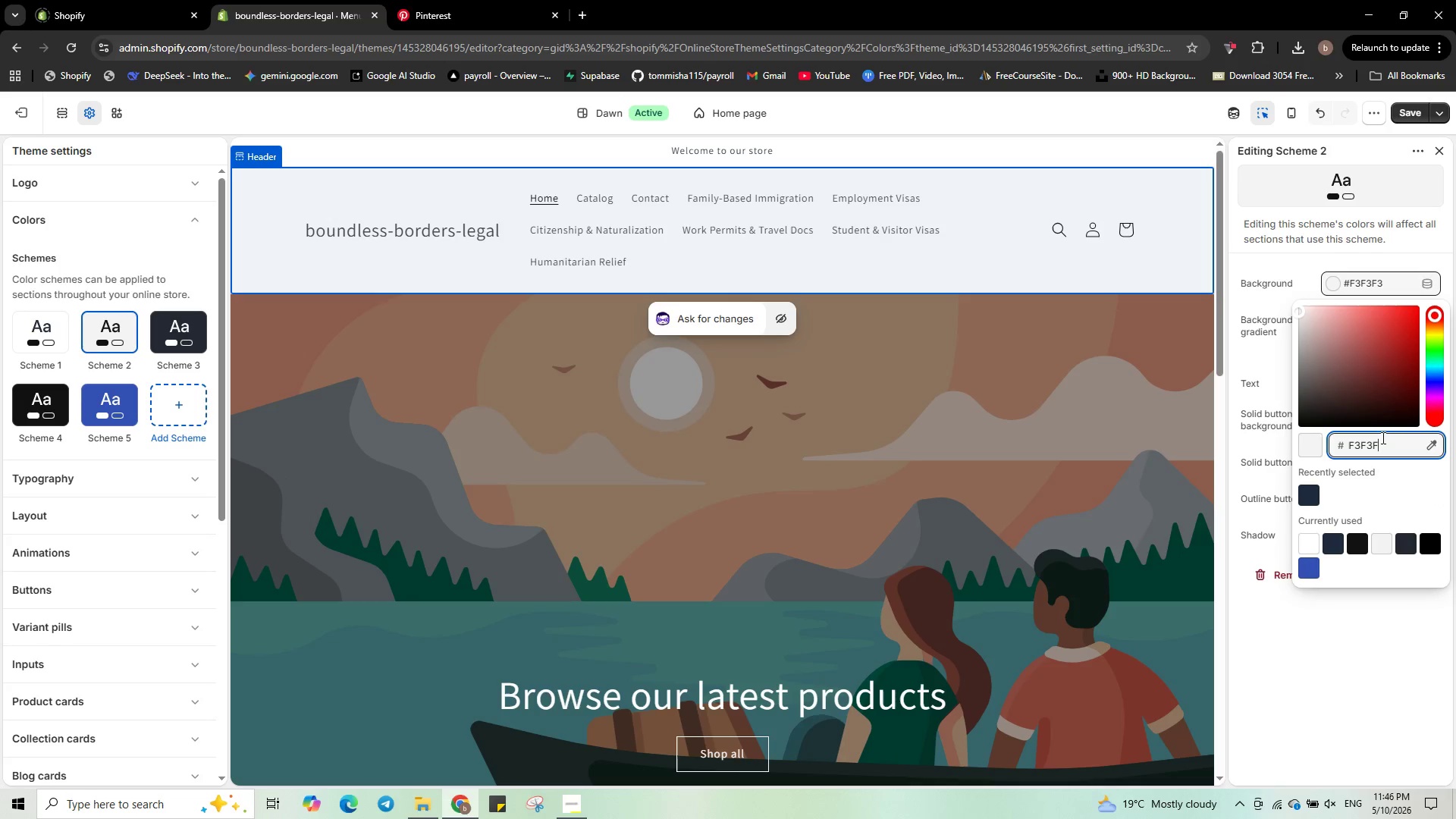 
key(Backspace)
 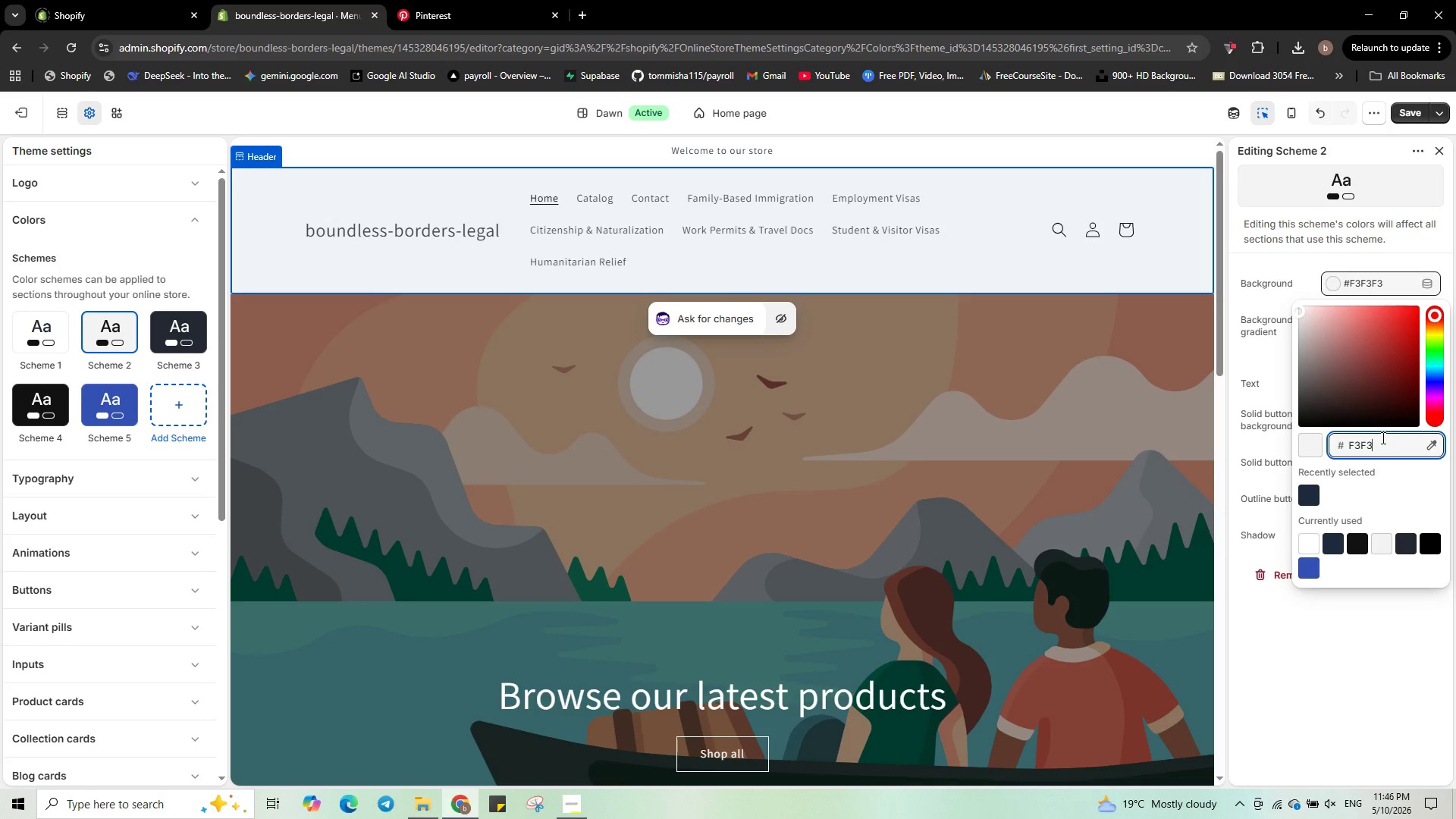 
key(Backspace)
 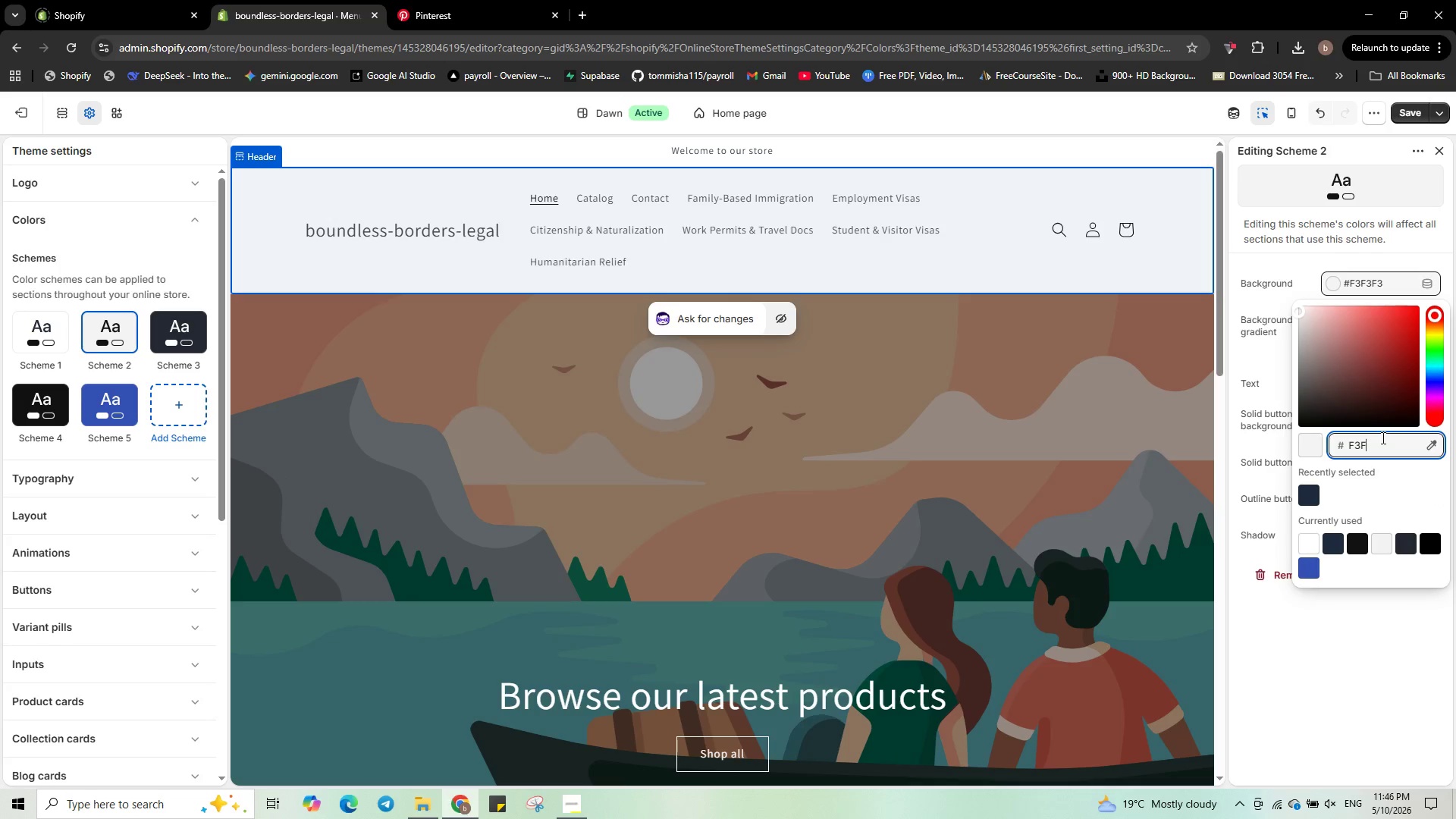 
key(Backspace)
 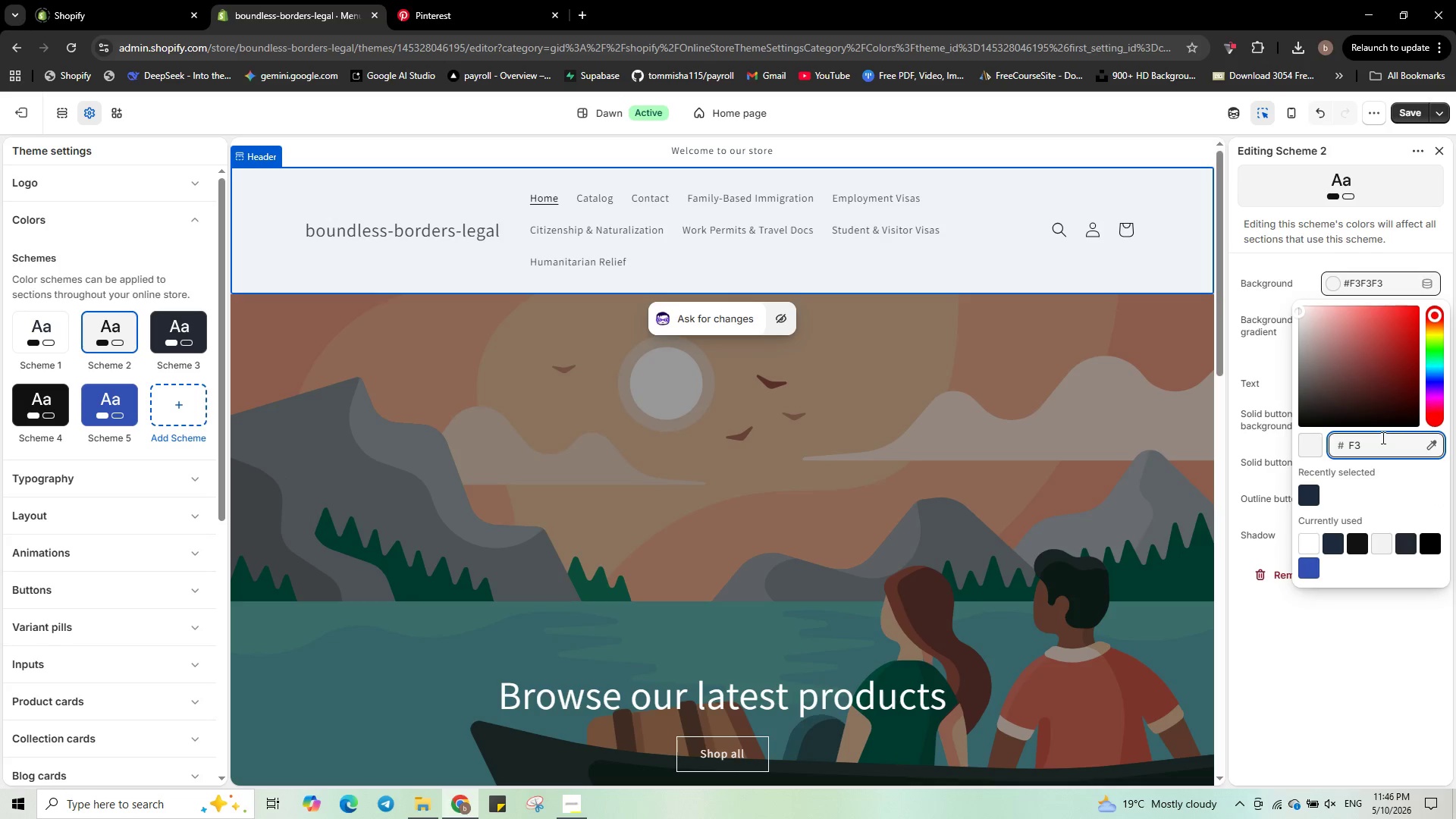 
key(Backspace)
 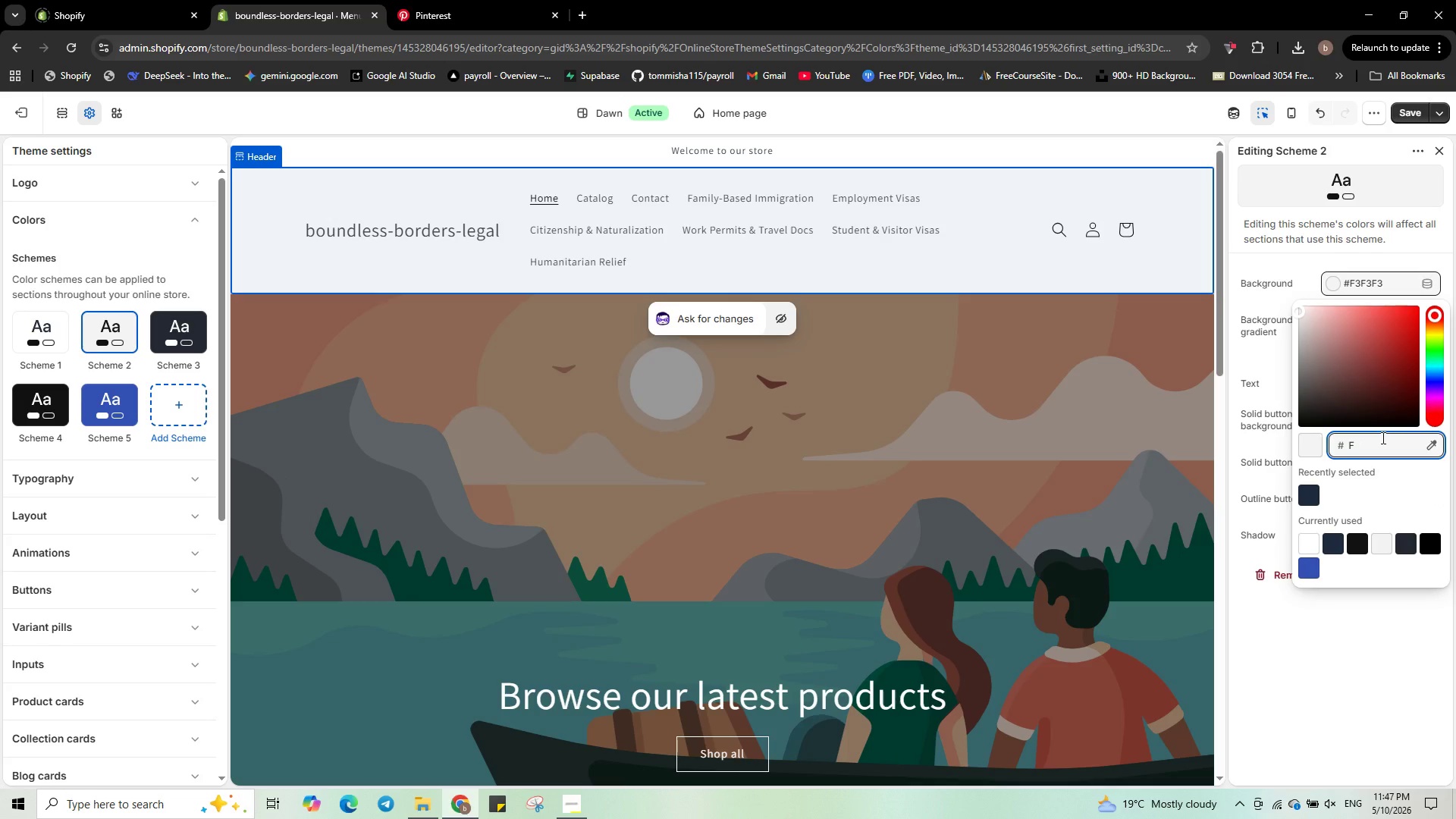 
type(FFFFF)
 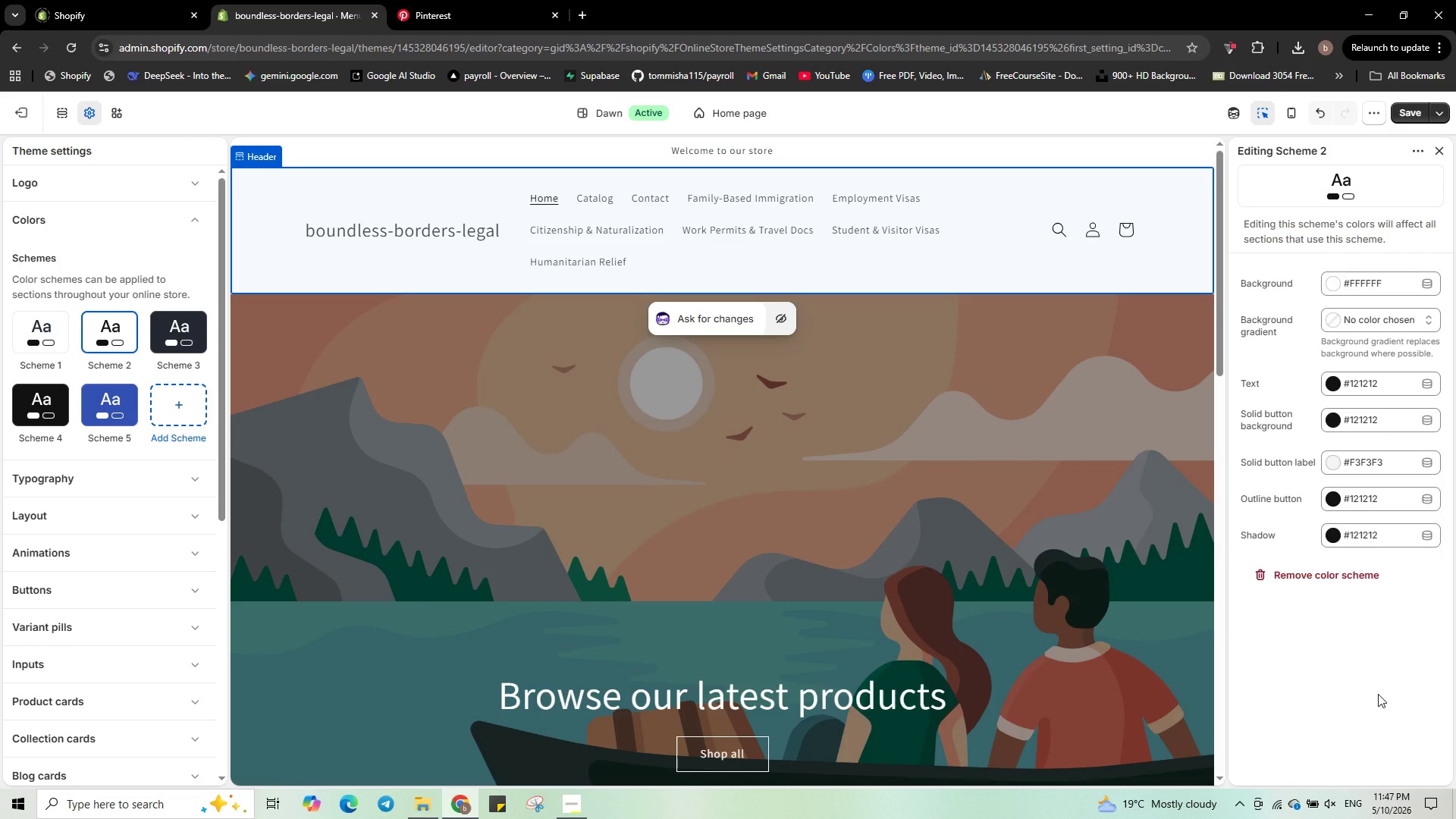 
wait(15.09)
 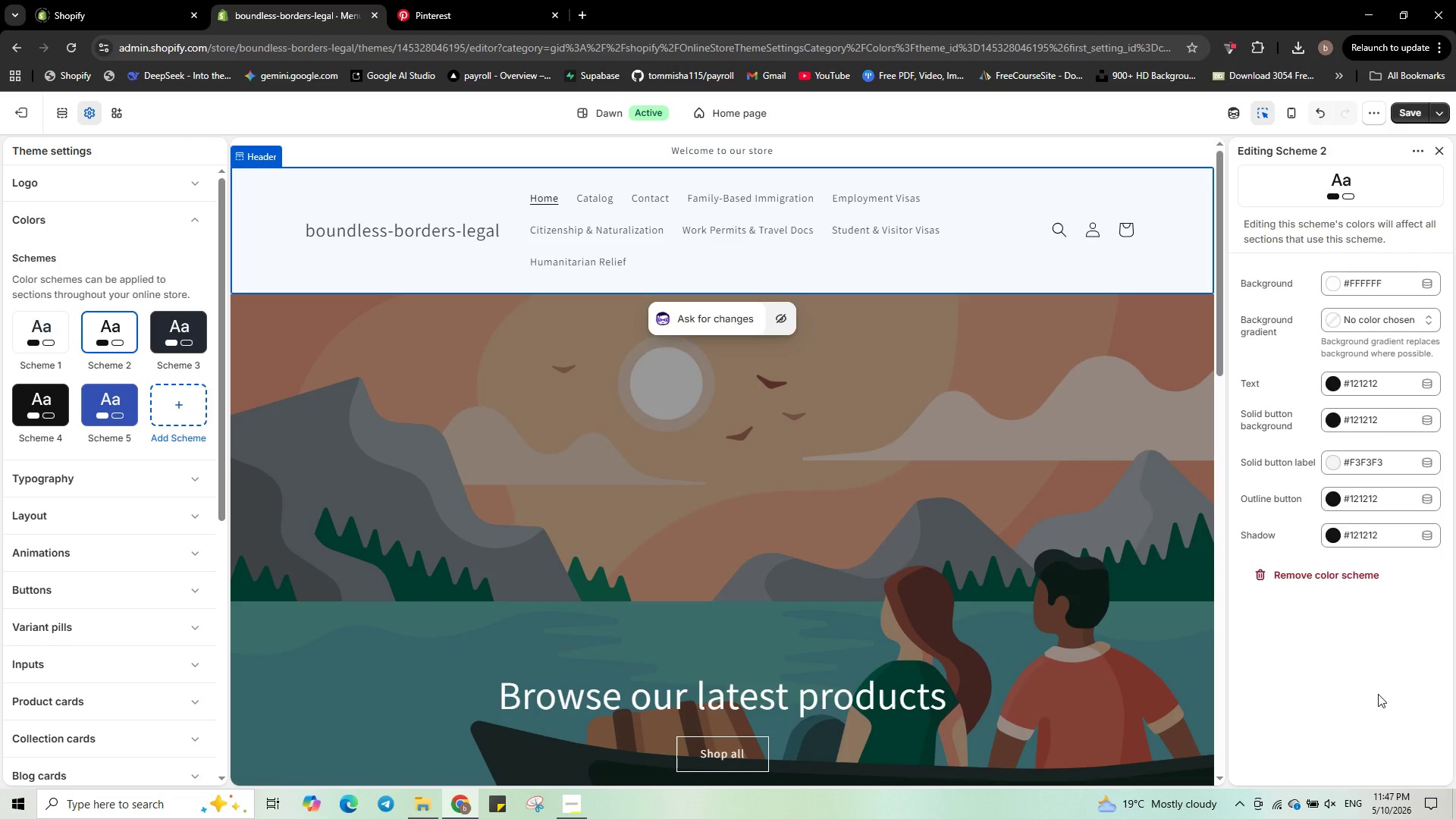 
scroll: coordinate [1065, 503], scroll_direction: down, amount: 26.0
 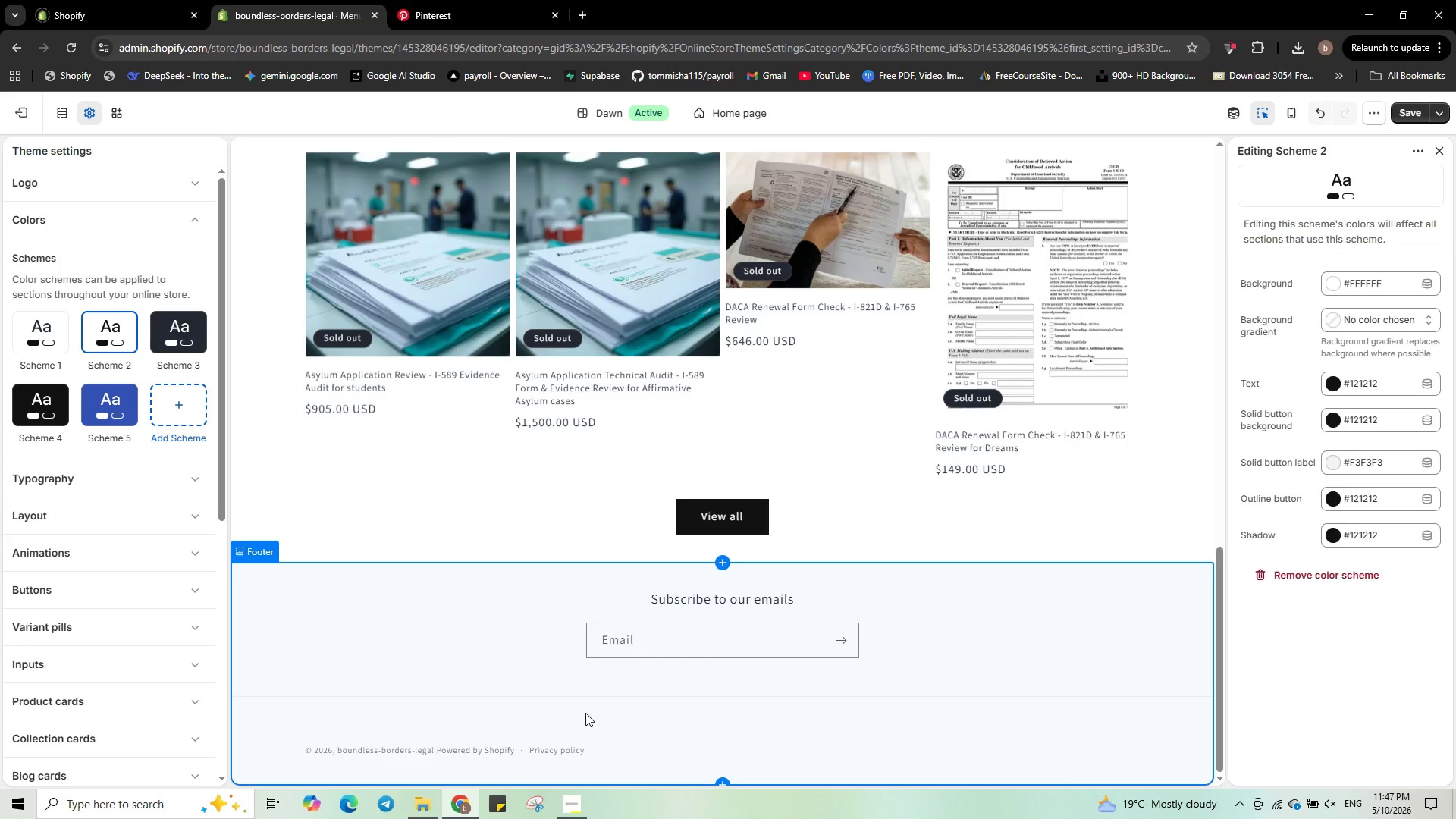 
left_click([585, 713])
 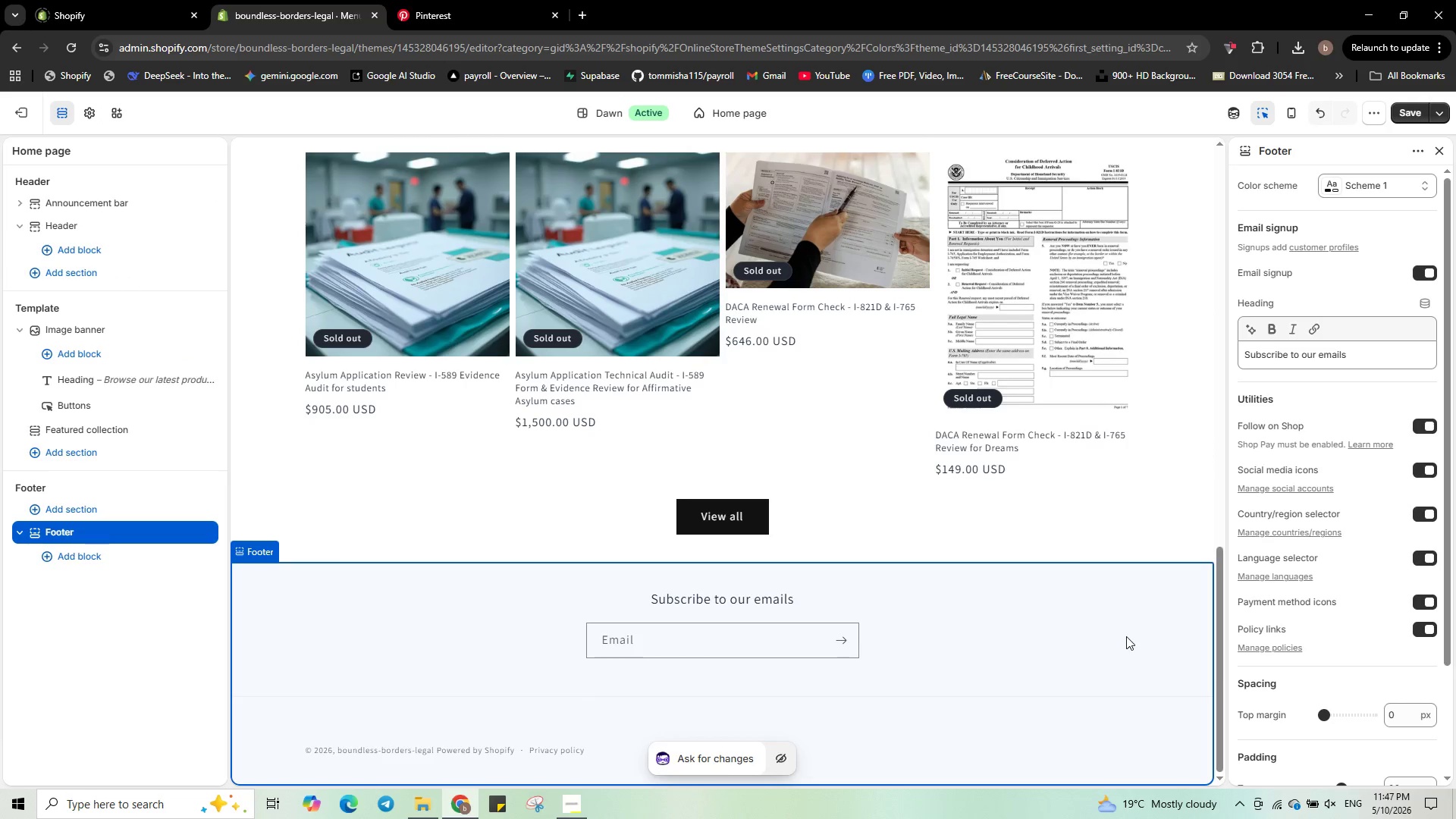 
left_click_drag(start_coordinate=[1132, 631], to_coordinate=[1141, 627])
 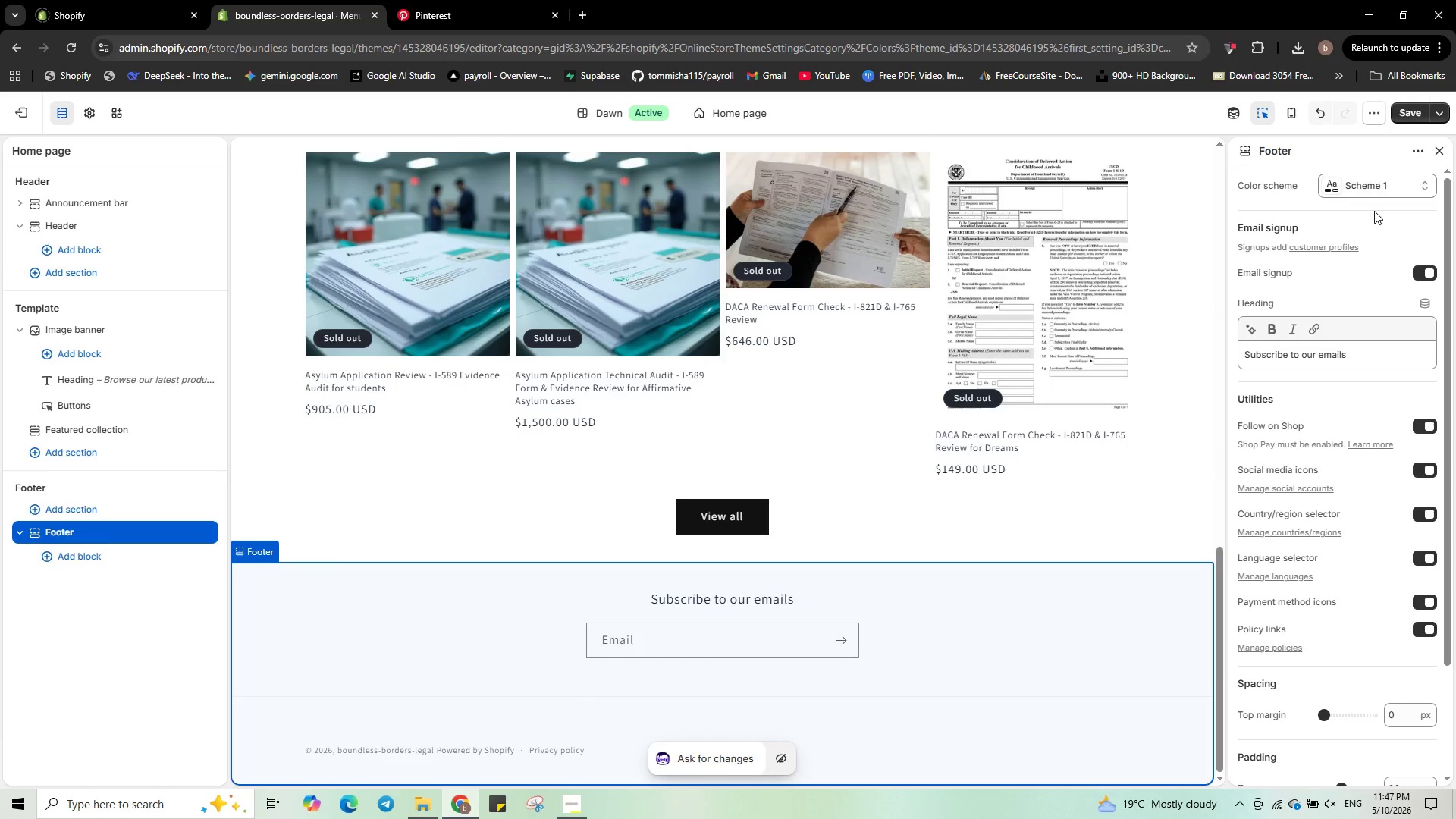 
left_click([1374, 209])
 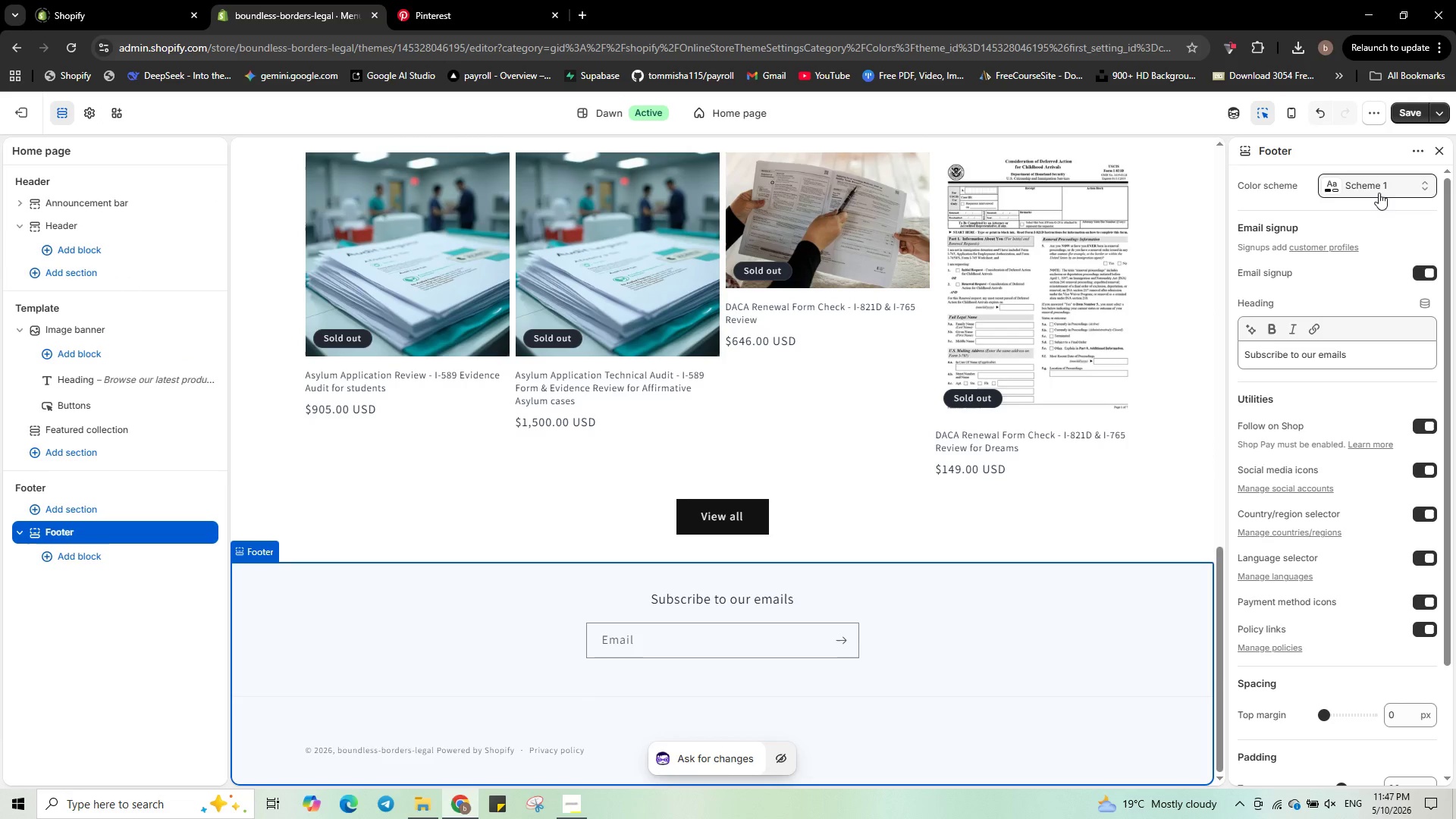 
left_click([1379, 193])
 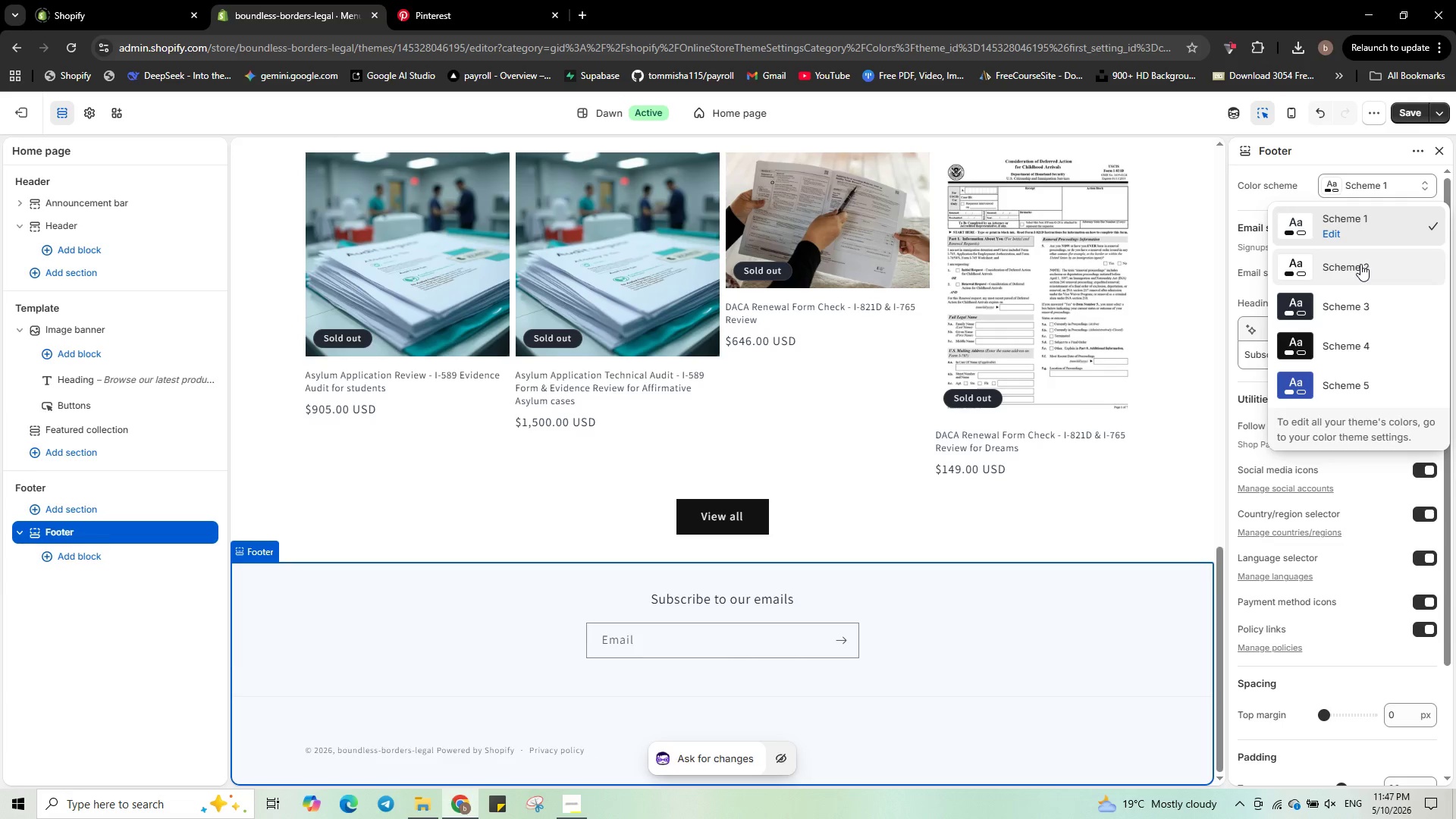 
left_click([1360, 265])
 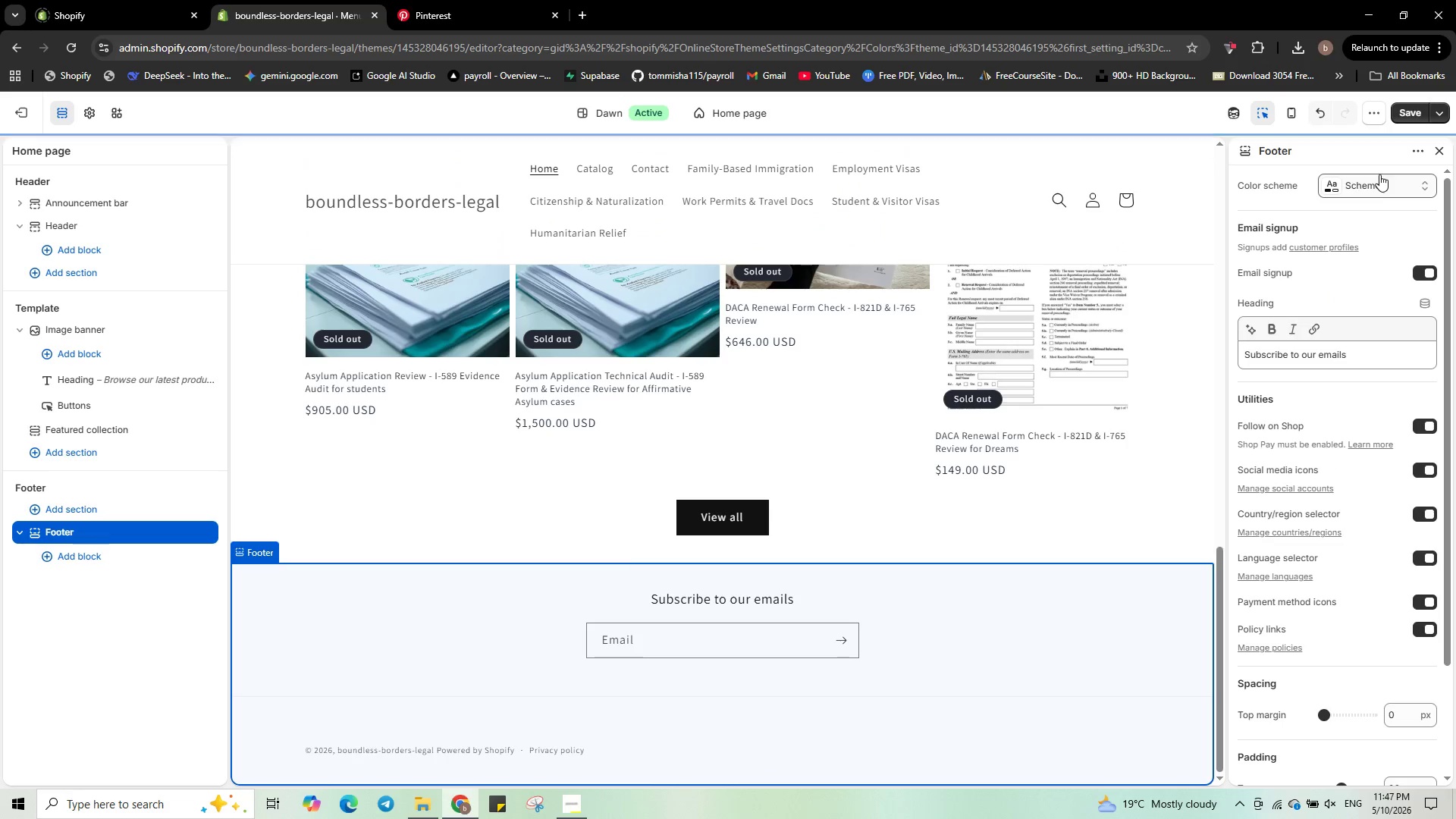 
left_click([1376, 182])
 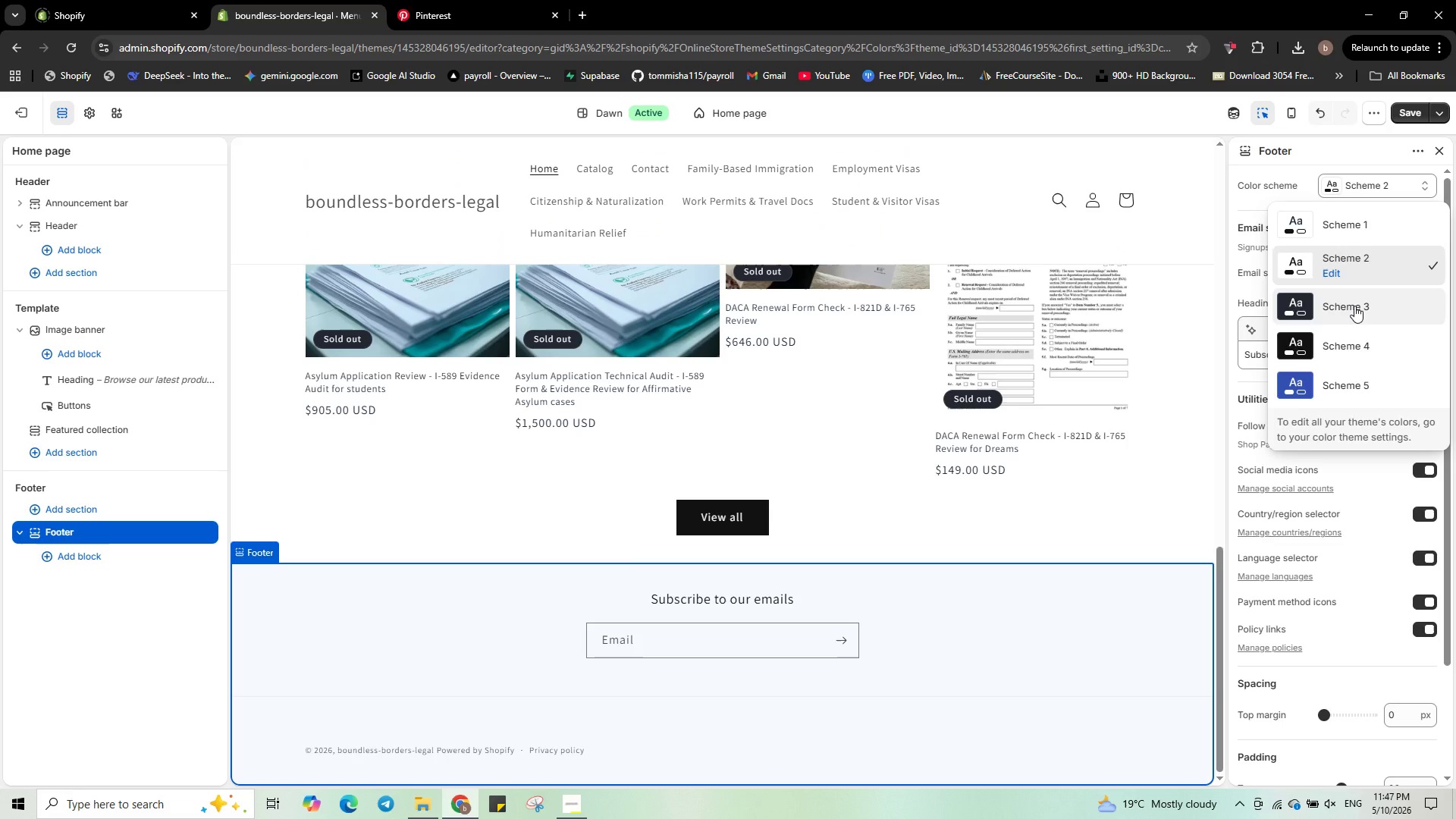 
left_click([1354, 306])
 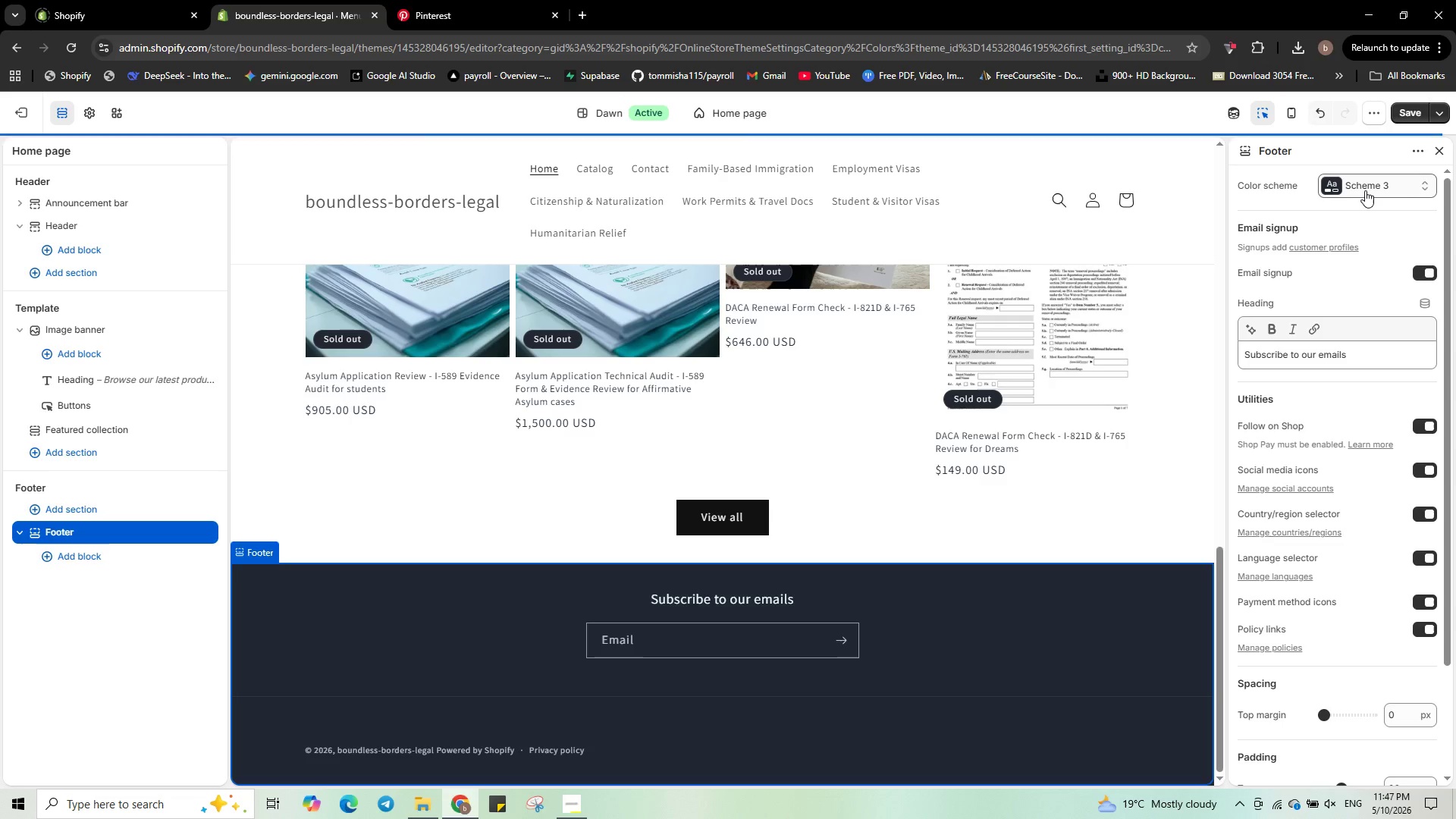 
left_click([1365, 190])
 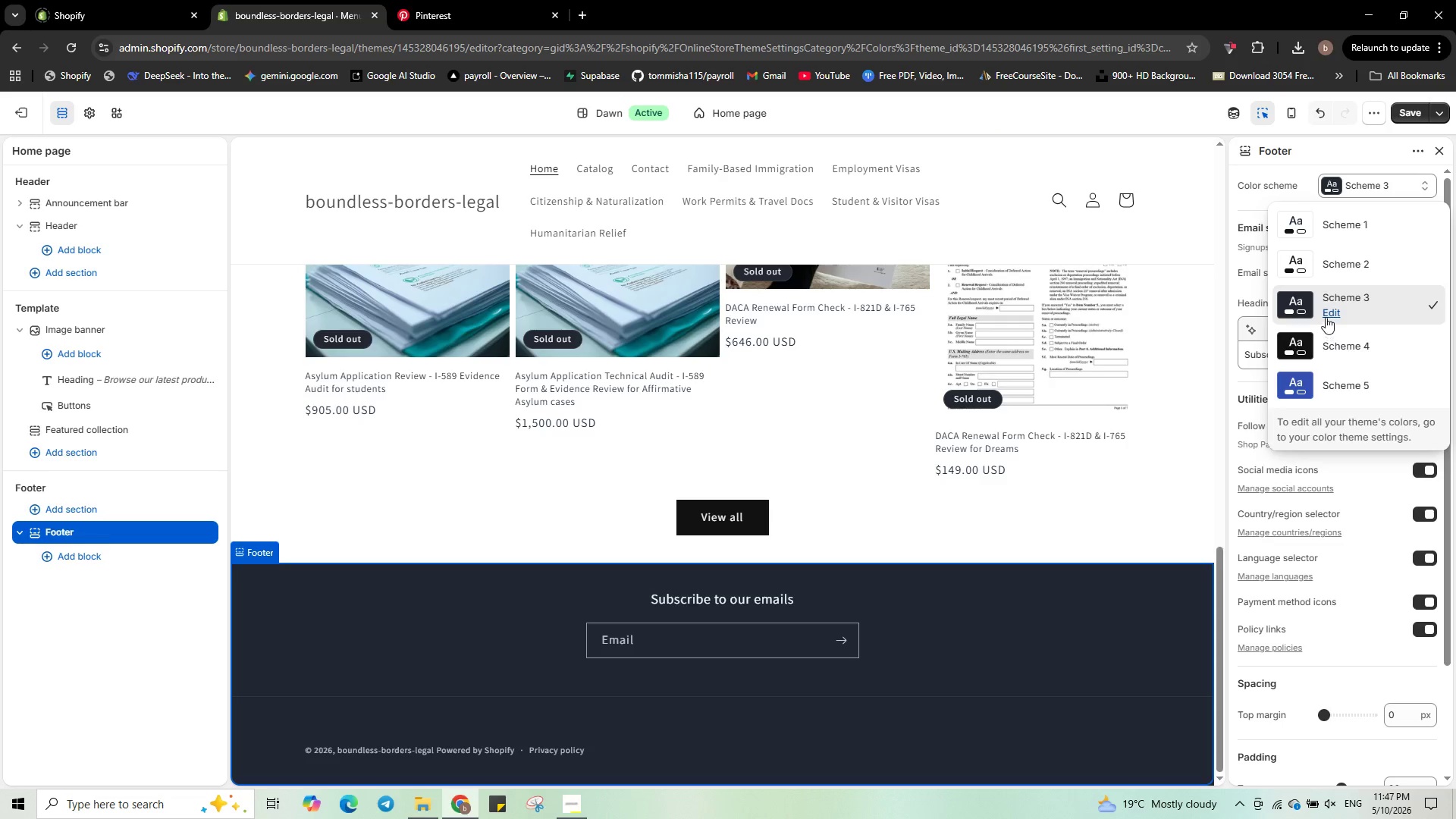 
left_click([1326, 315])
 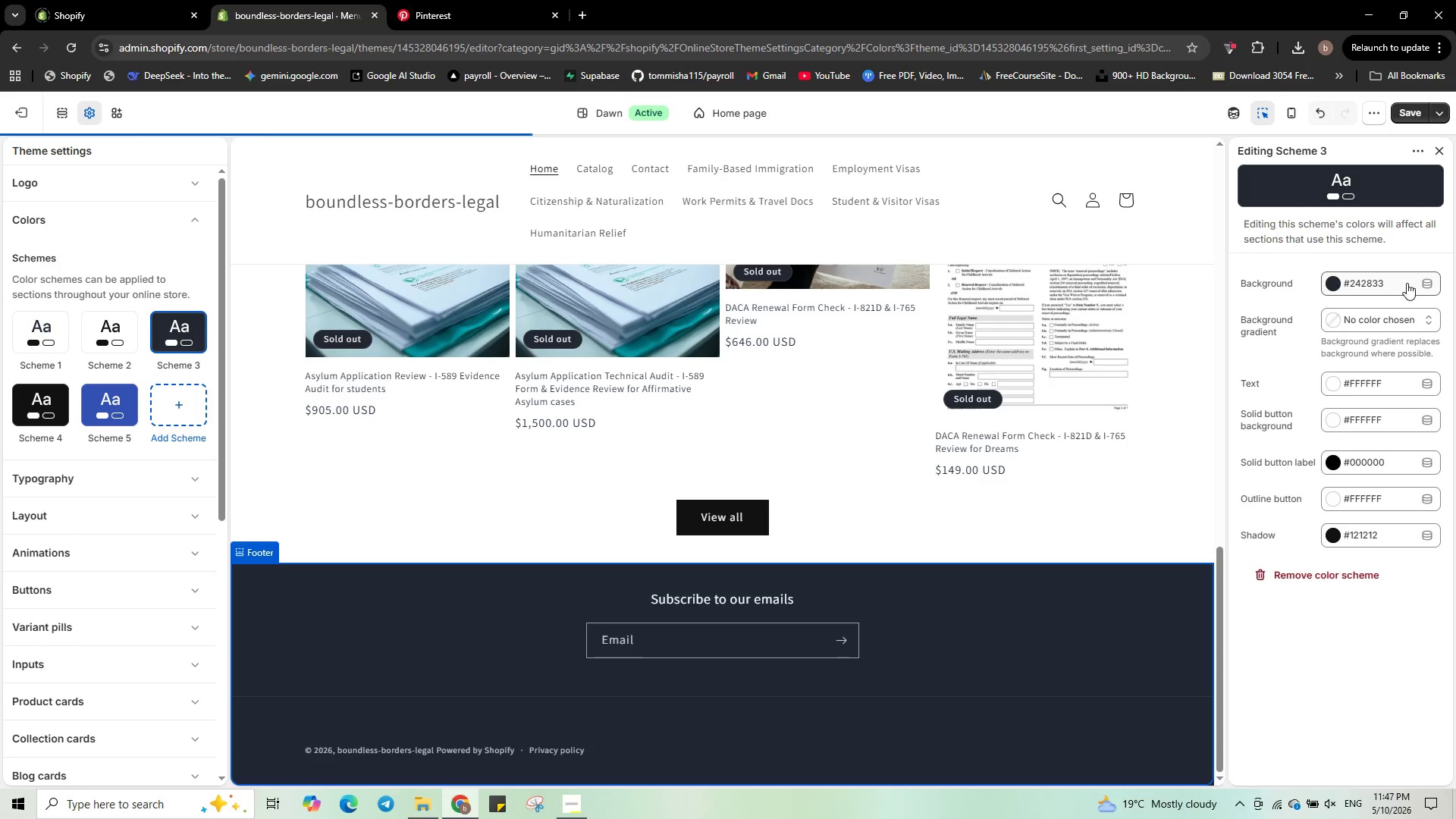 
left_click([1395, 283])
 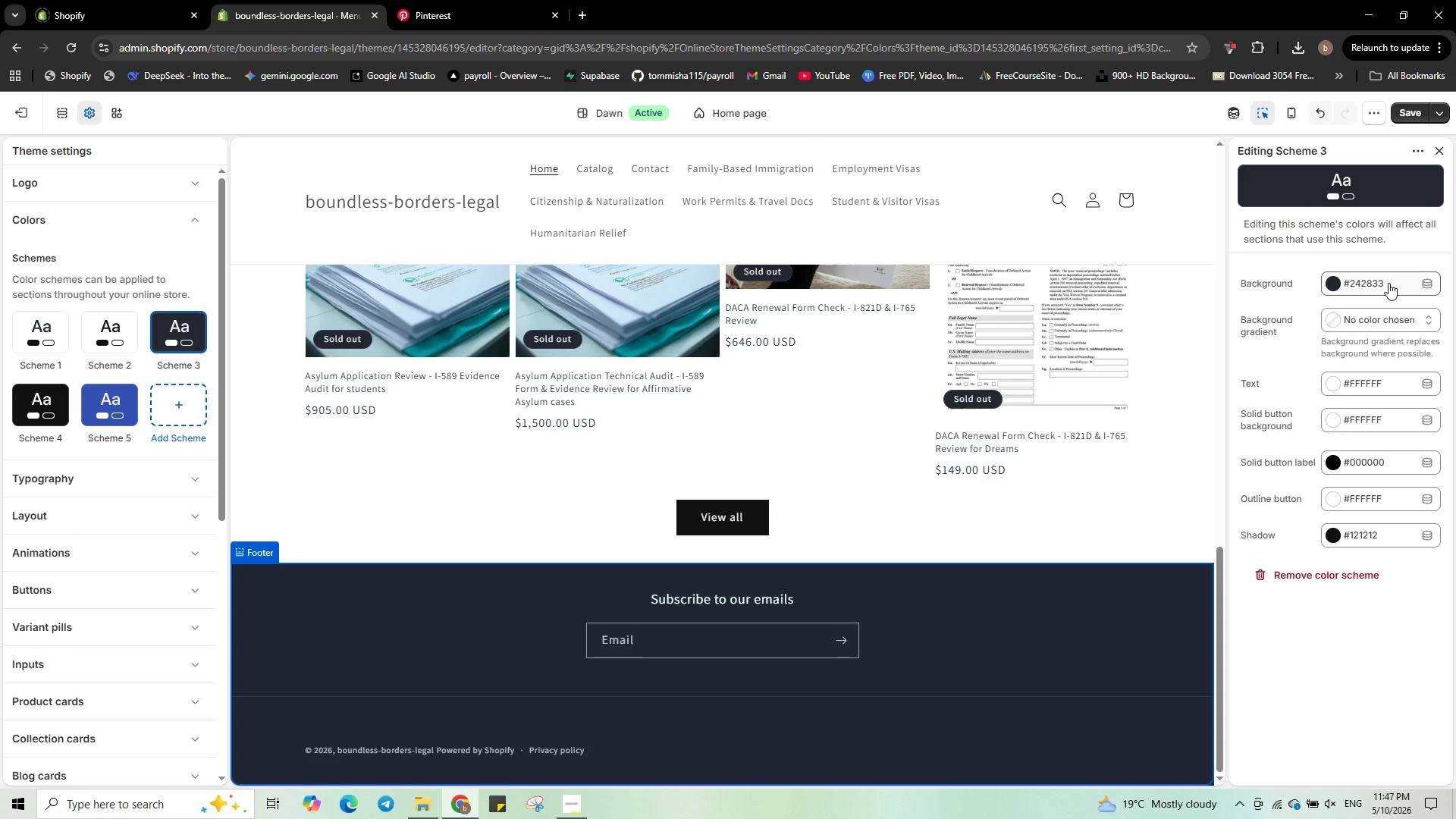 
double_click([1389, 283])
 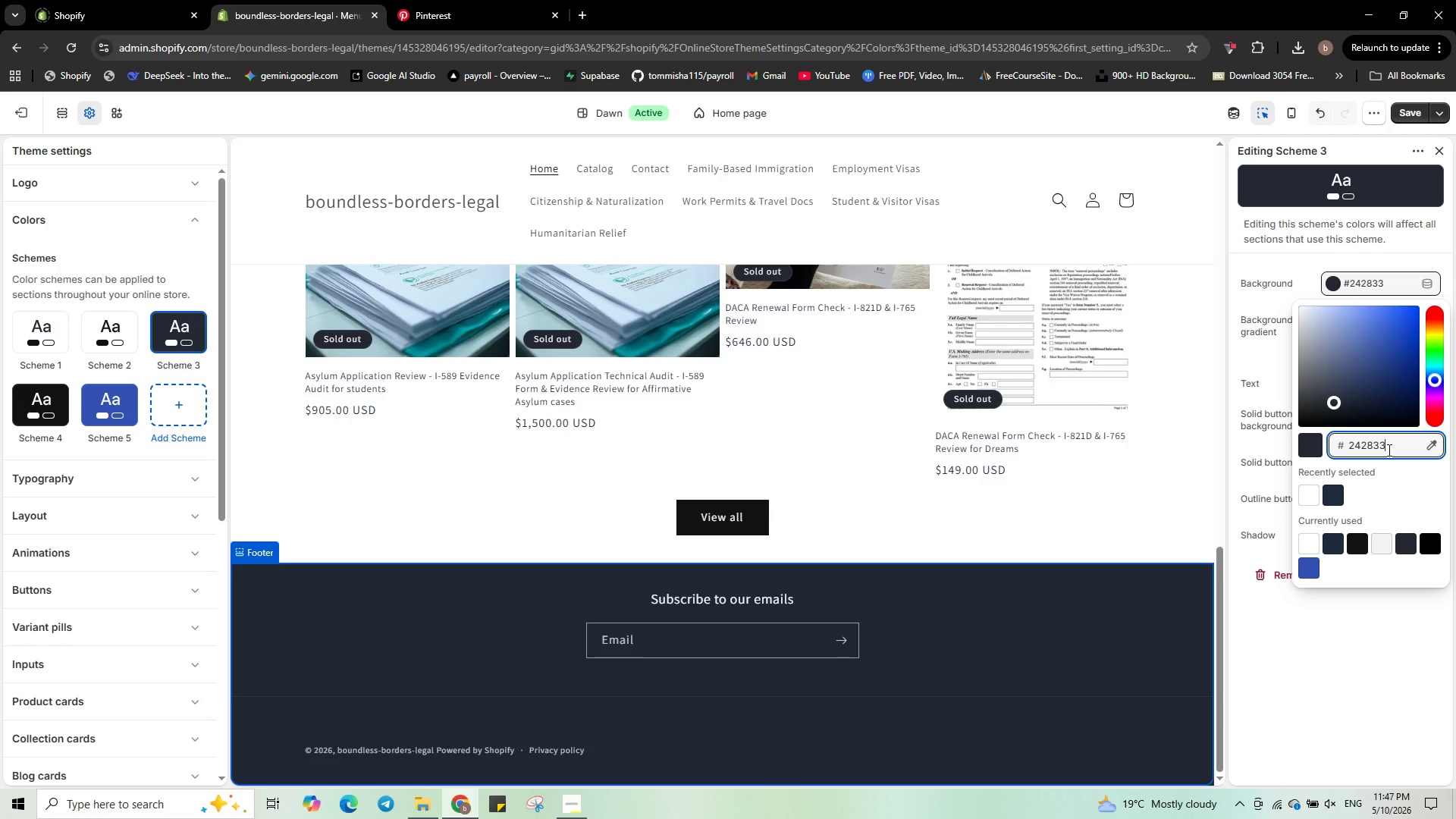 
key(Backspace)
 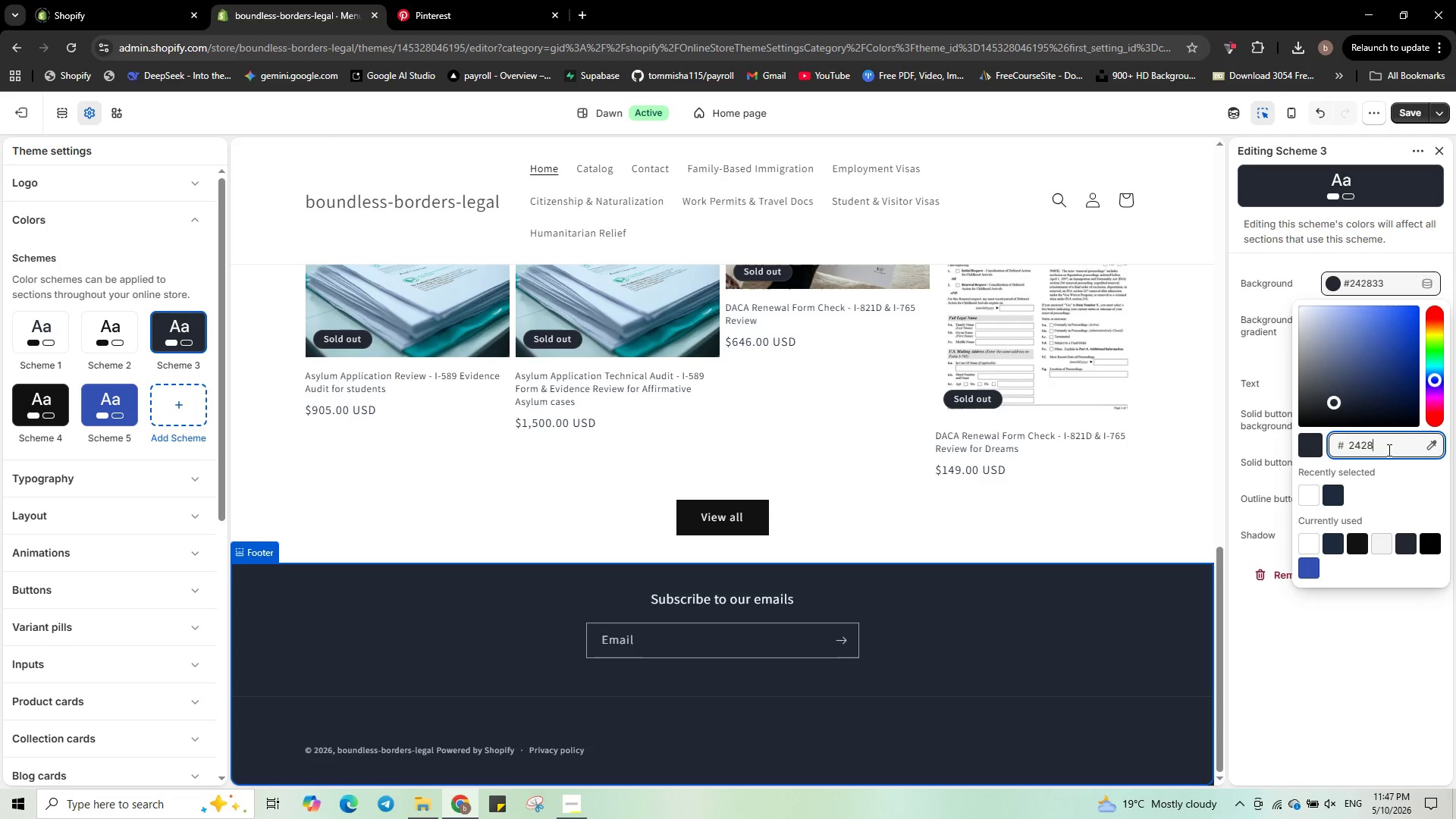 
key(Backspace)
 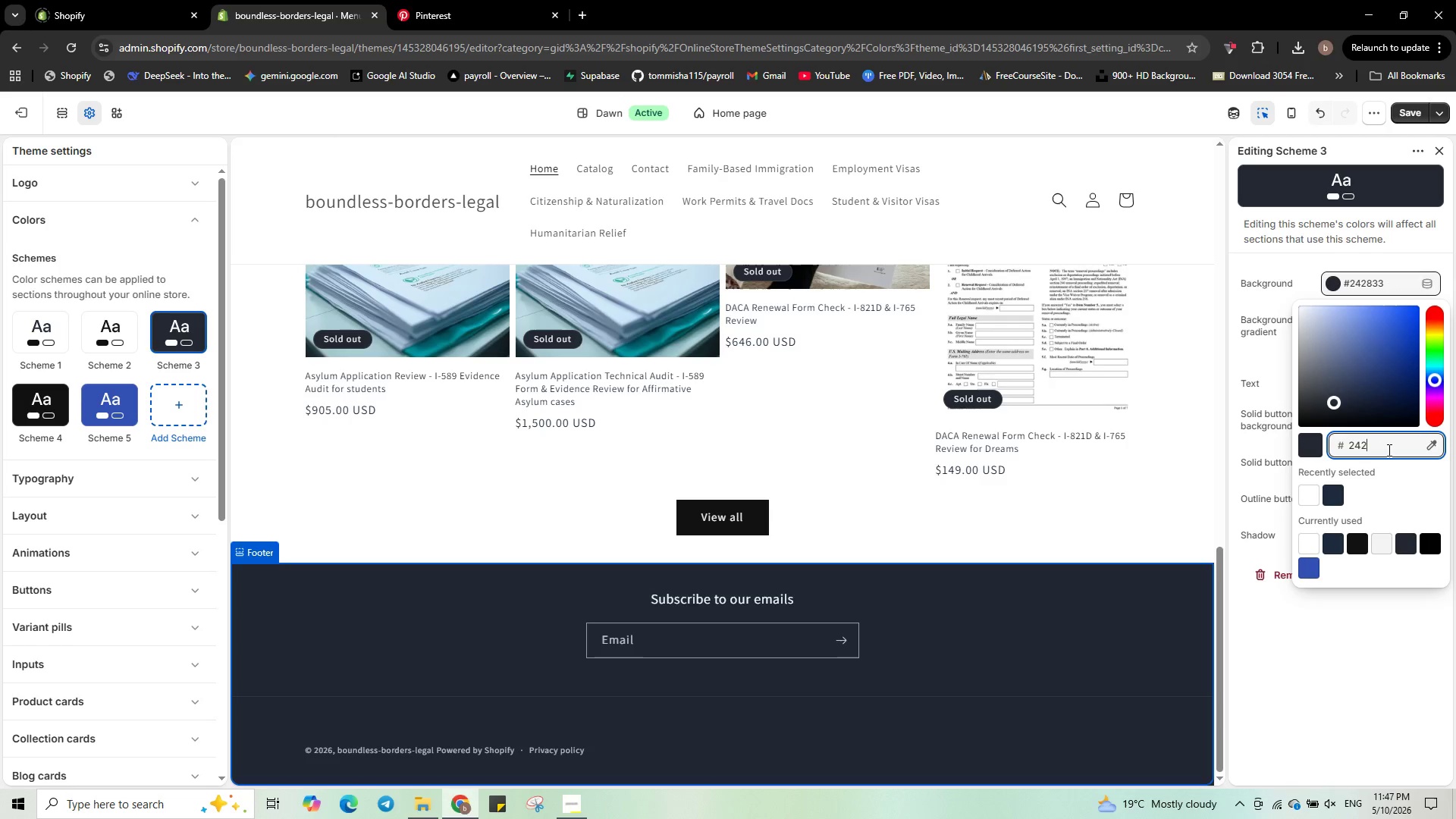 
key(Backspace)
 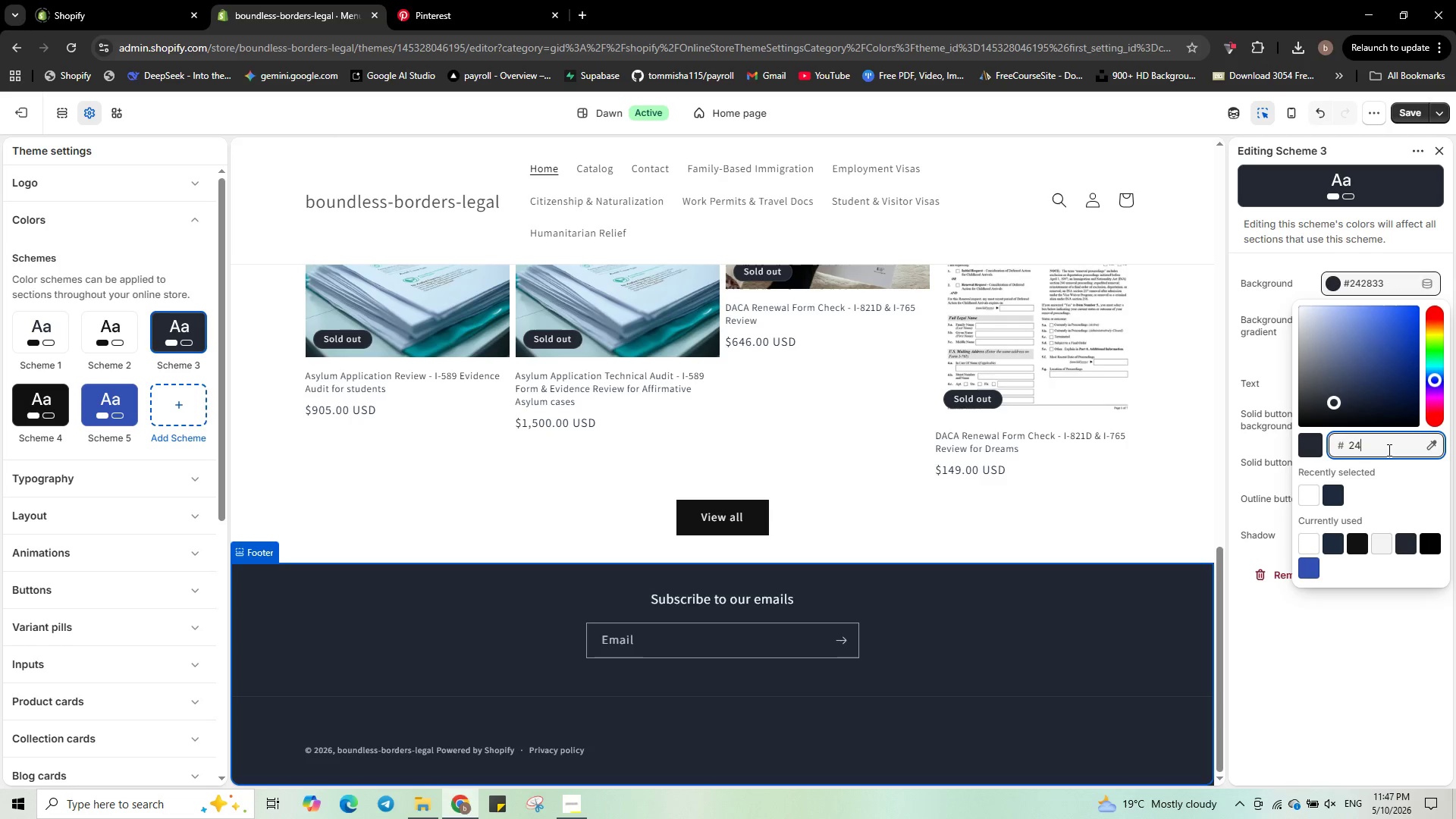 
key(Backspace)
 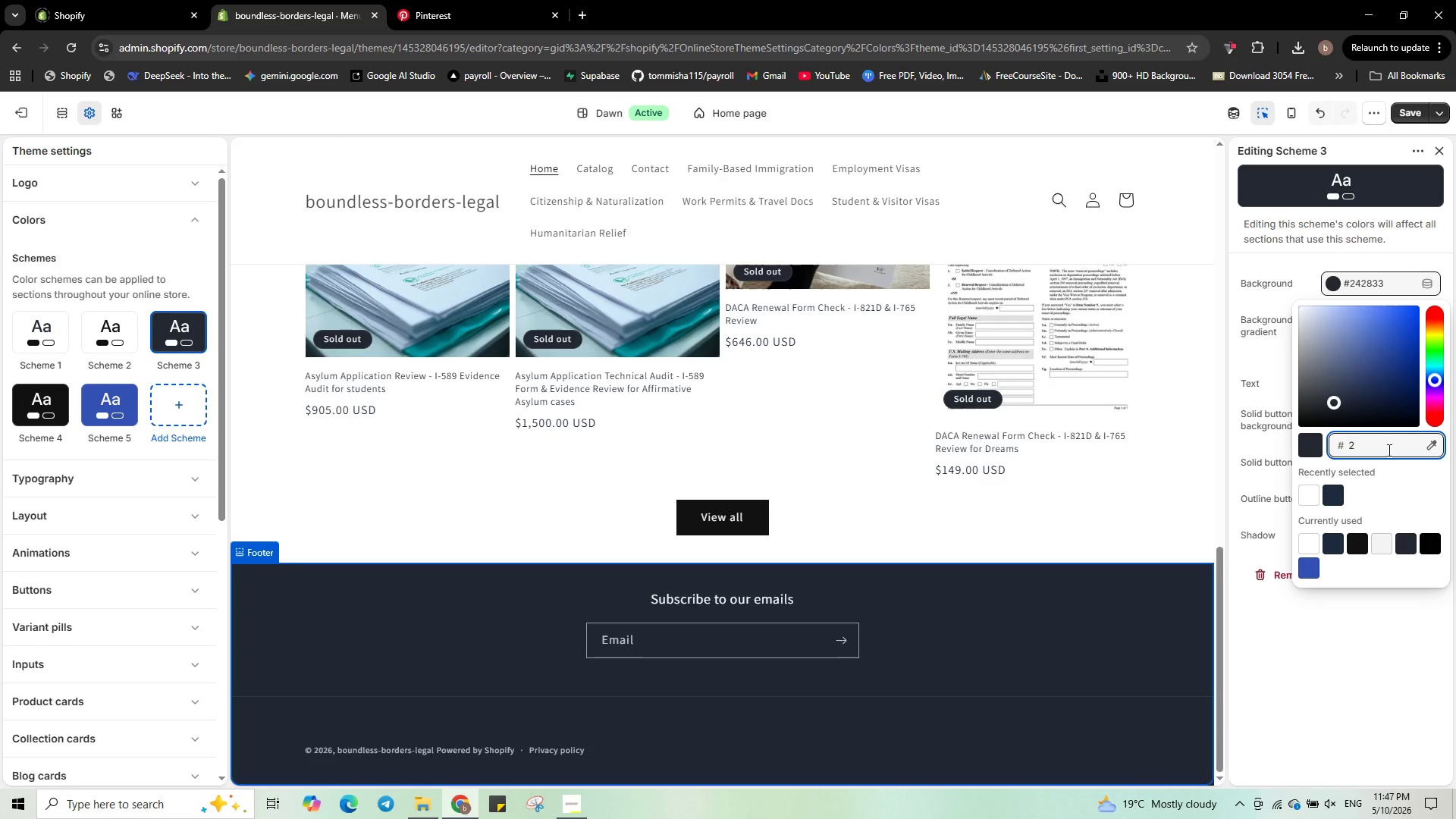 
key(Backspace)
 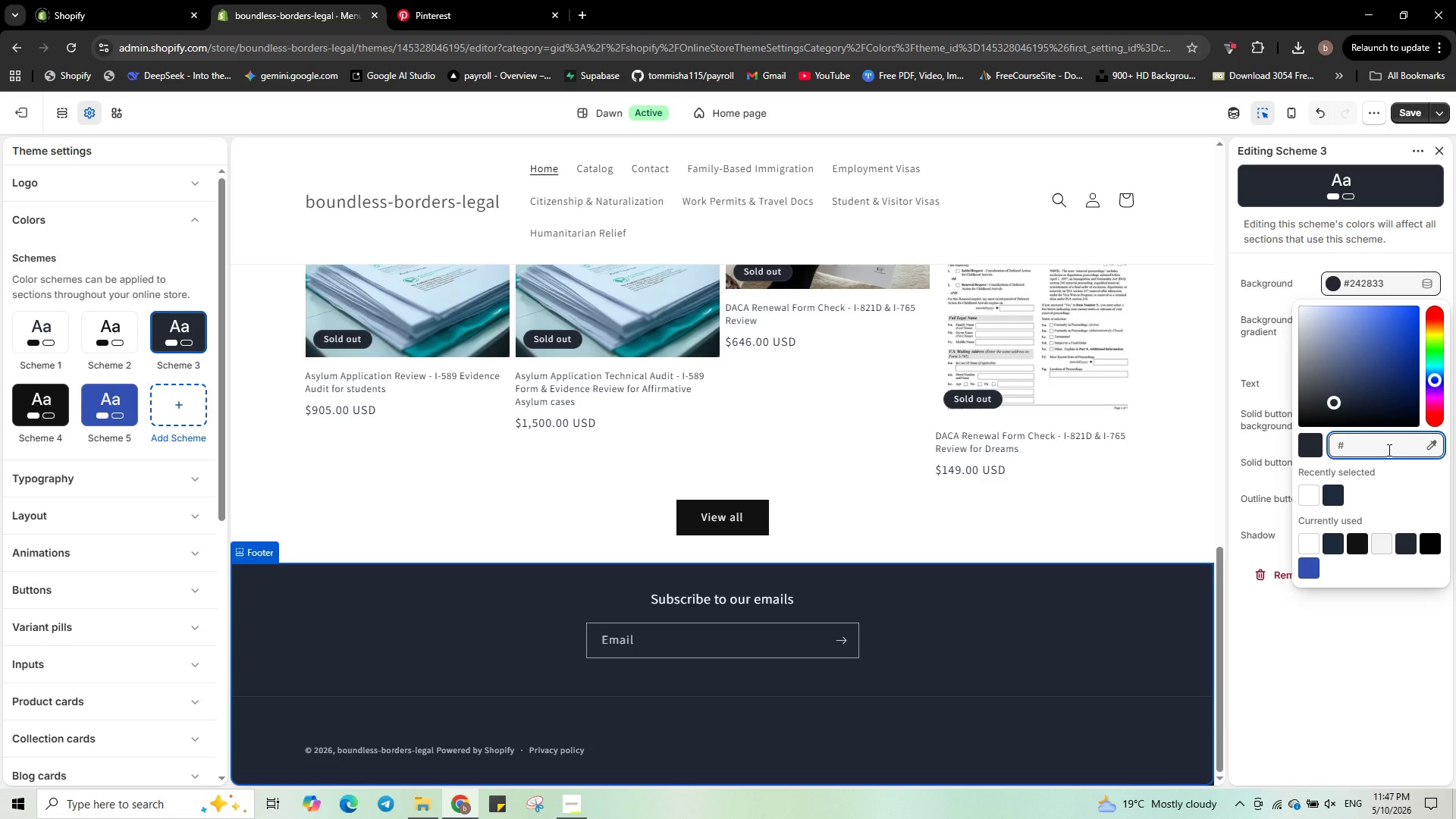 
key(Backspace)
 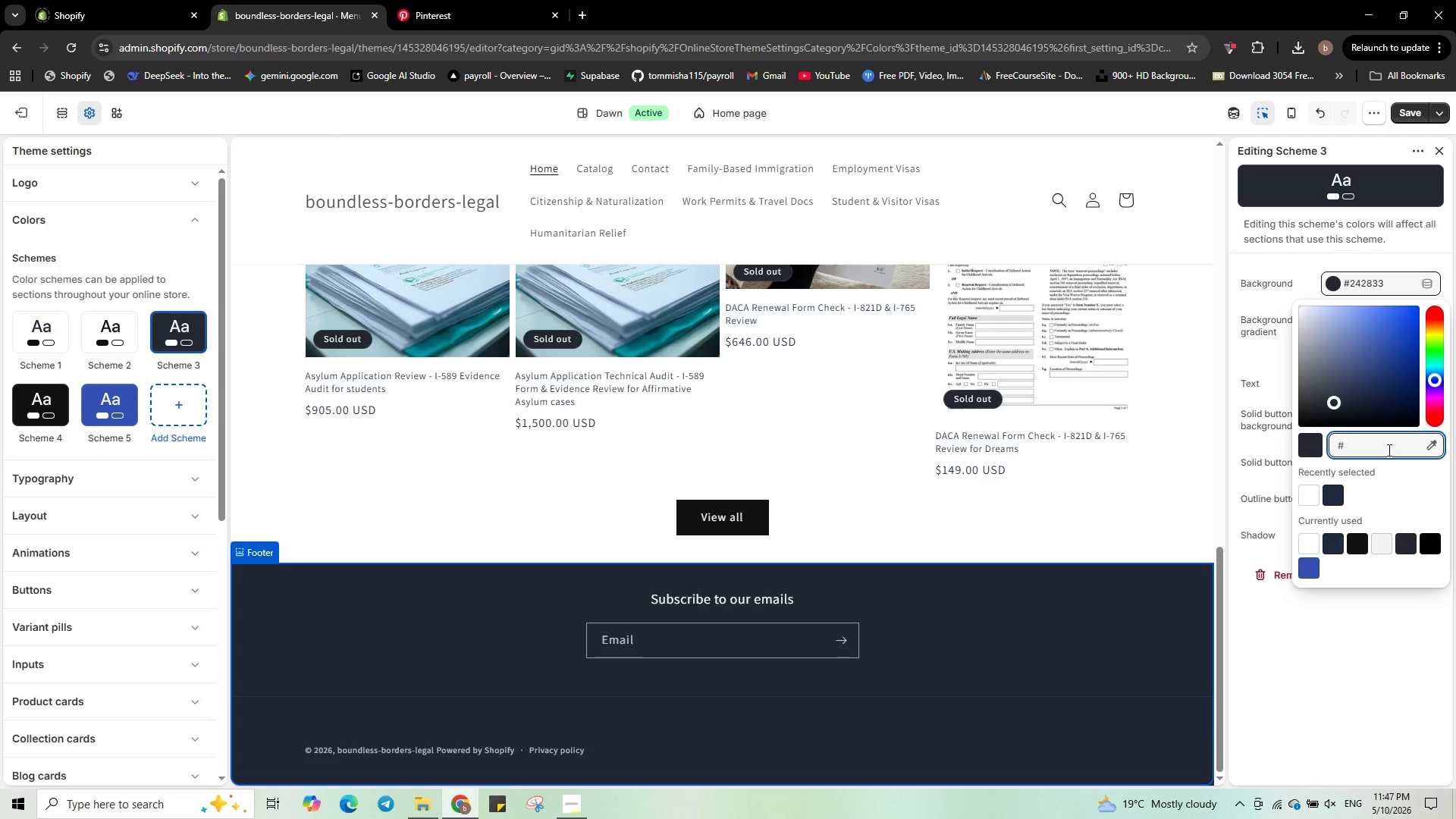 
type(F8F9)
 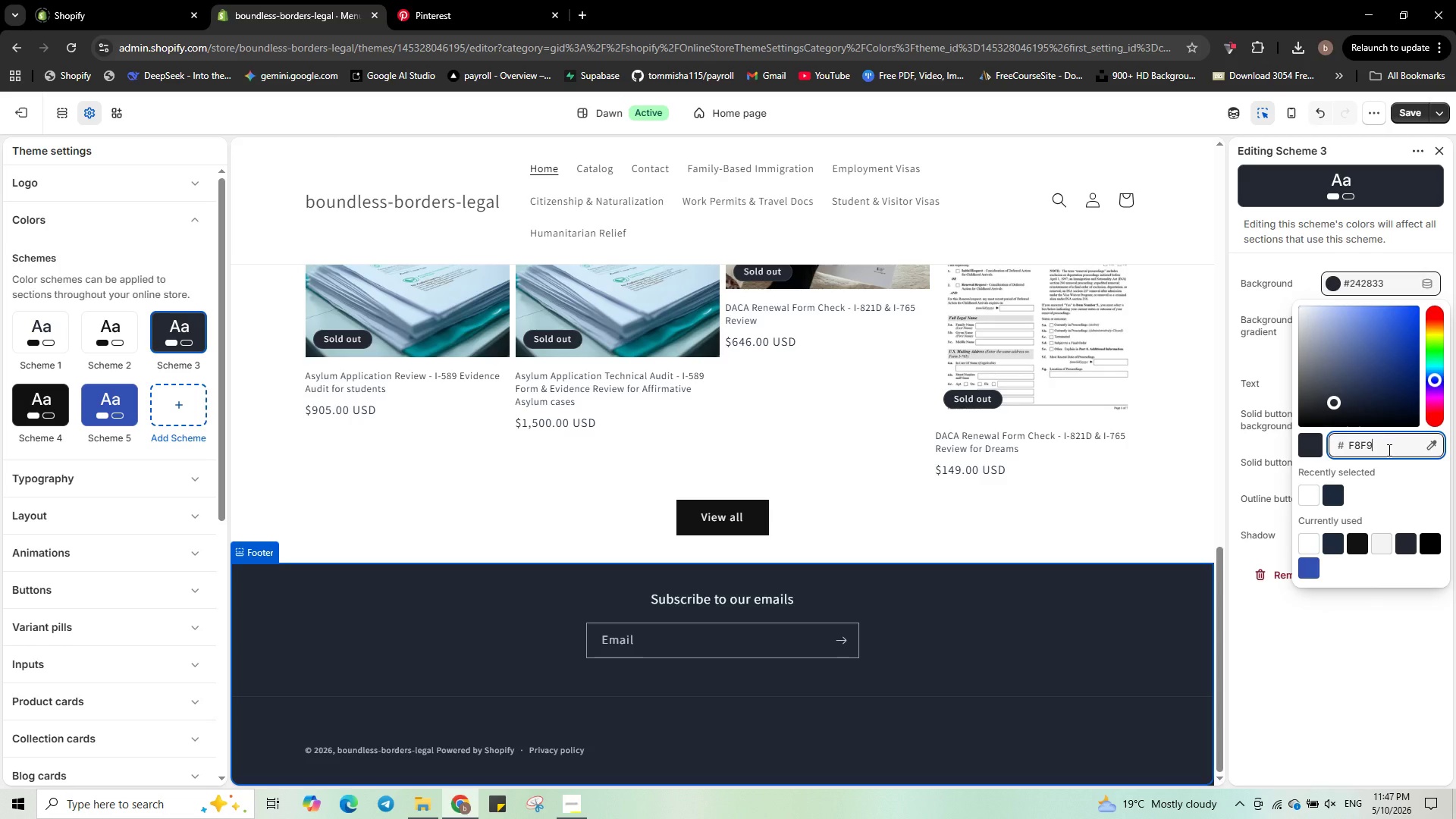 
type(FA)
 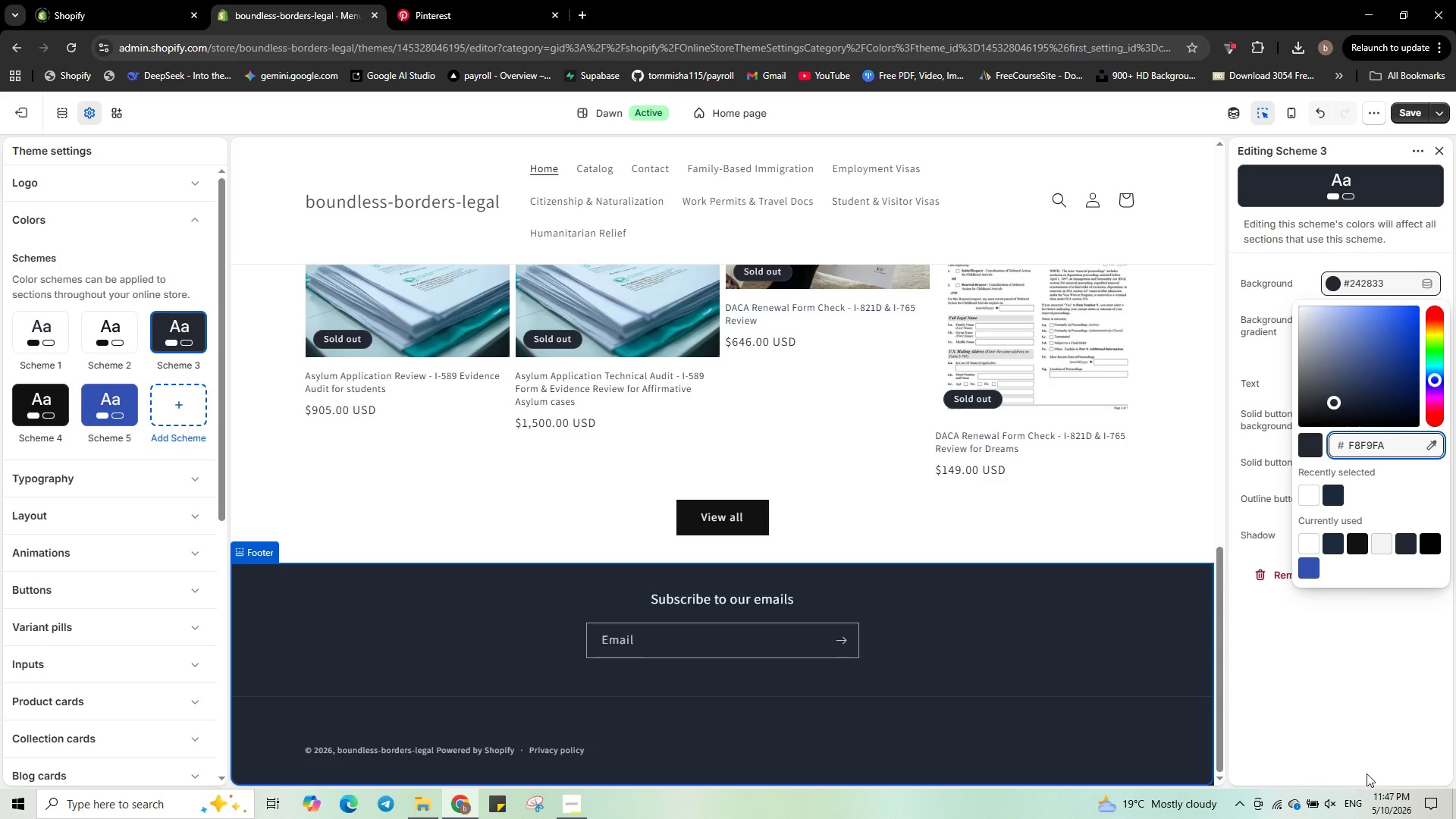 
left_click([1360, 690])
 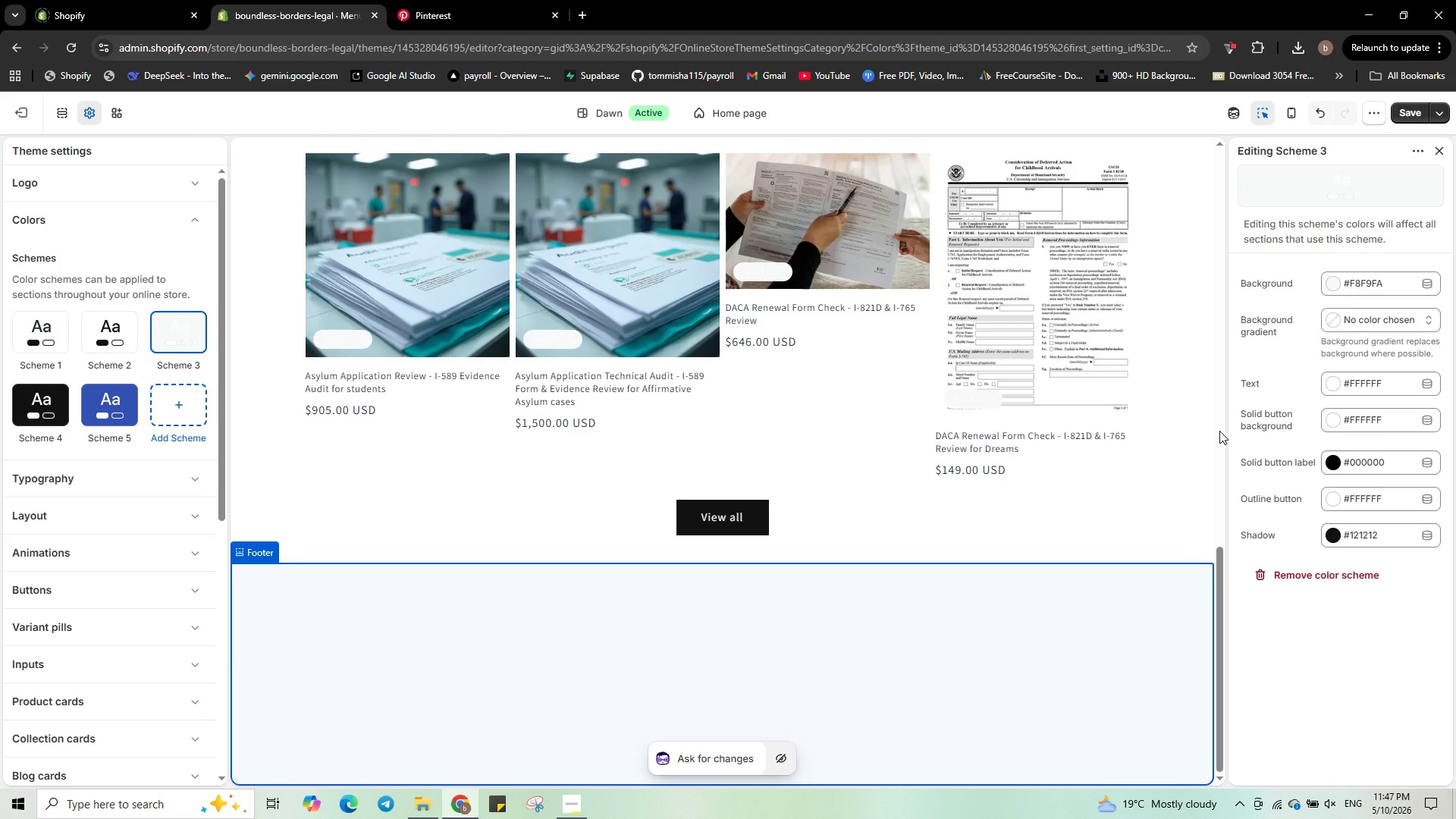 
wait(6.92)
 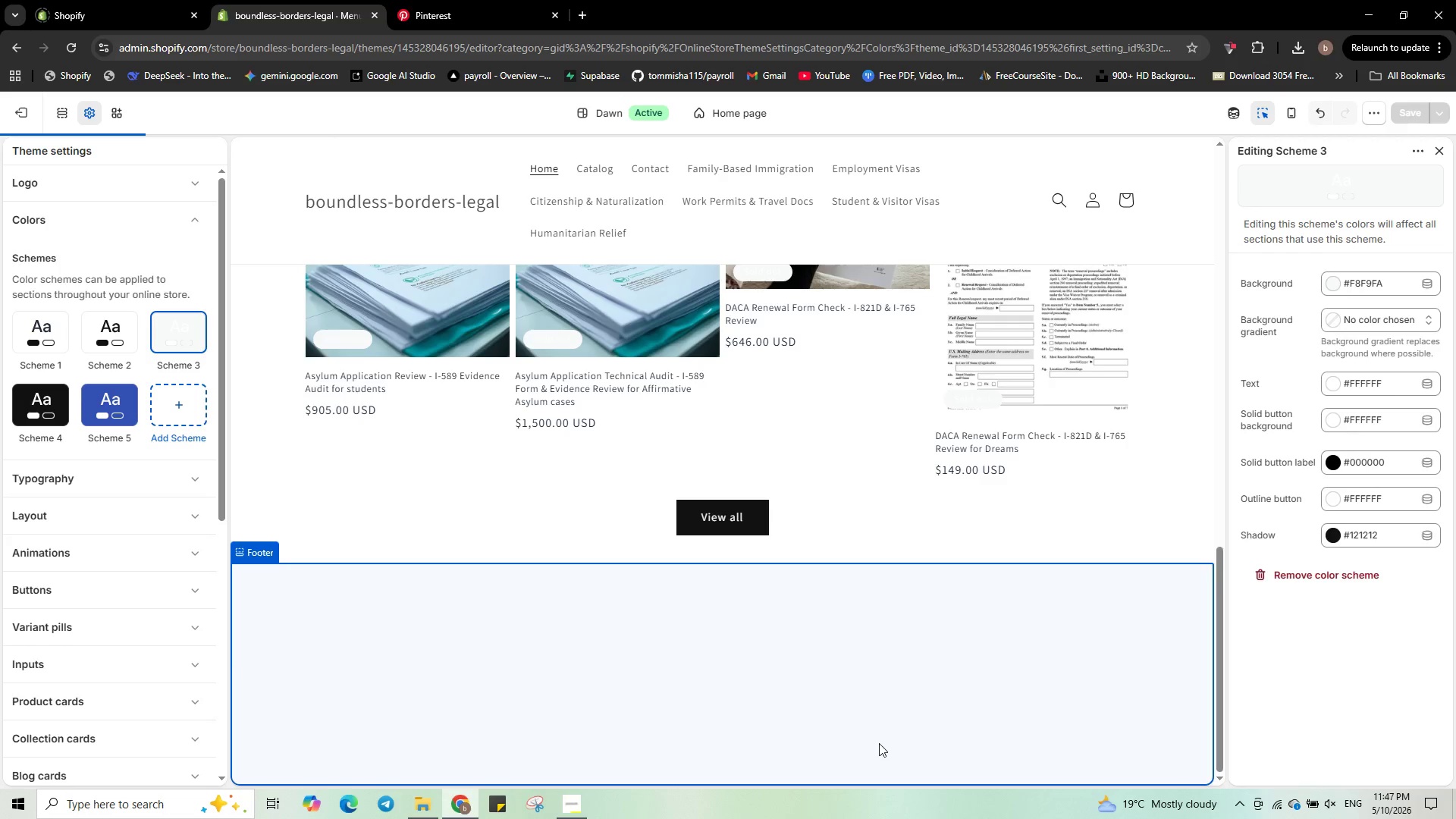 
scroll: coordinate [1219, 431], scroll_direction: up, amount: 20.0
 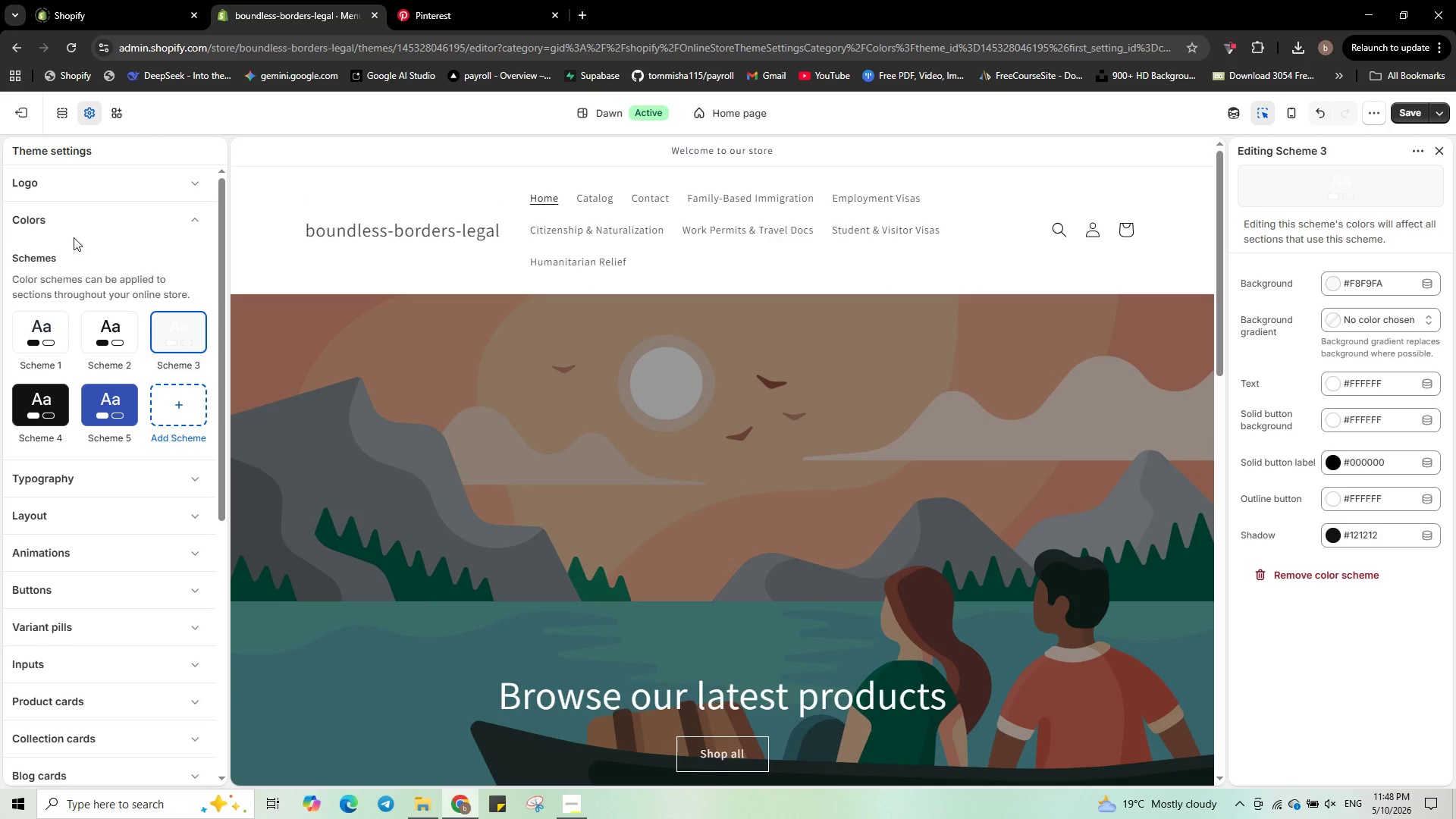 
left_click([80, 211])
 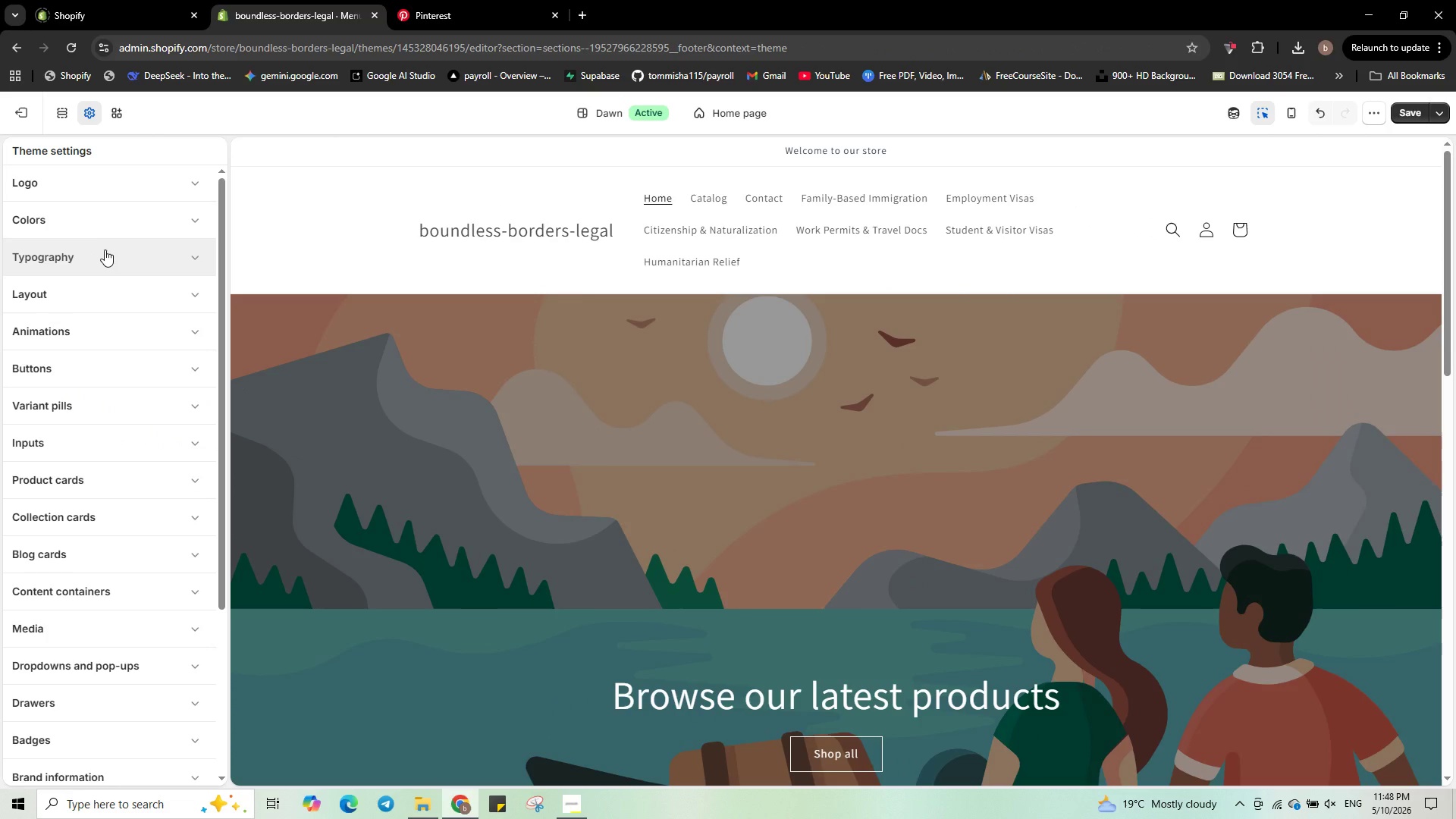 
left_click([105, 249])
 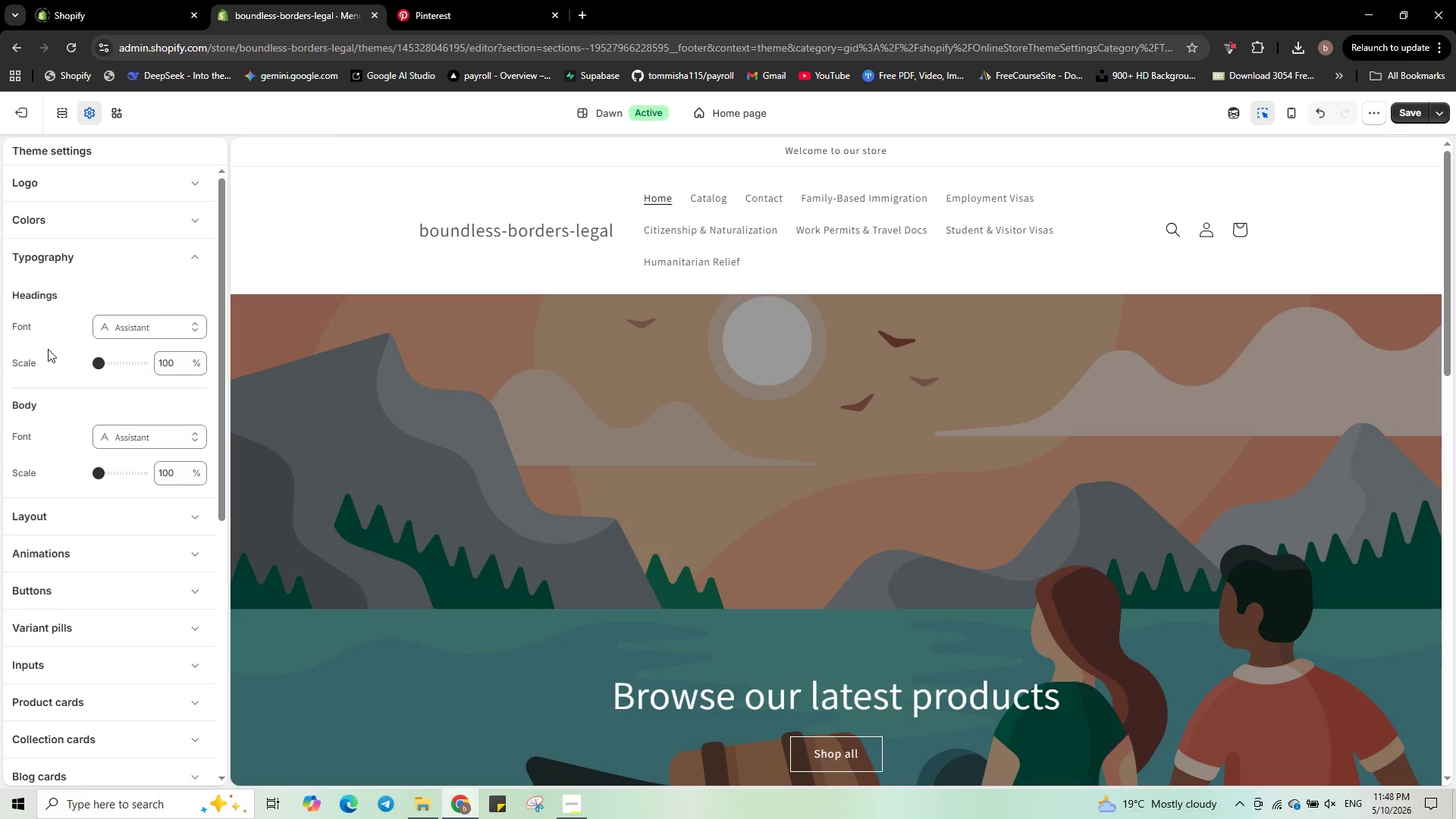 
wait(10.3)
 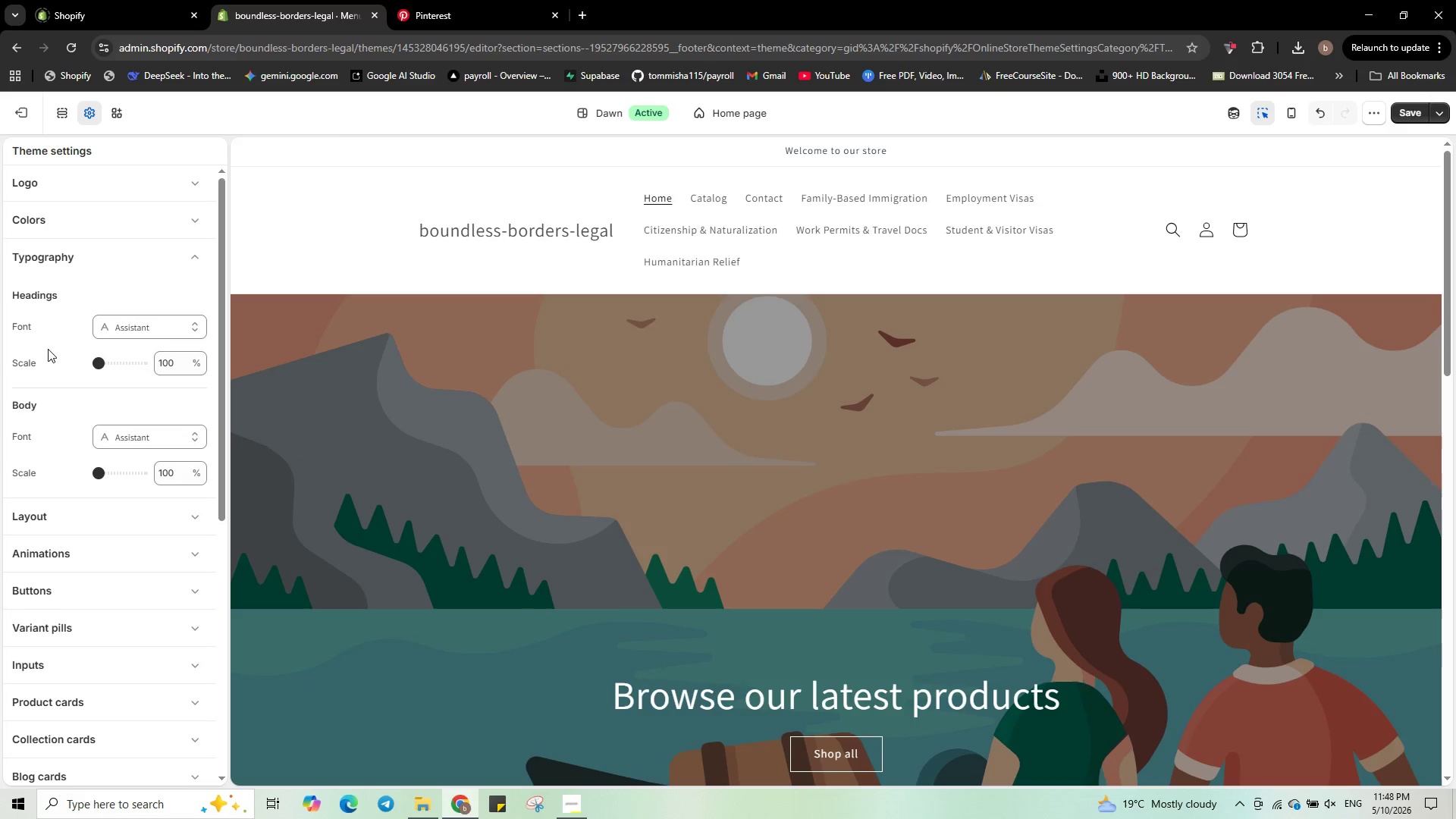 
left_click([123, 324])
 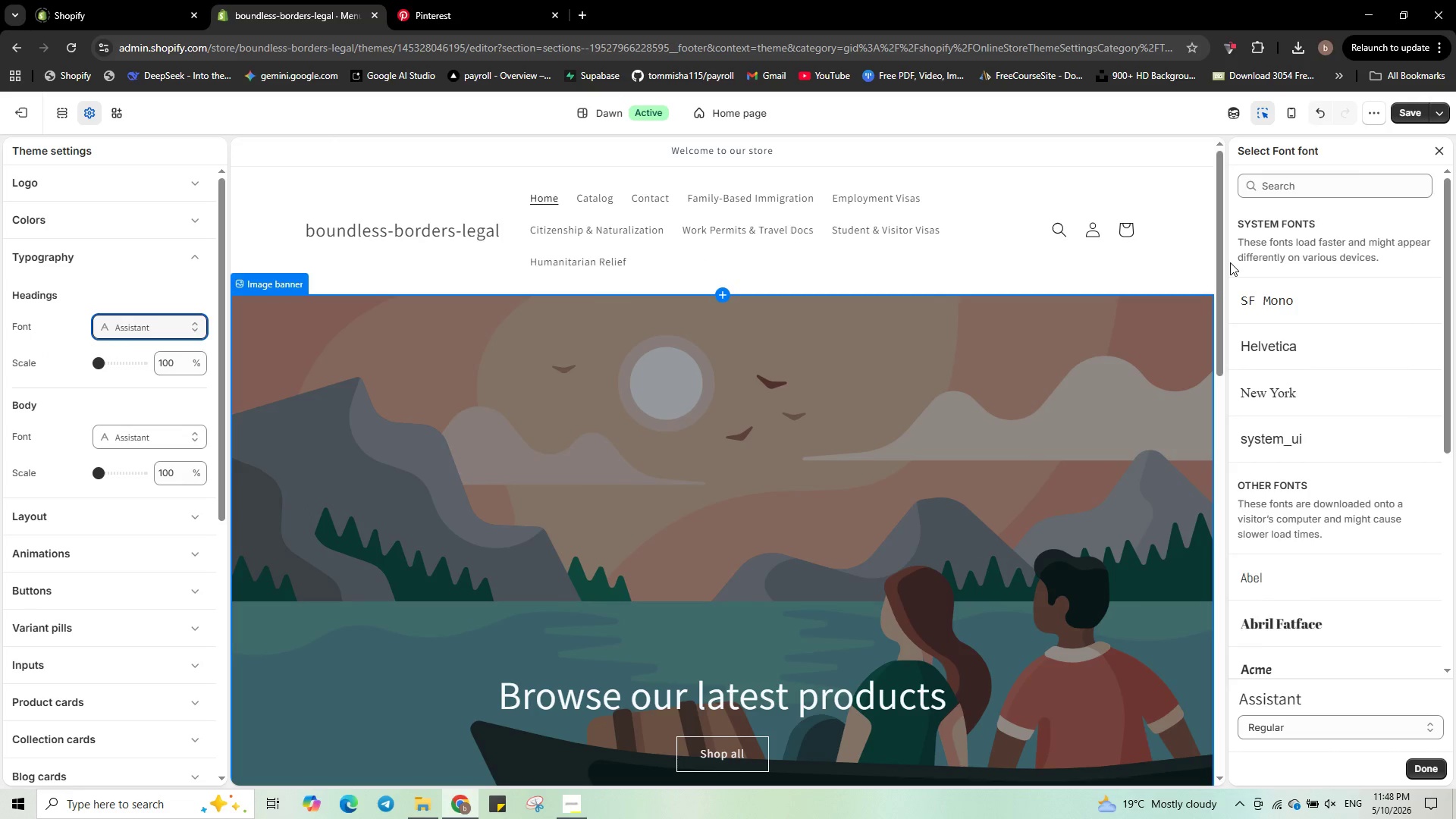 
left_click([1310, 187])
 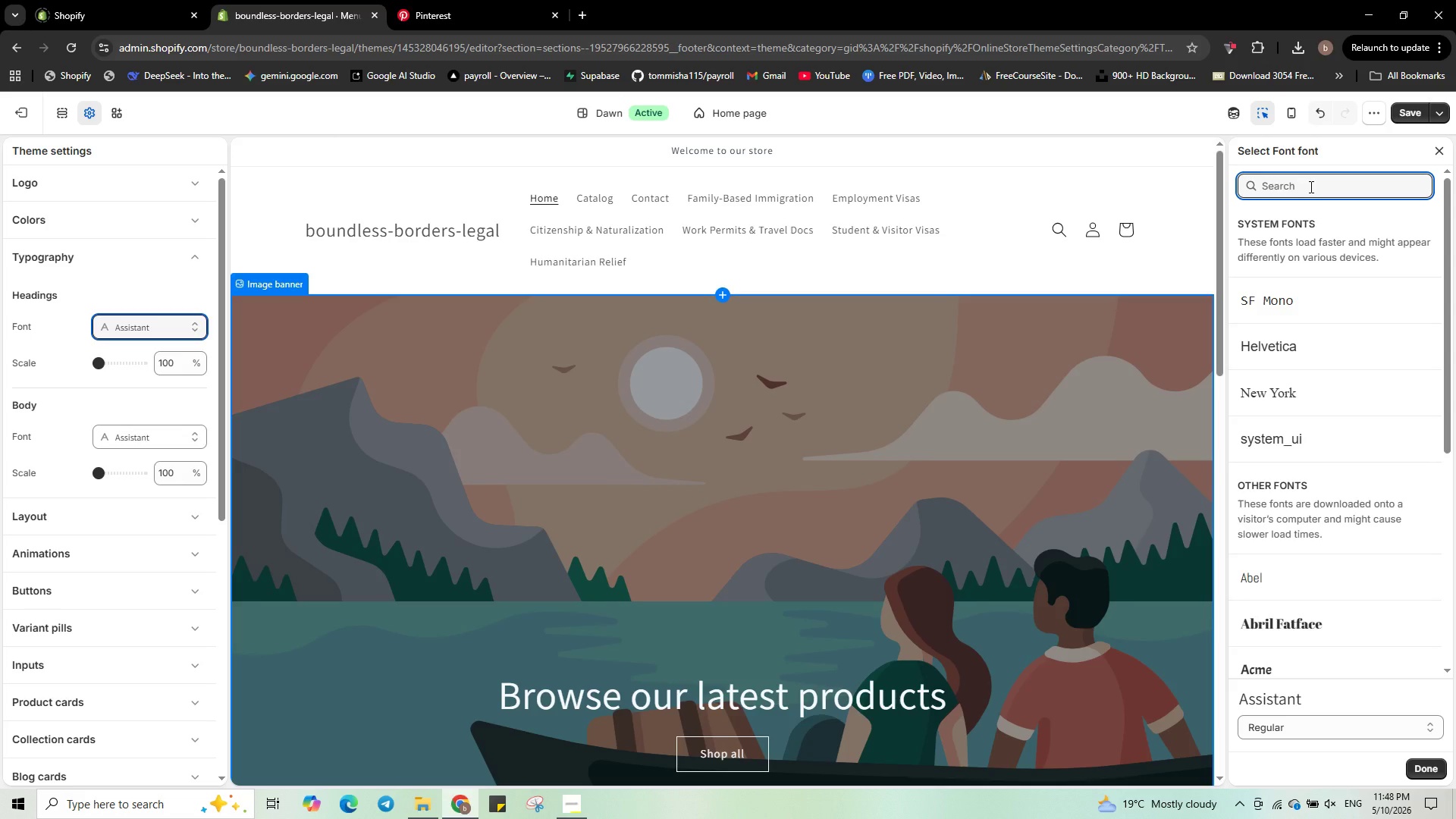 
type(SER)
 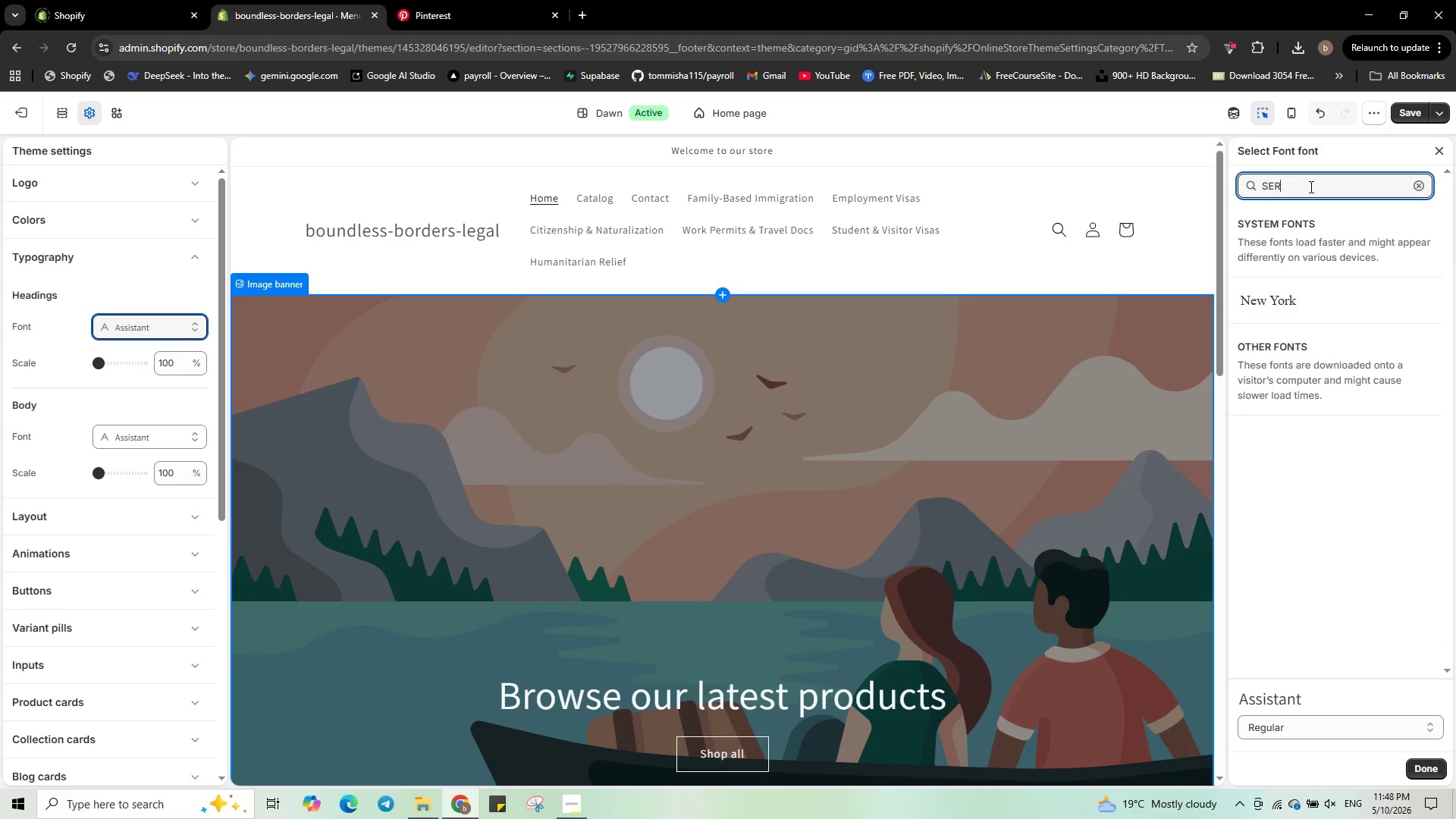 
key(Backspace)
key(Backspace)
key(Backspace)
key(Backspace)
type(PLAY)
 